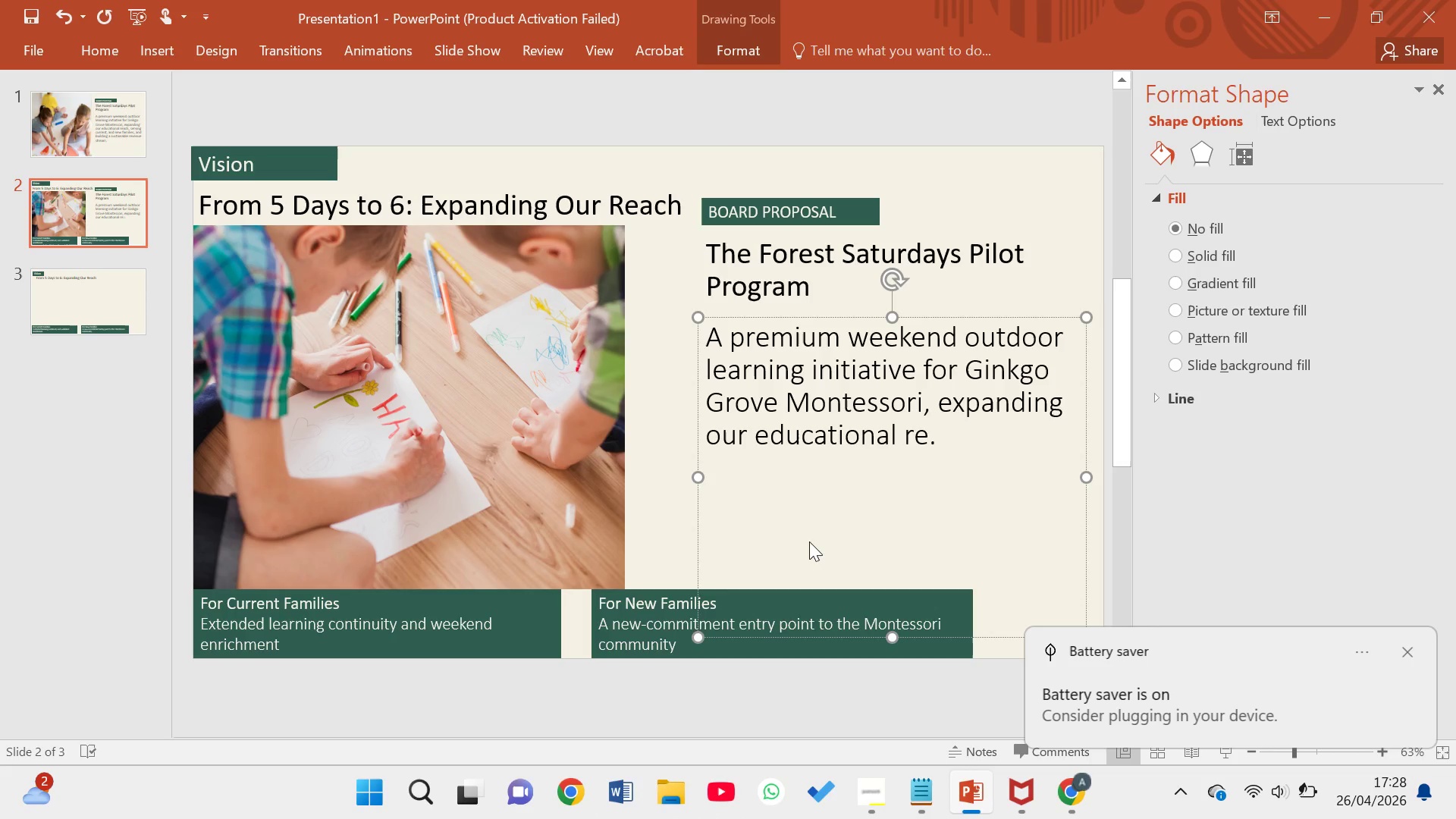 
key(Backspace)
 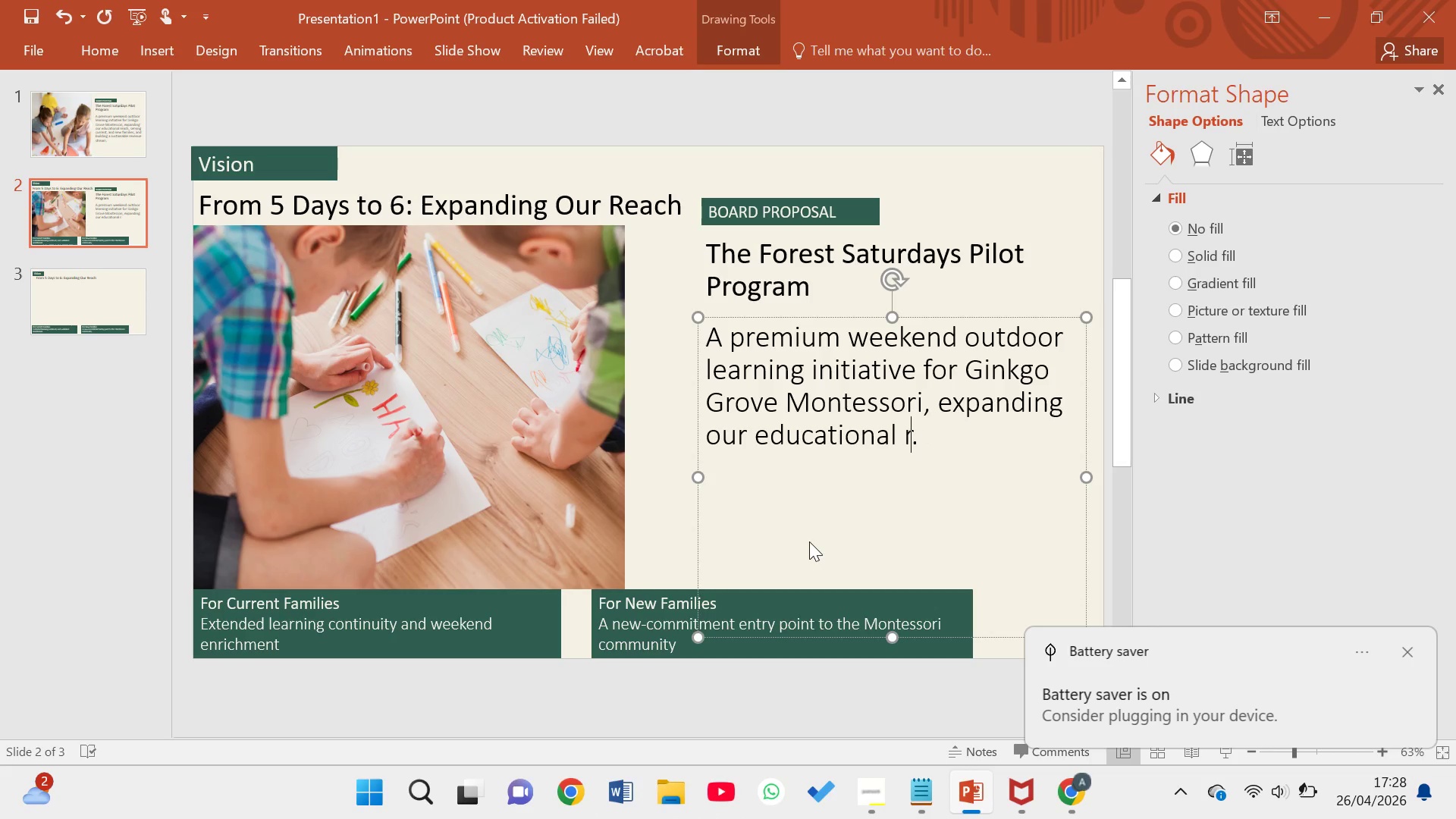 
key(Backspace)
 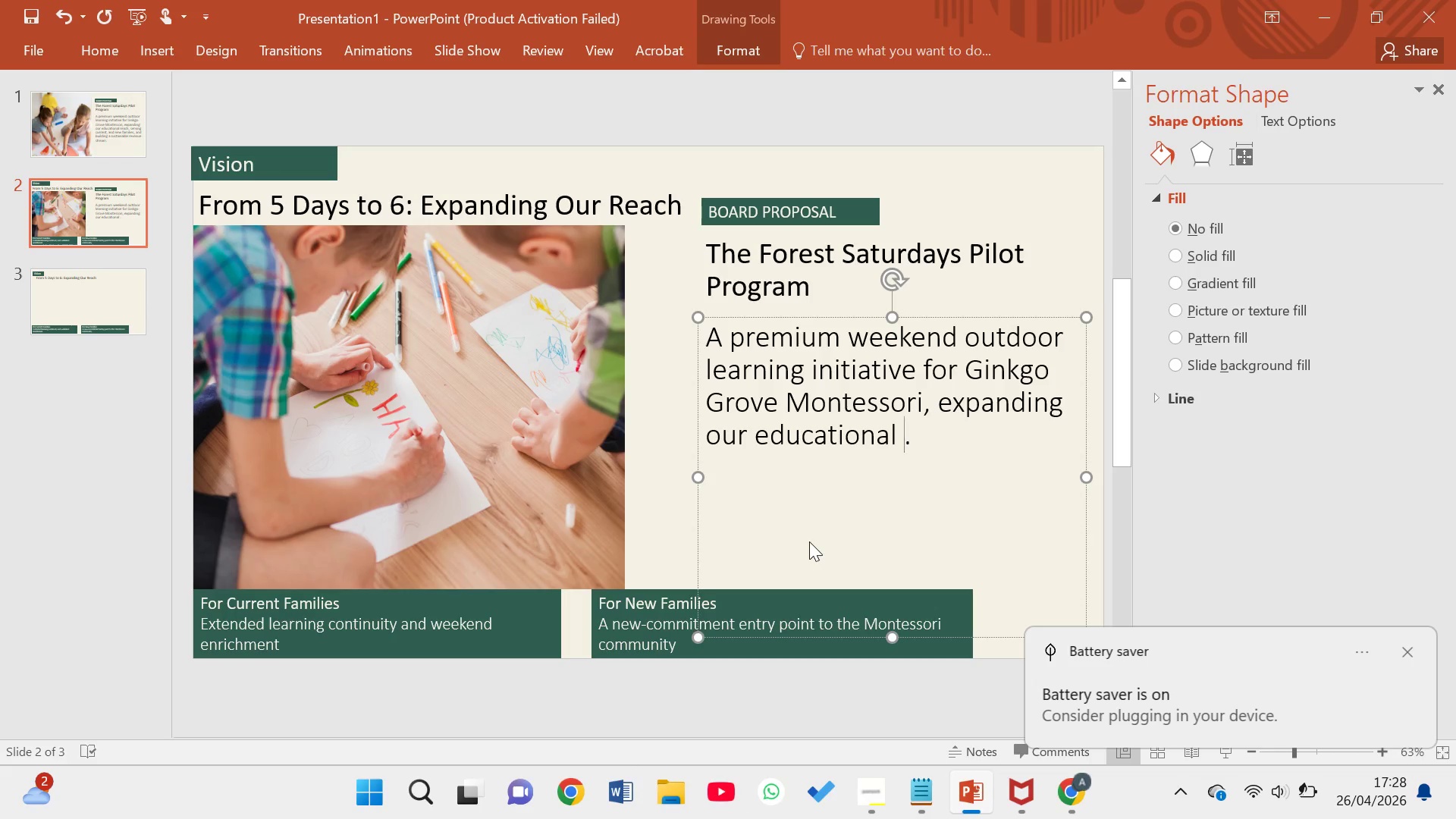 
key(Backspace)
 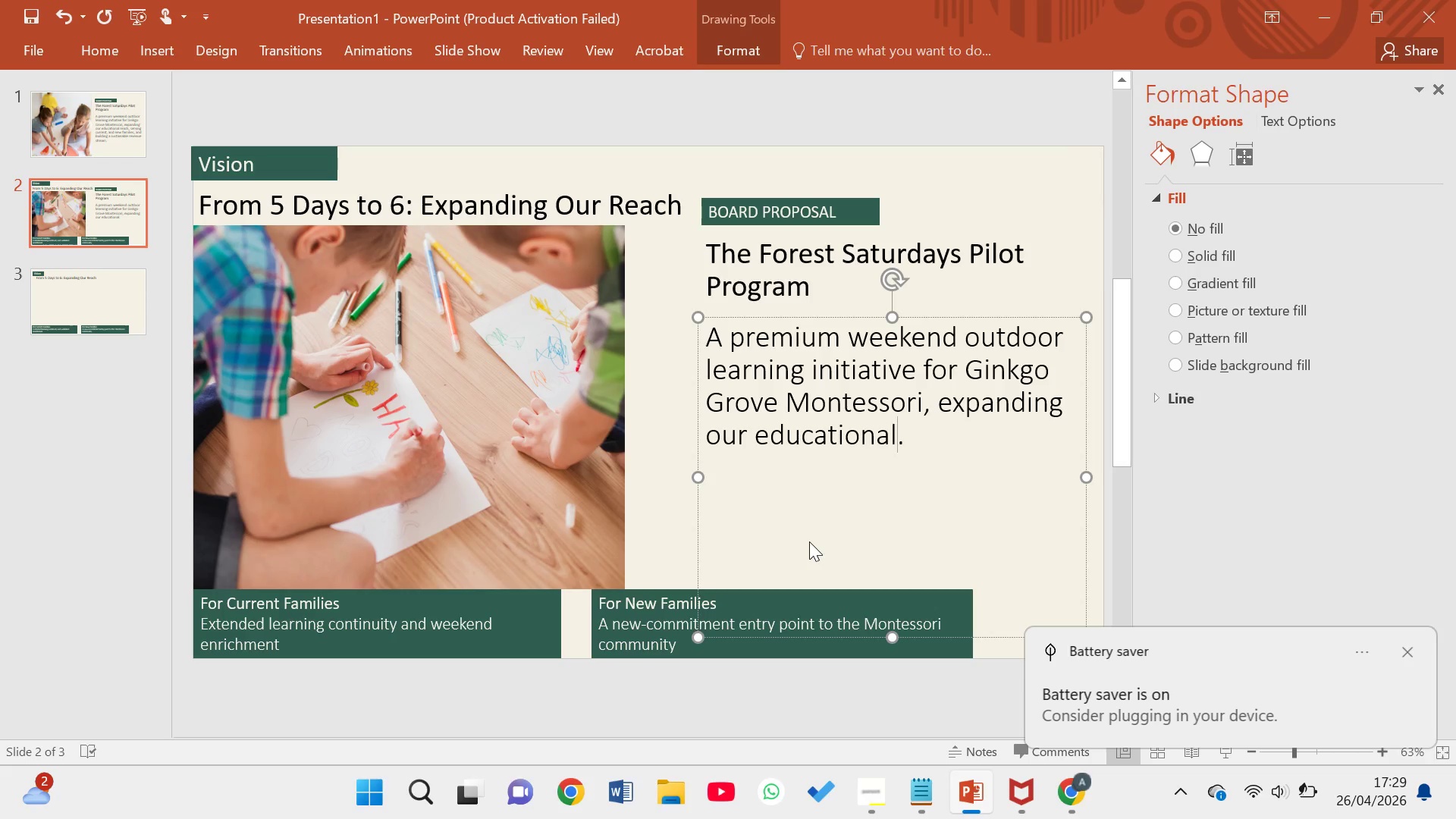 
wait(21.92)
 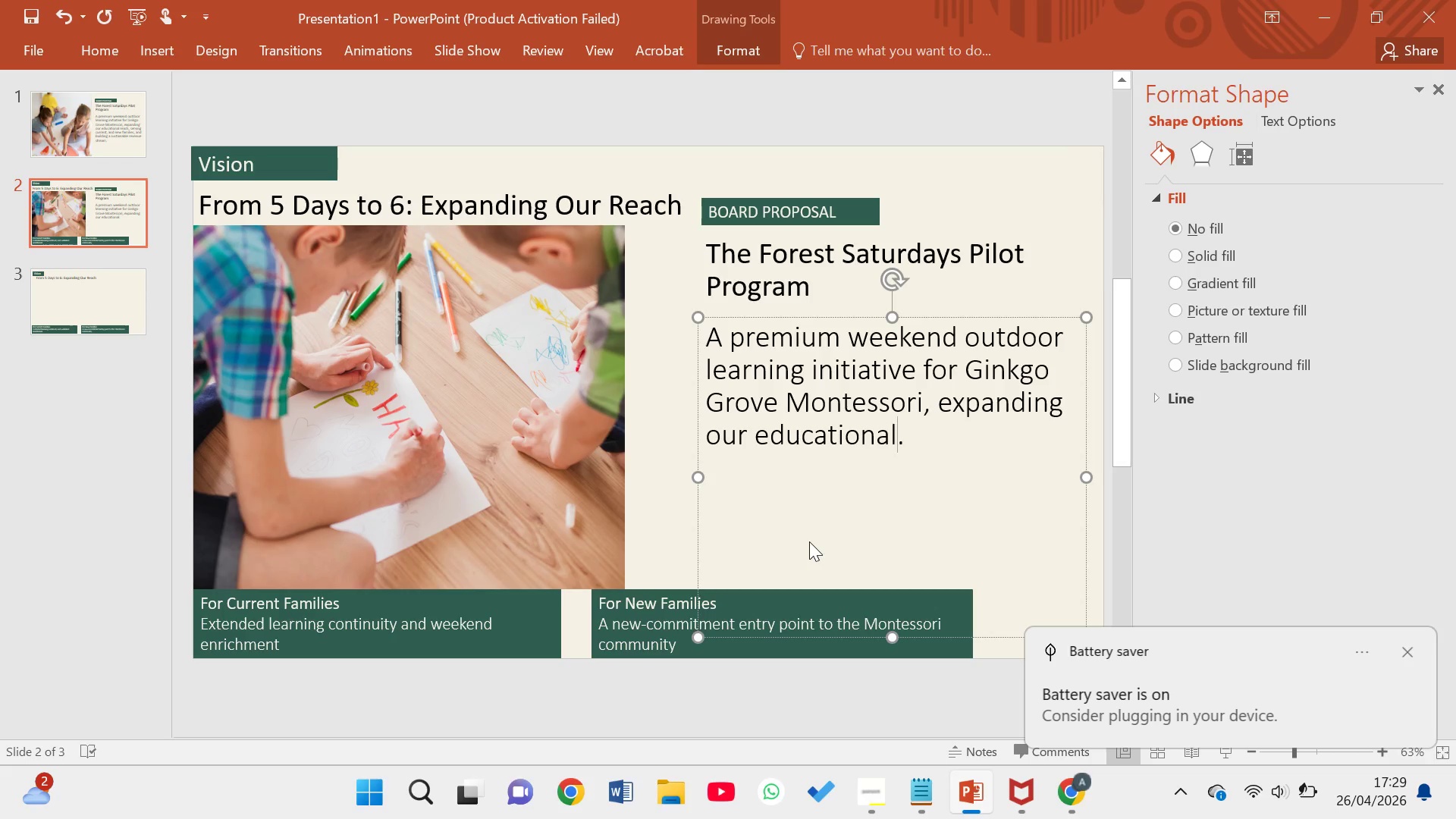 
left_click([799, 557])
 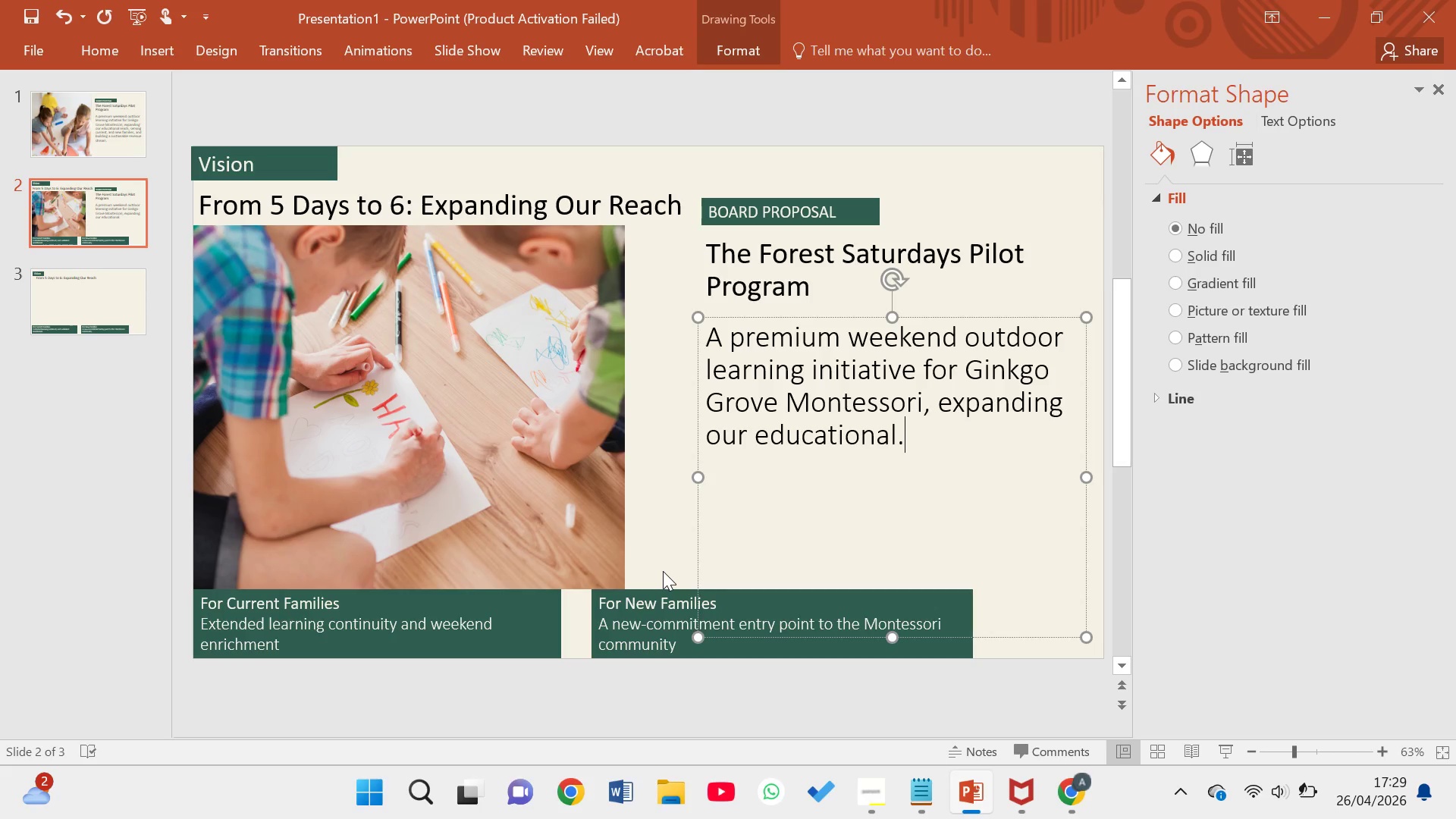 
wait(17.88)
 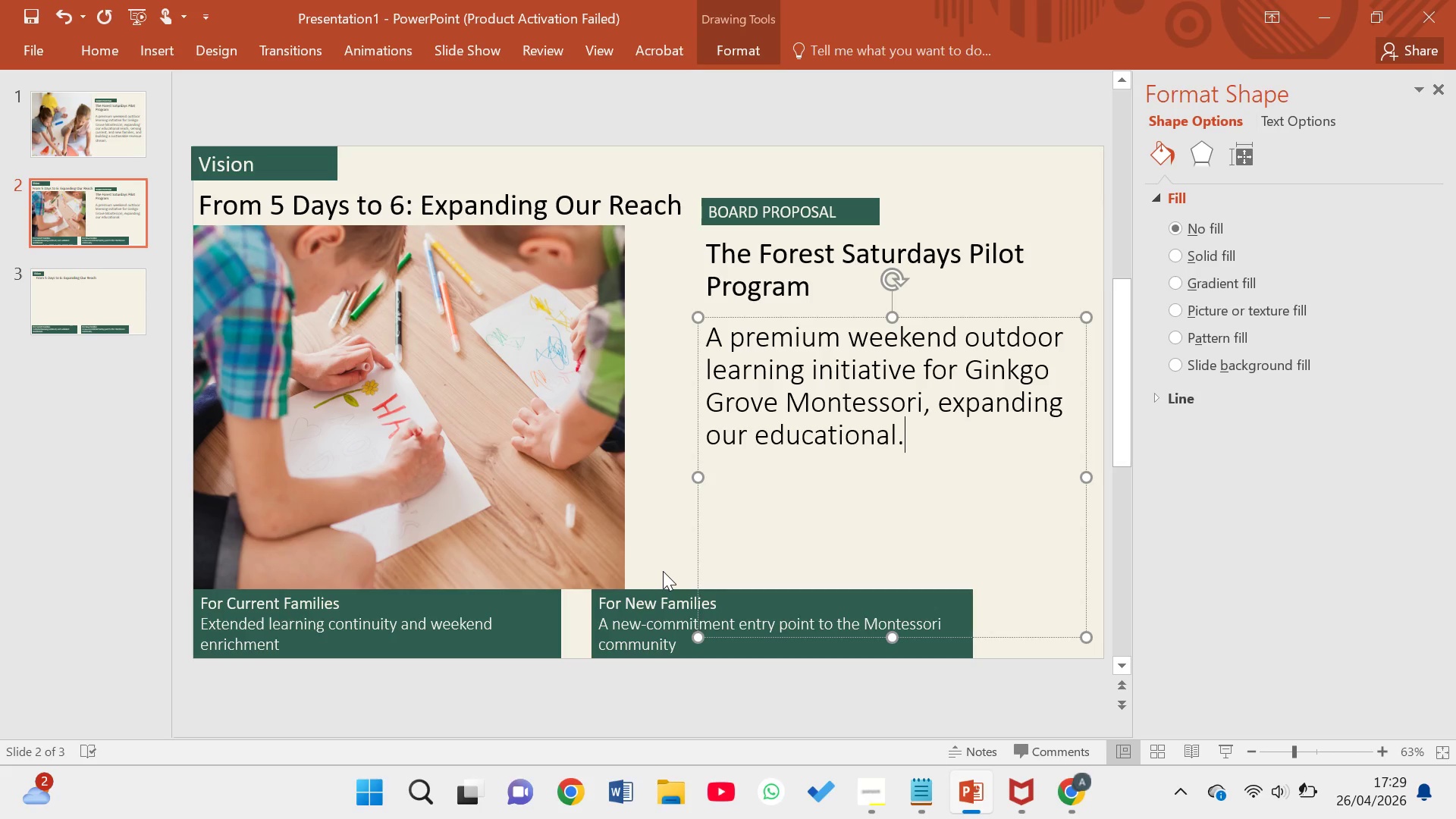 
left_click([742, 209])
 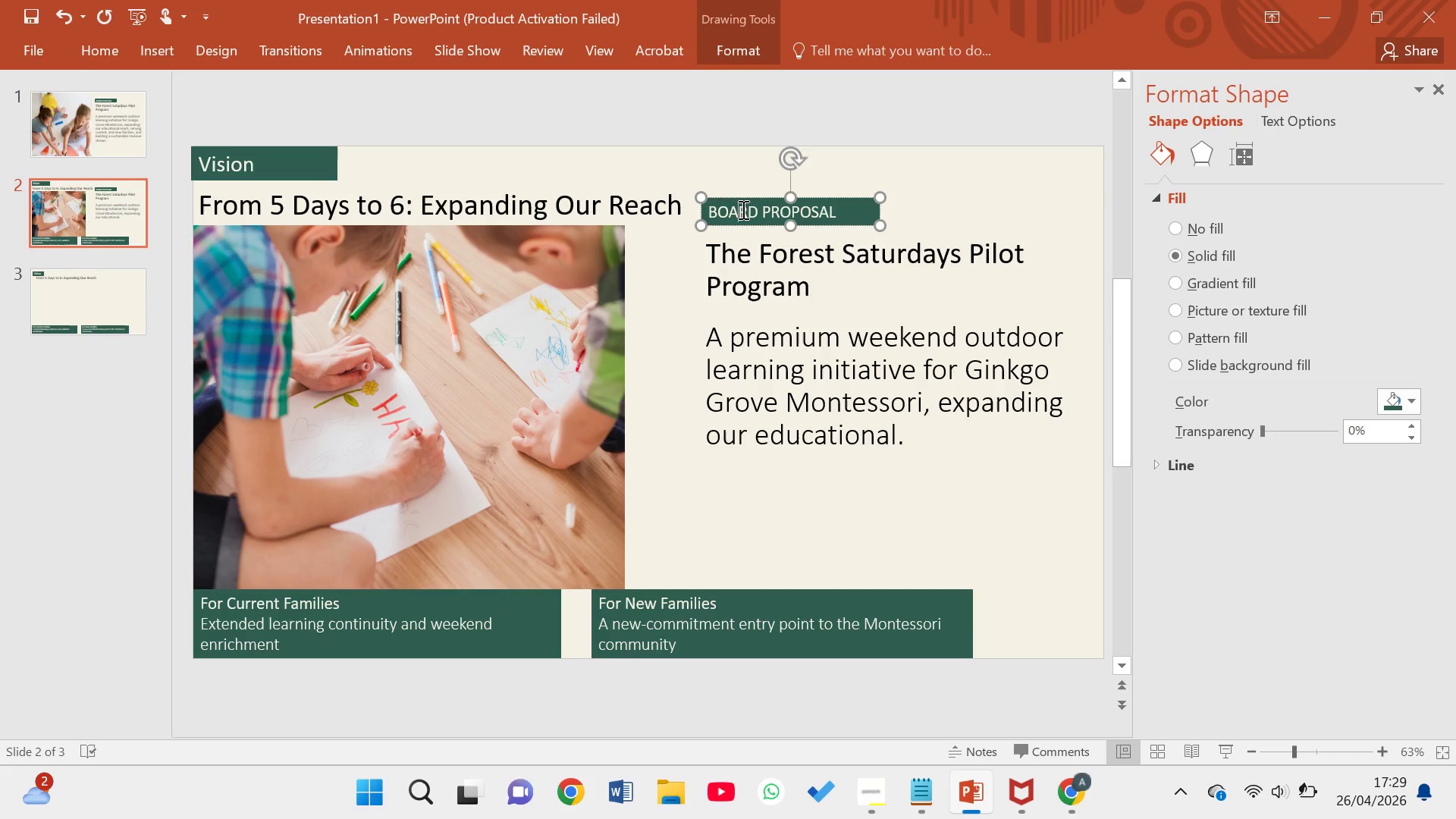 
key(Backspace)
 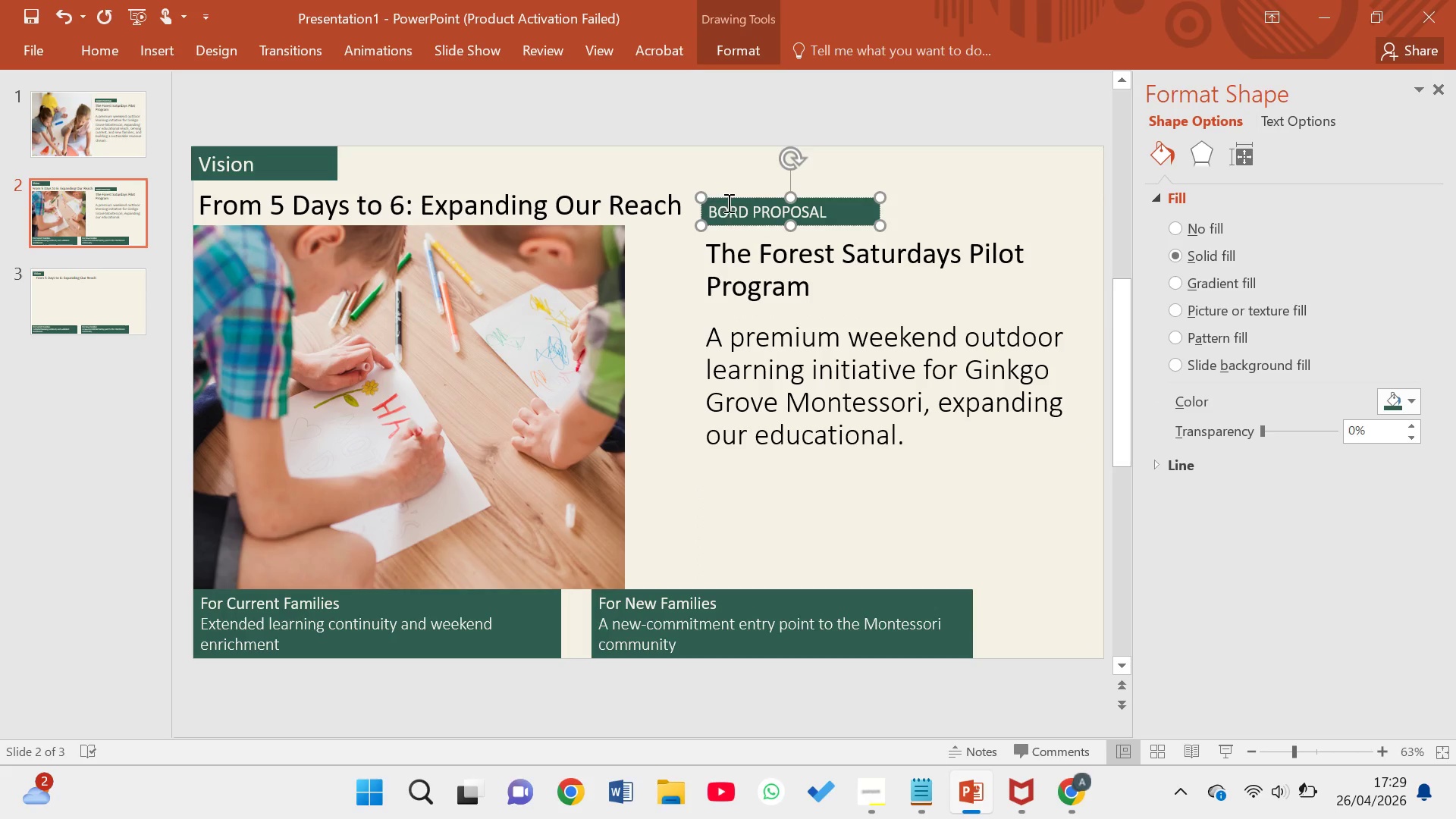 
left_click([705, 201])
 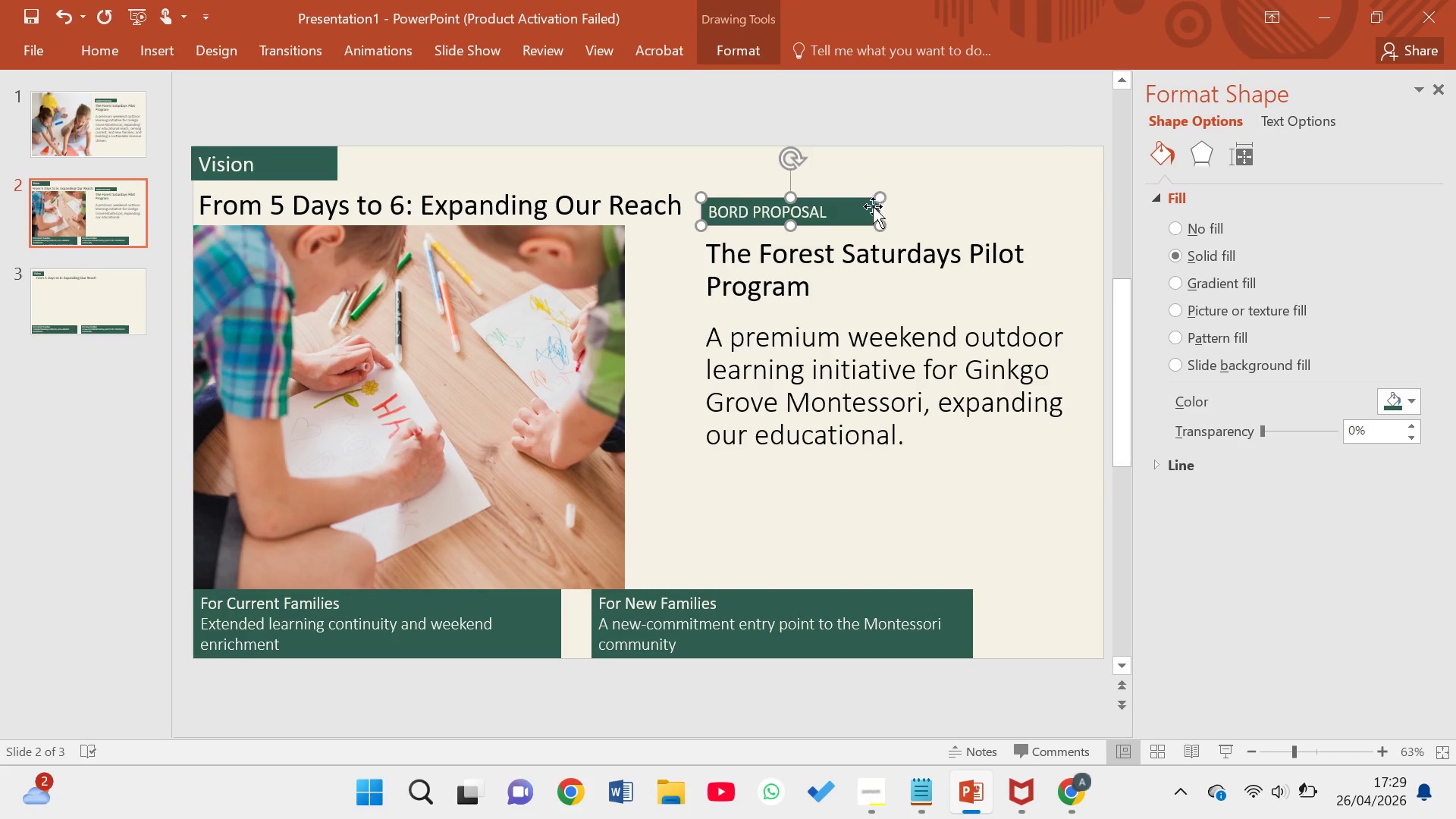 
left_click([870, 206])
 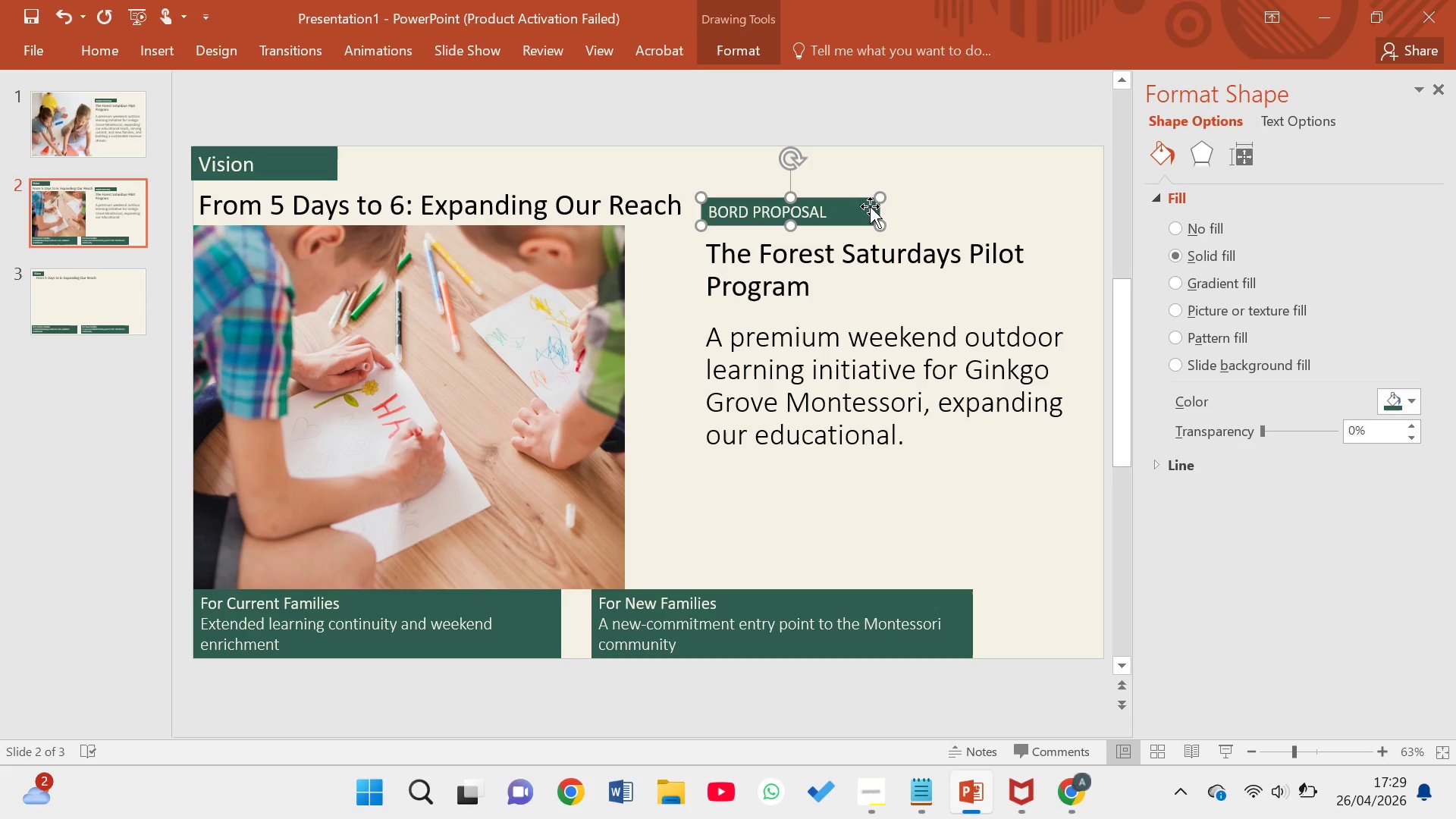 
key(Backspace)
 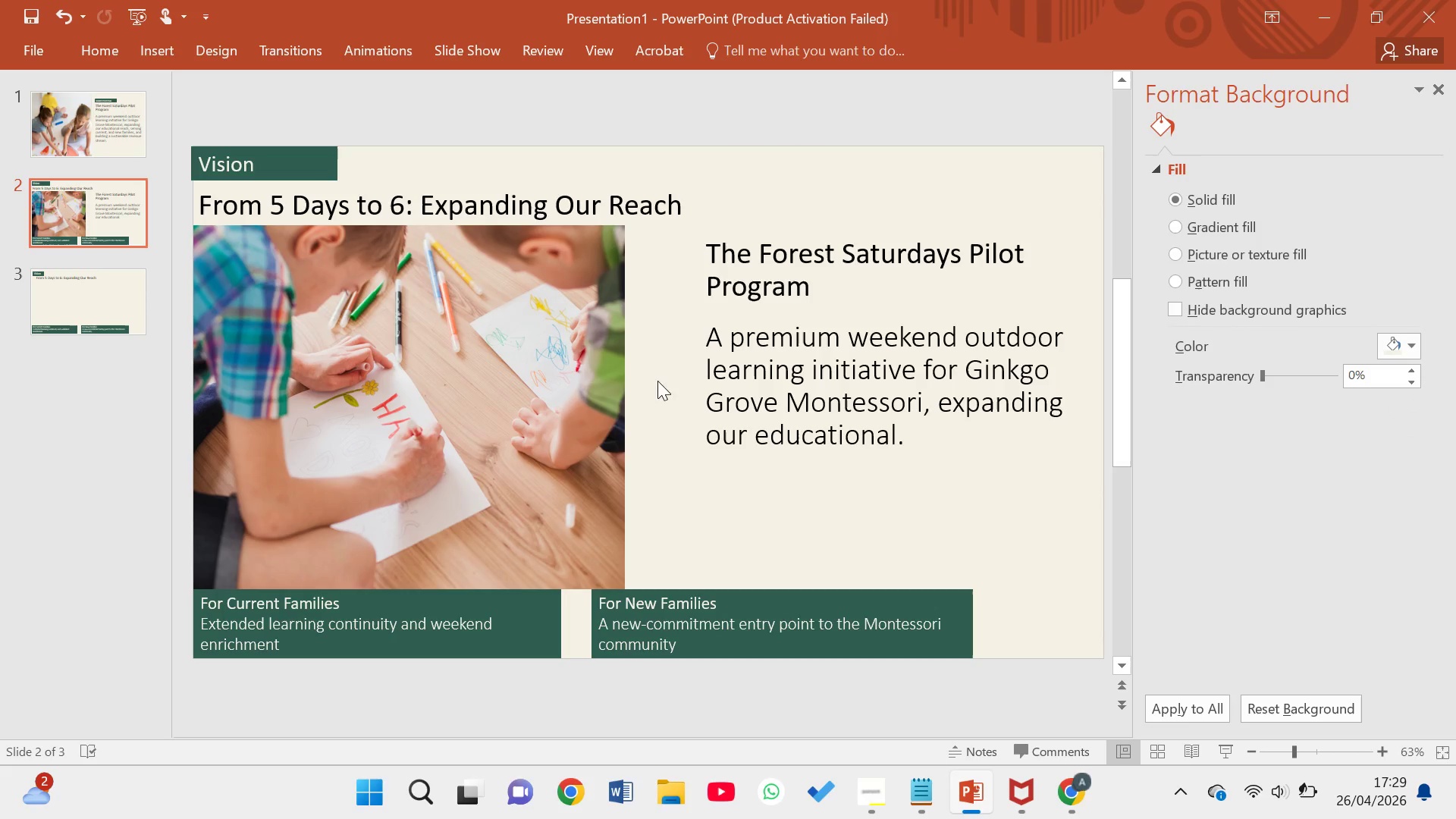 
left_click([799, 295])
 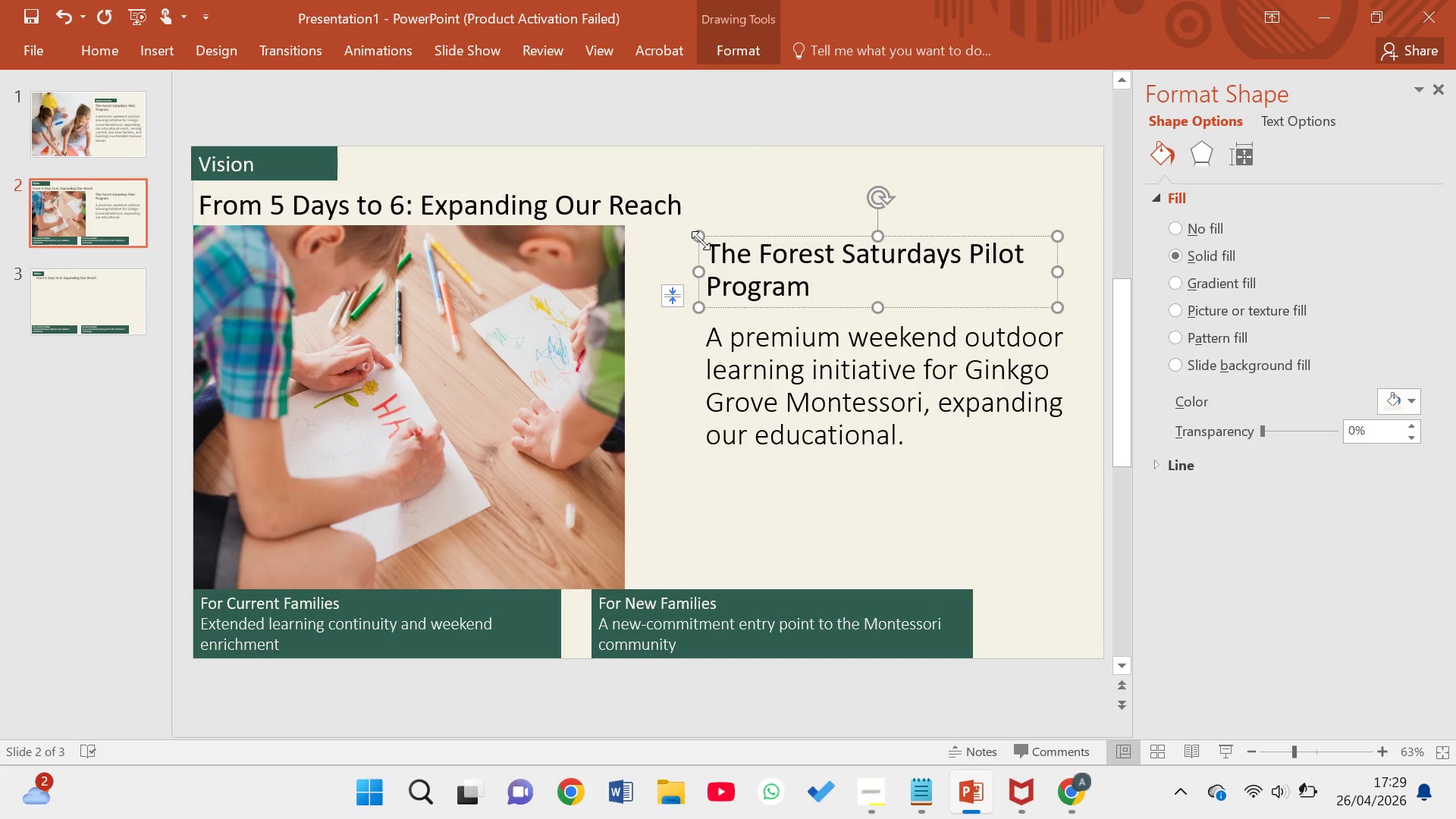 
left_click([702, 246])
 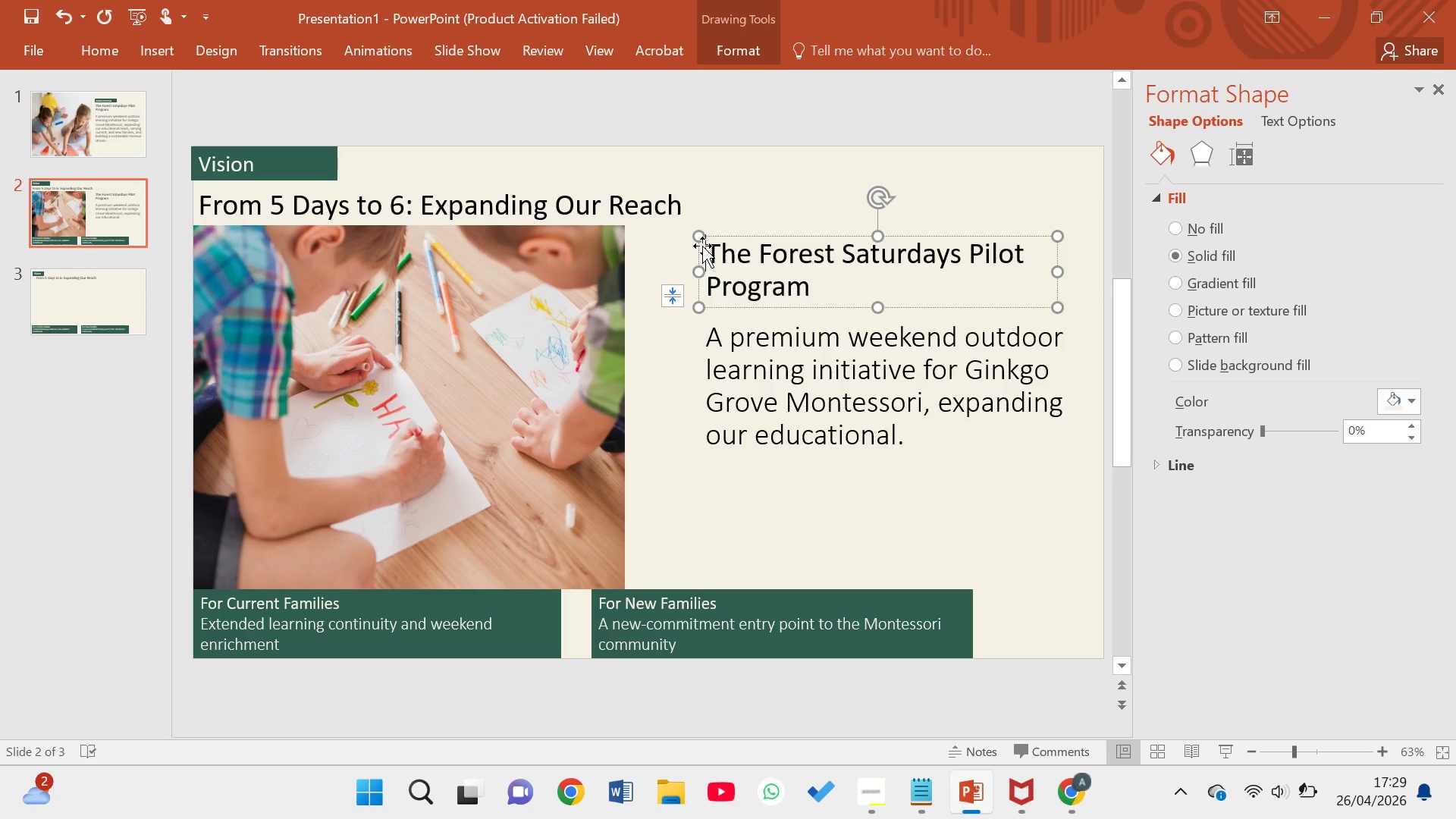 
key(Backspace)
 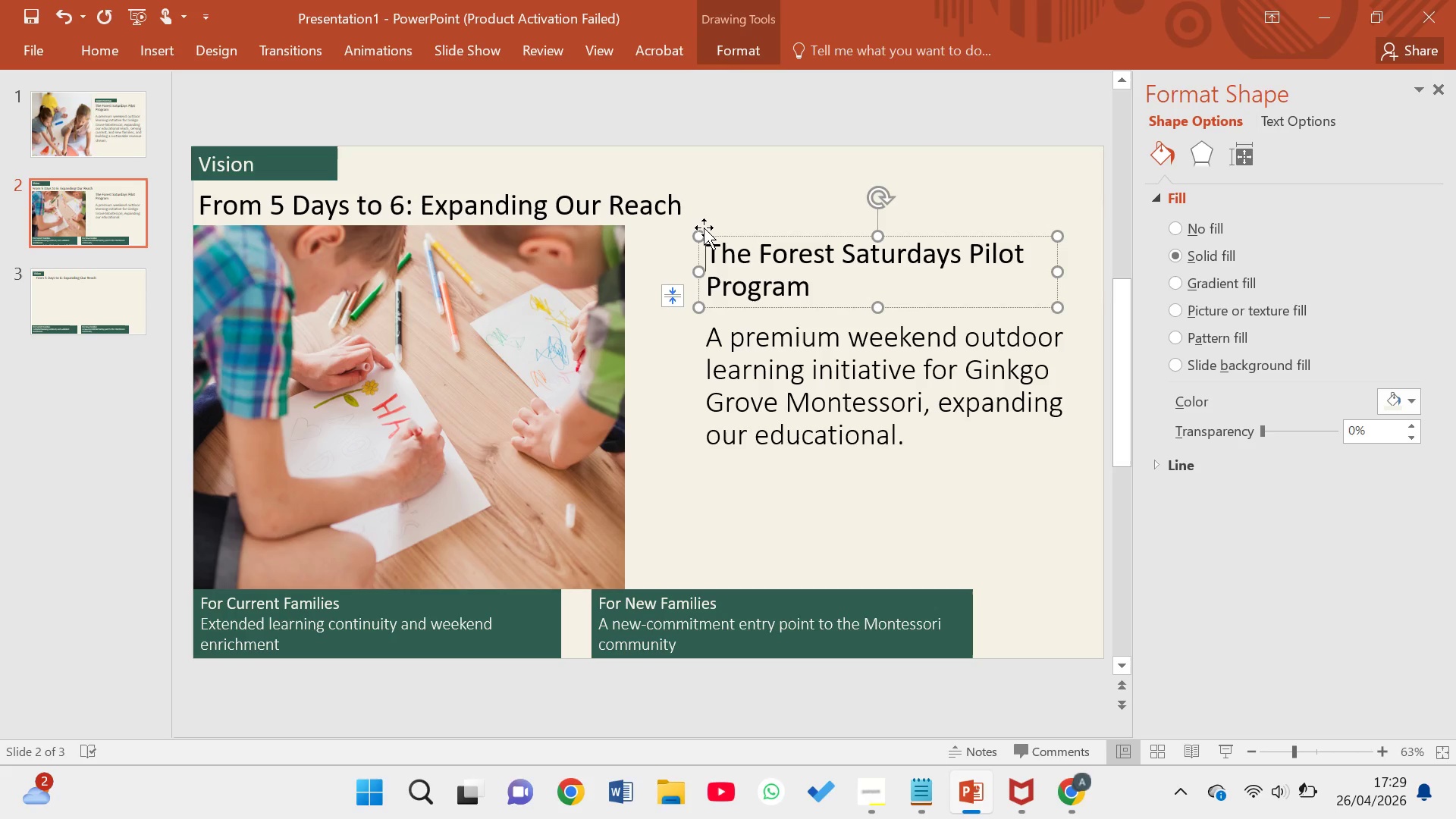 
left_click([701, 231])
 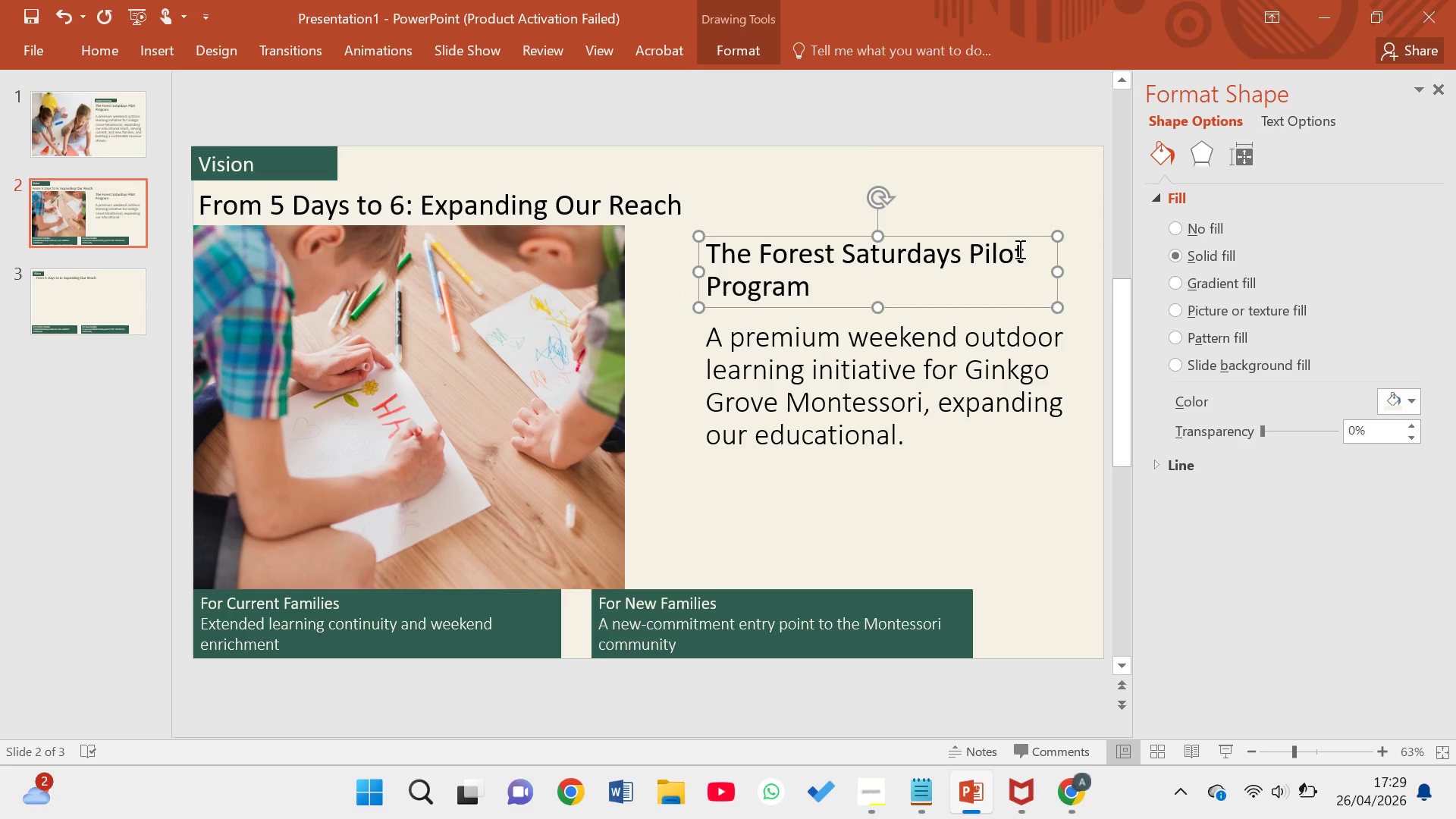 
left_click([1045, 240])
 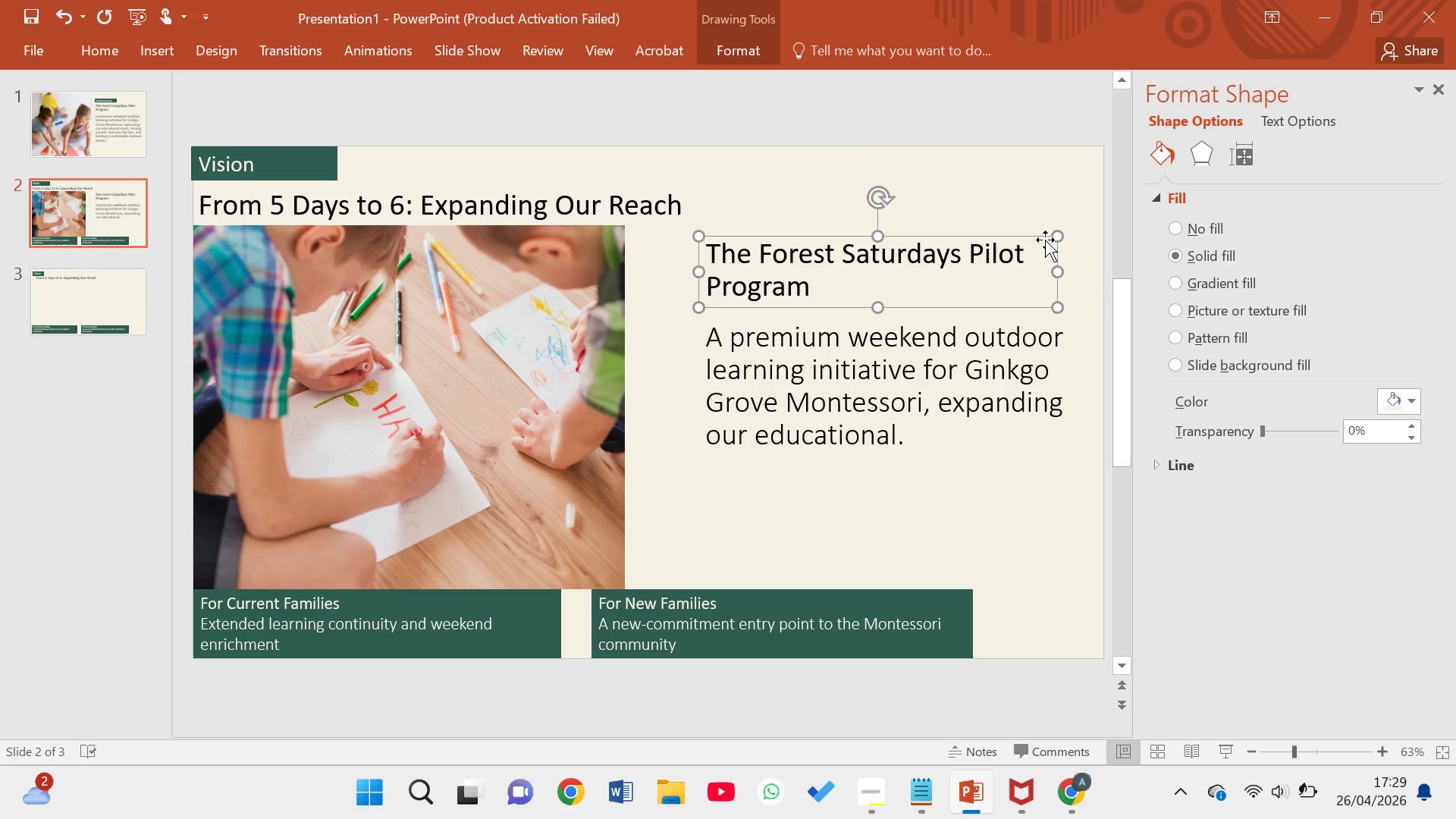 
key(Backspace)
 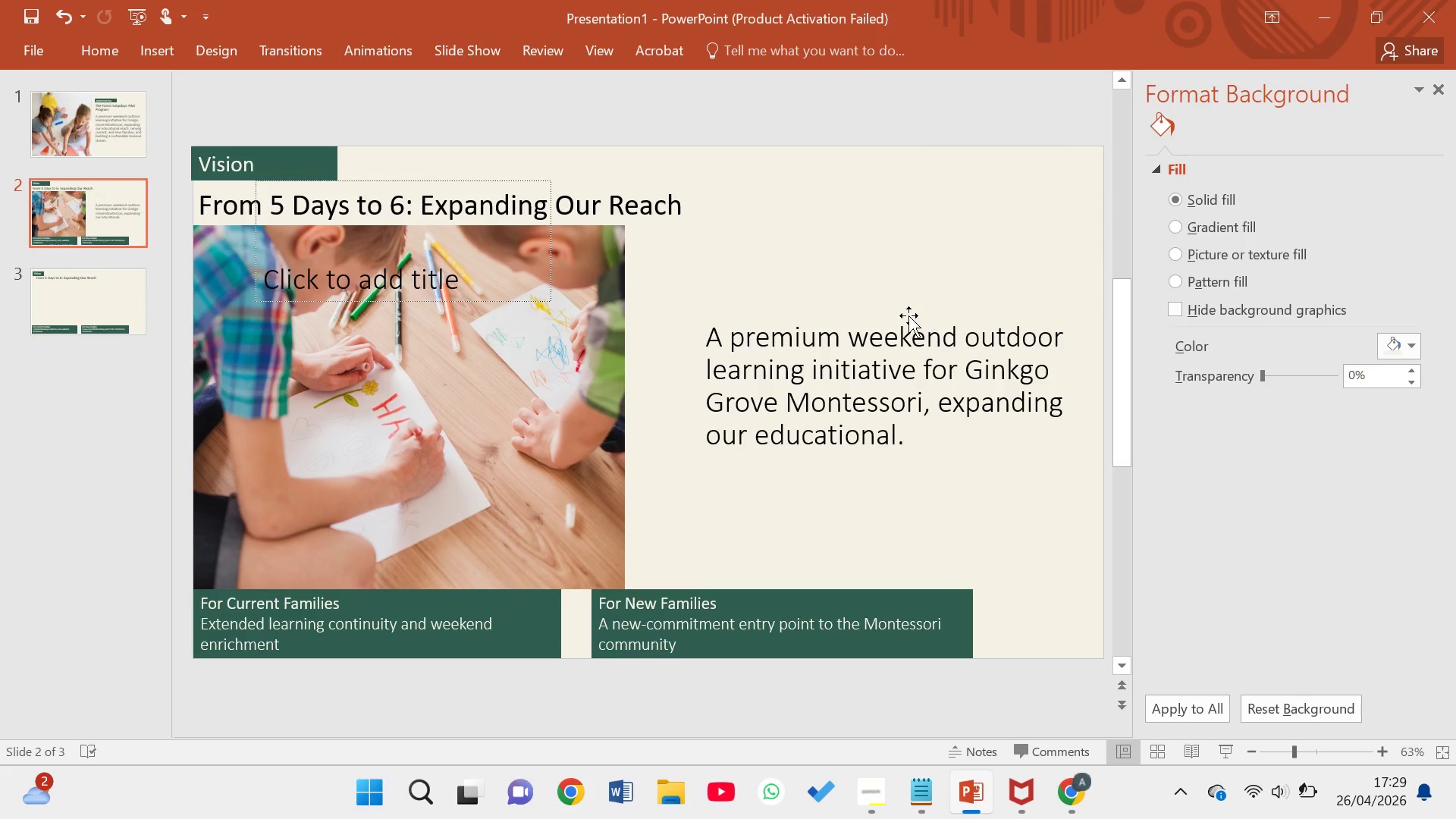 
left_click([832, 400])
 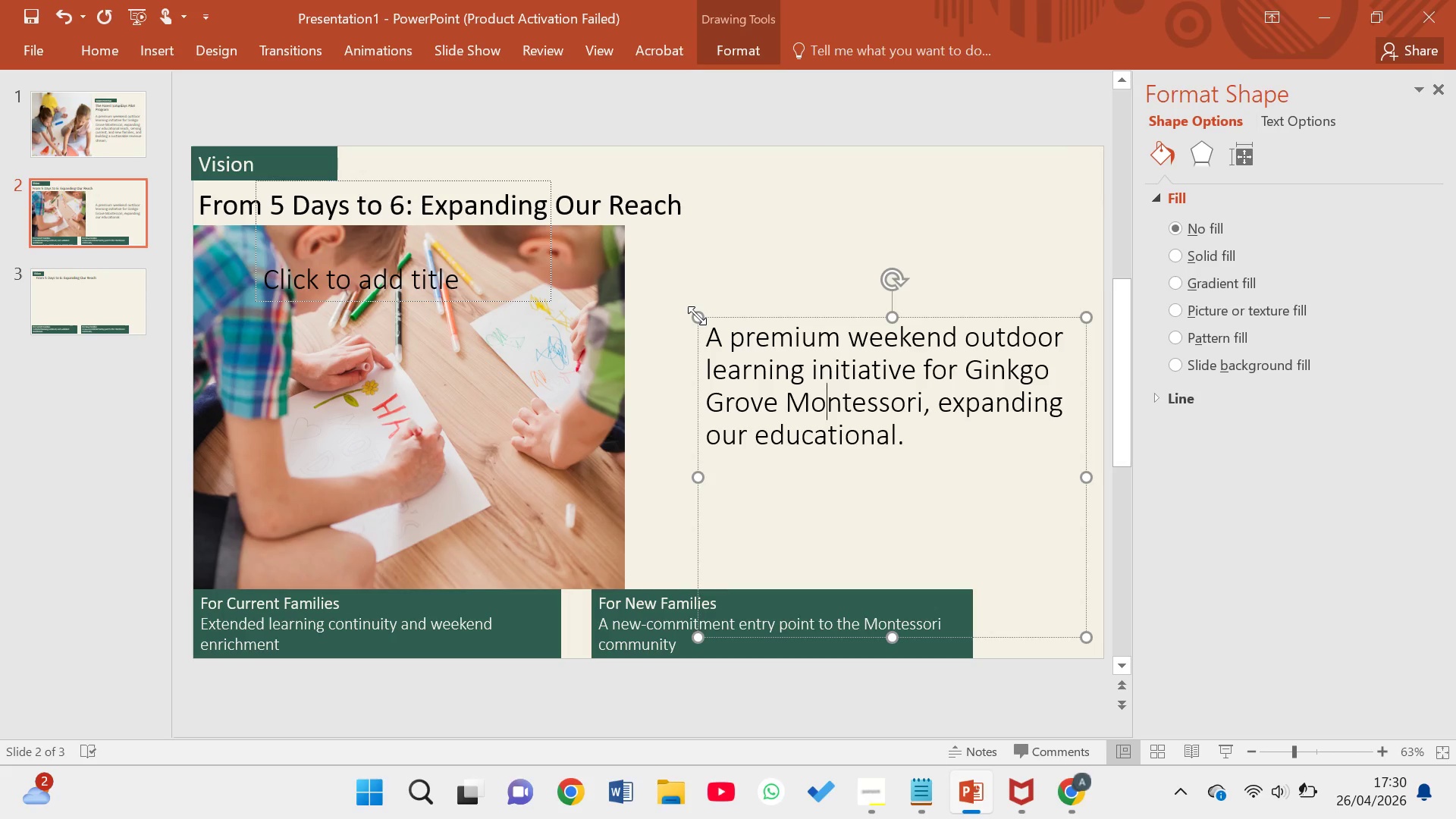 
wait(5.8)
 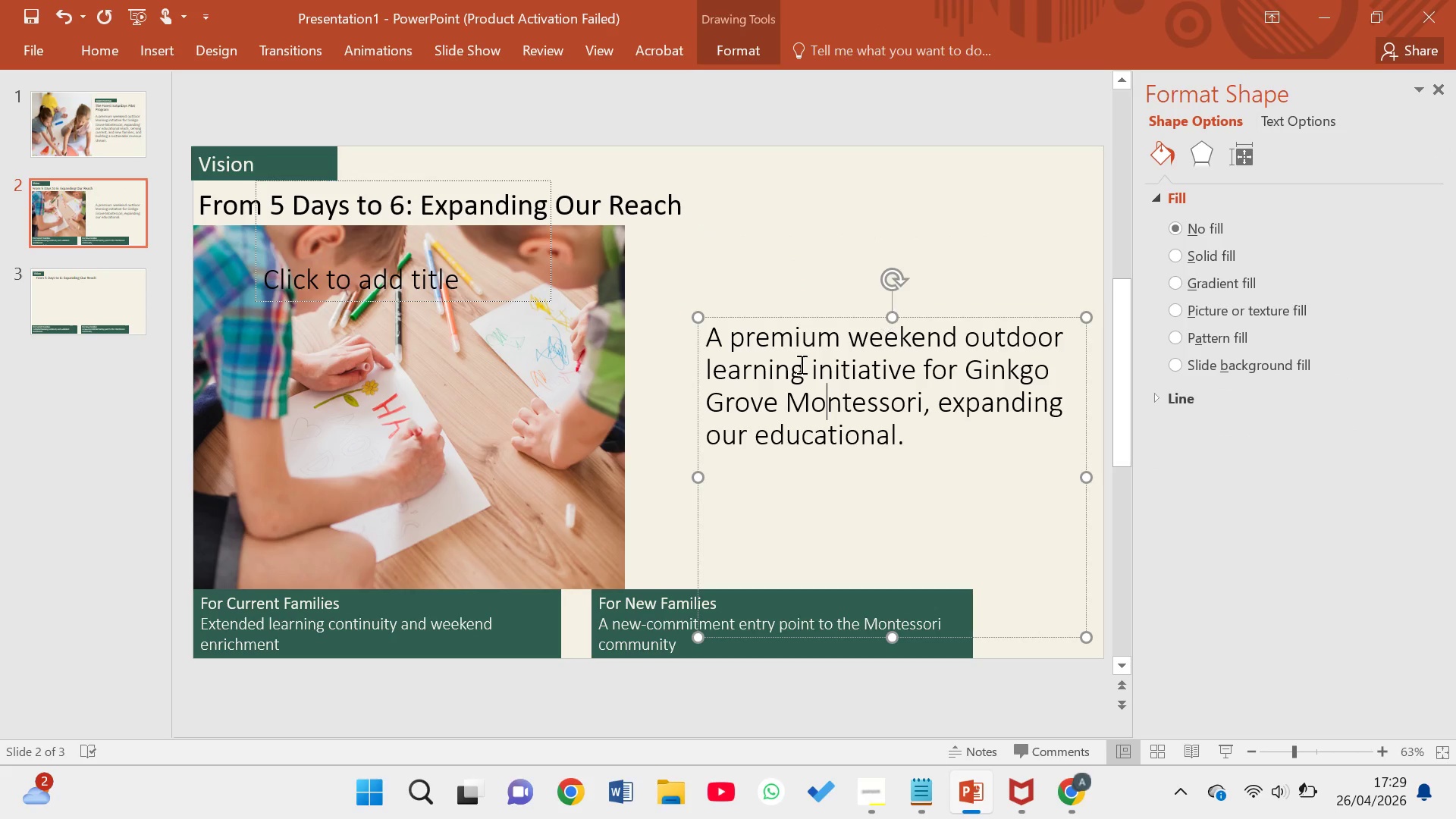 
left_click_drag(start_coordinate=[708, 319], to_coordinate=[676, 245])
 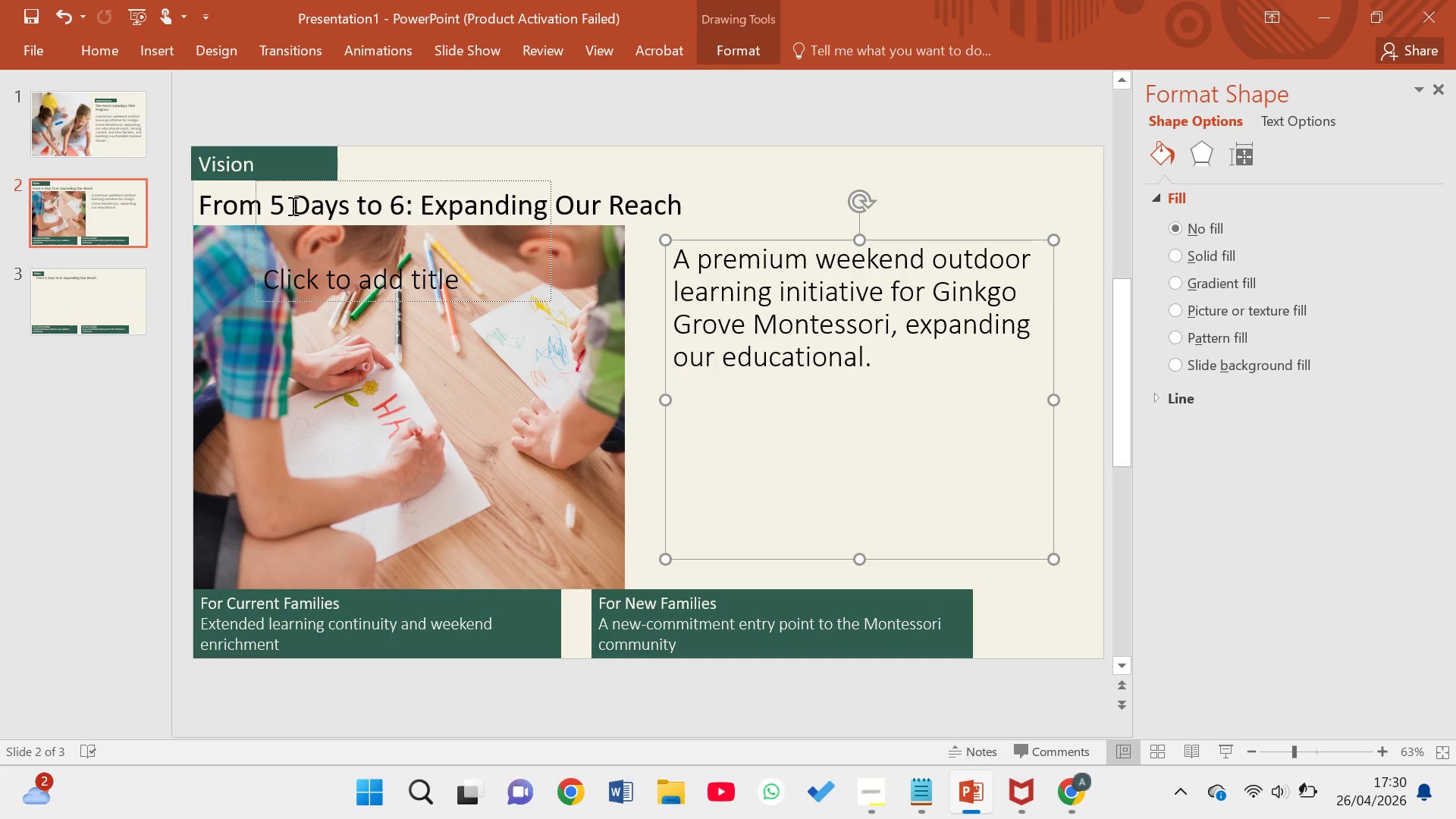 
left_click([266, 267])
 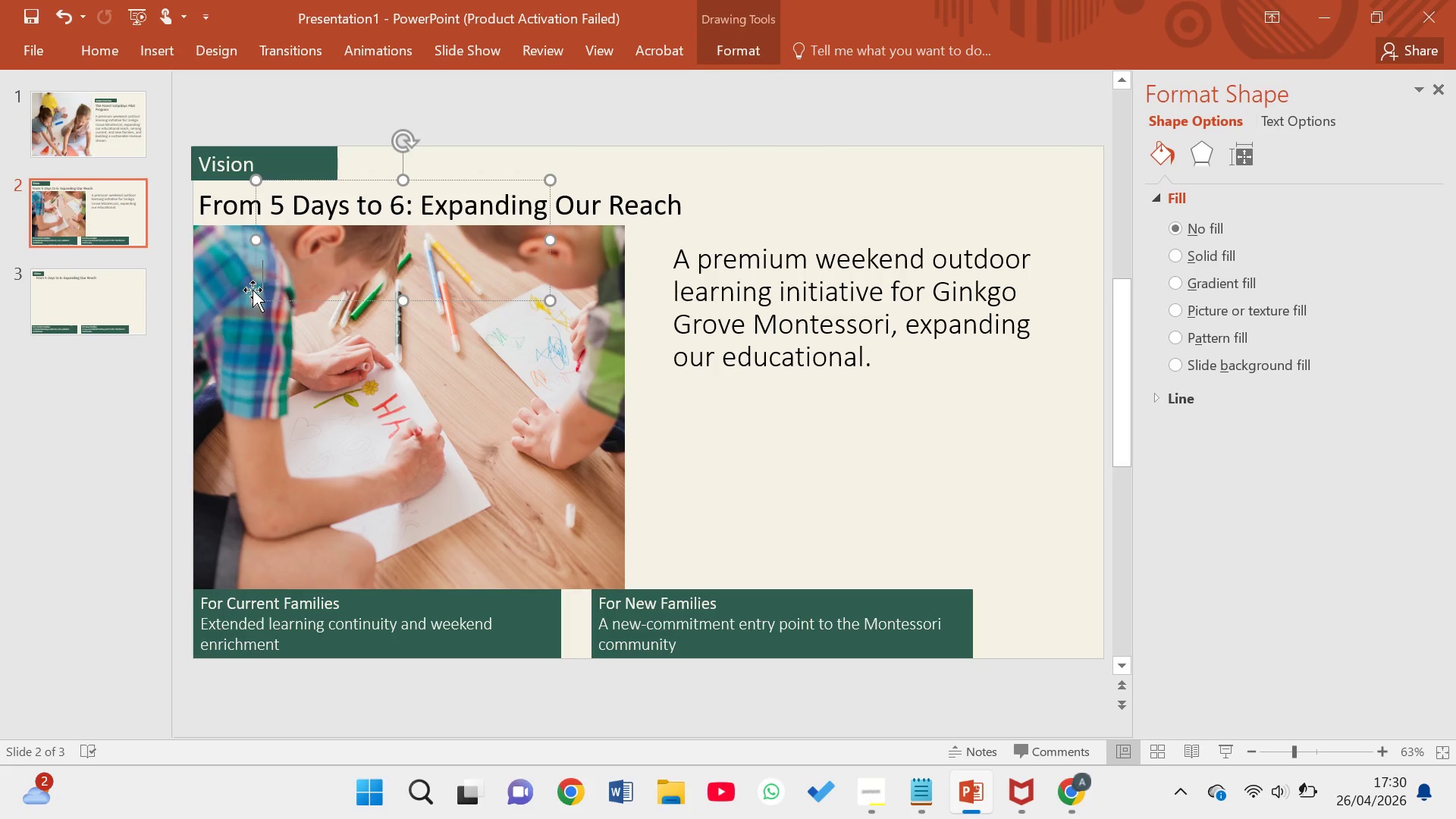 
left_click([255, 294])
 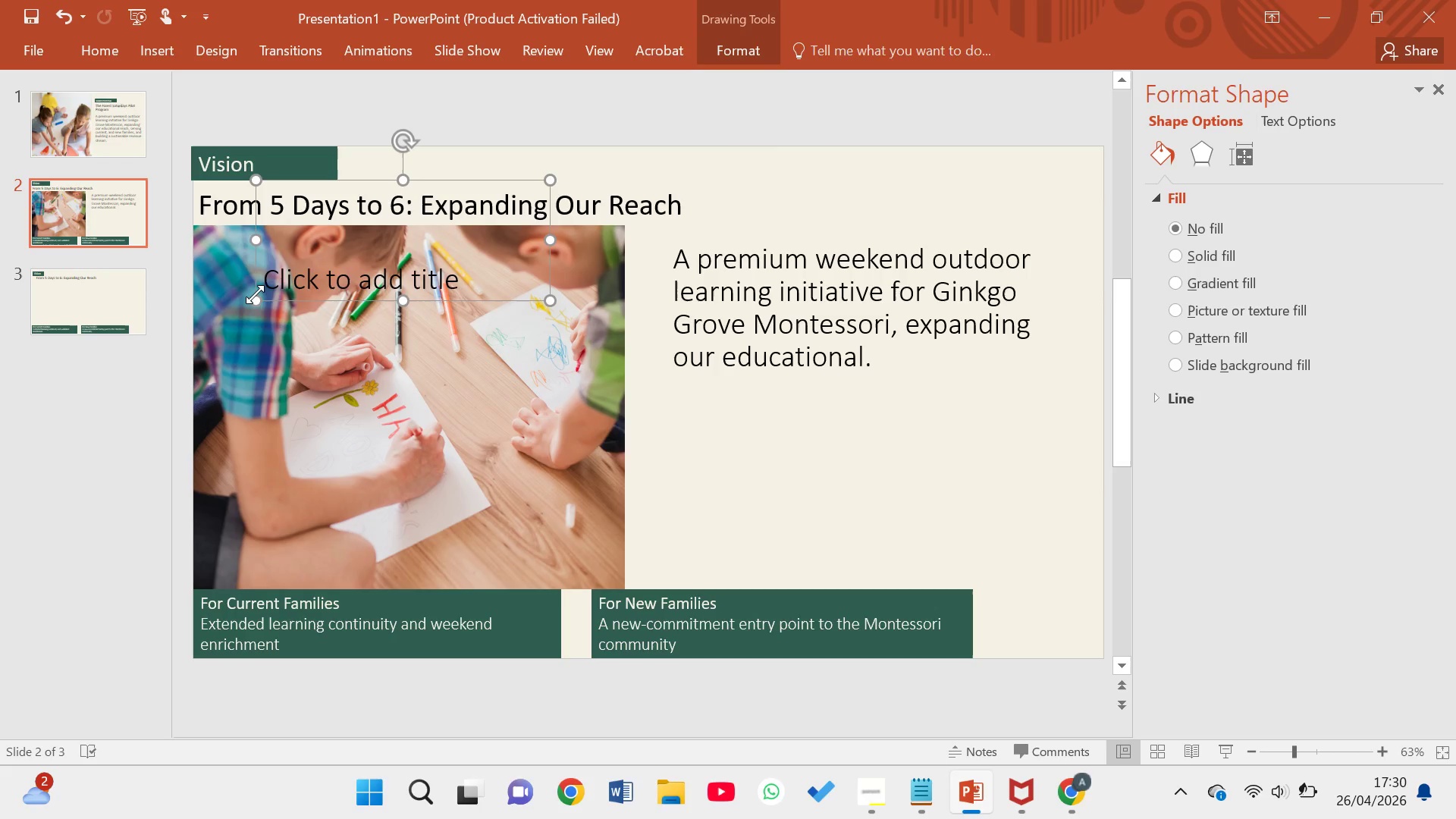 
key(Backspace)
 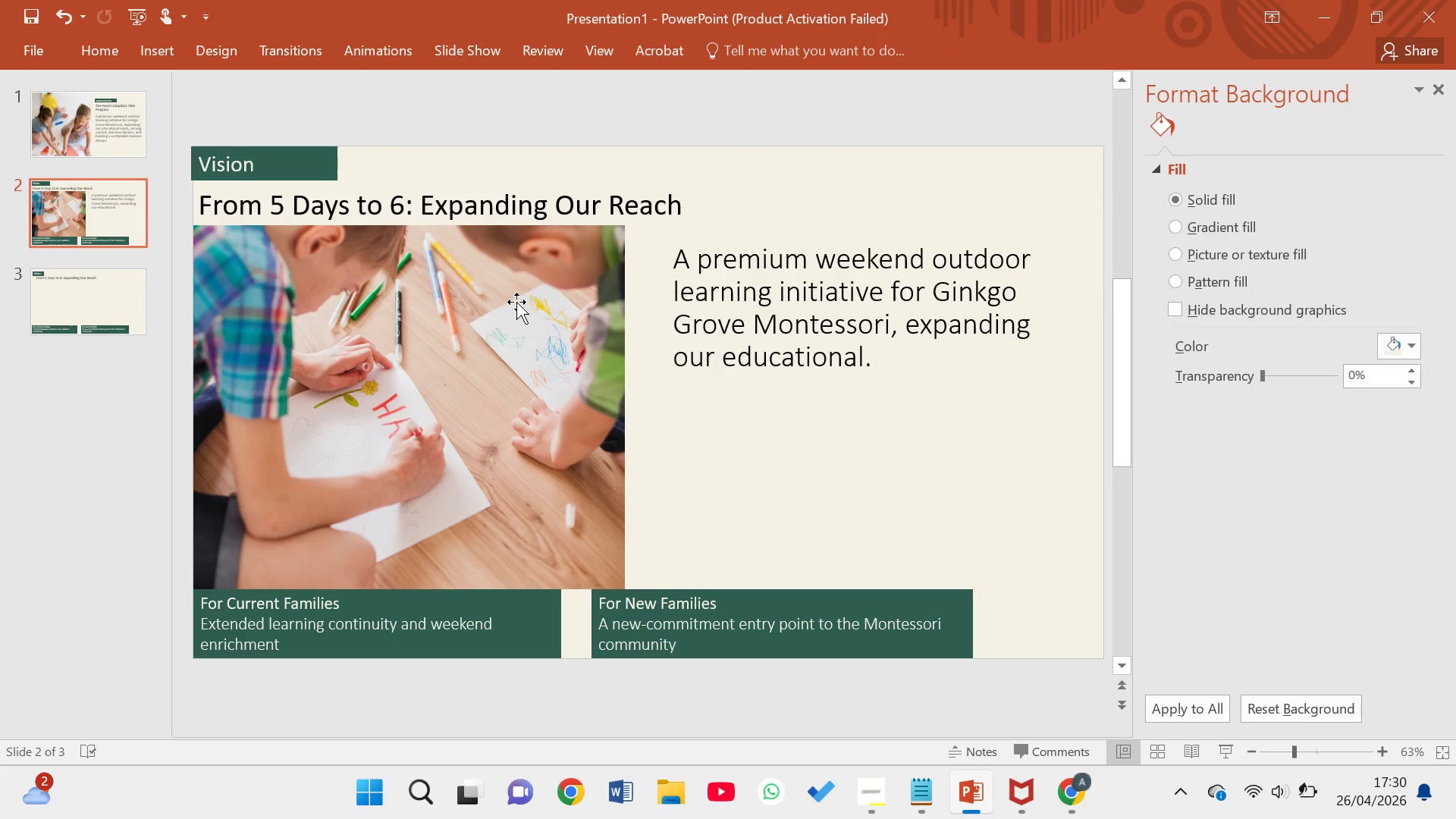 
left_click([838, 294])
 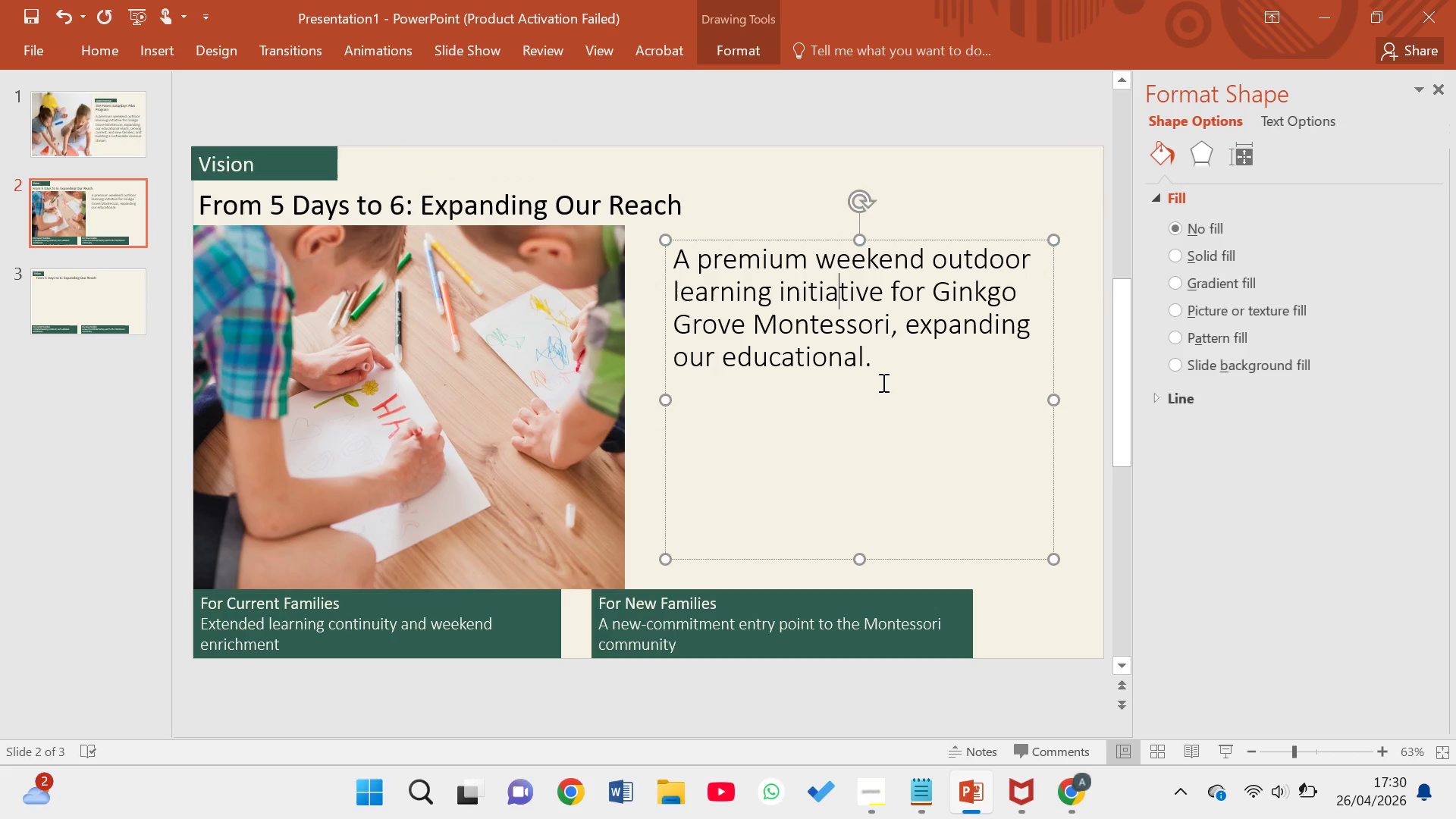 
left_click_drag(start_coordinate=[881, 380], to_coordinate=[685, 260])
 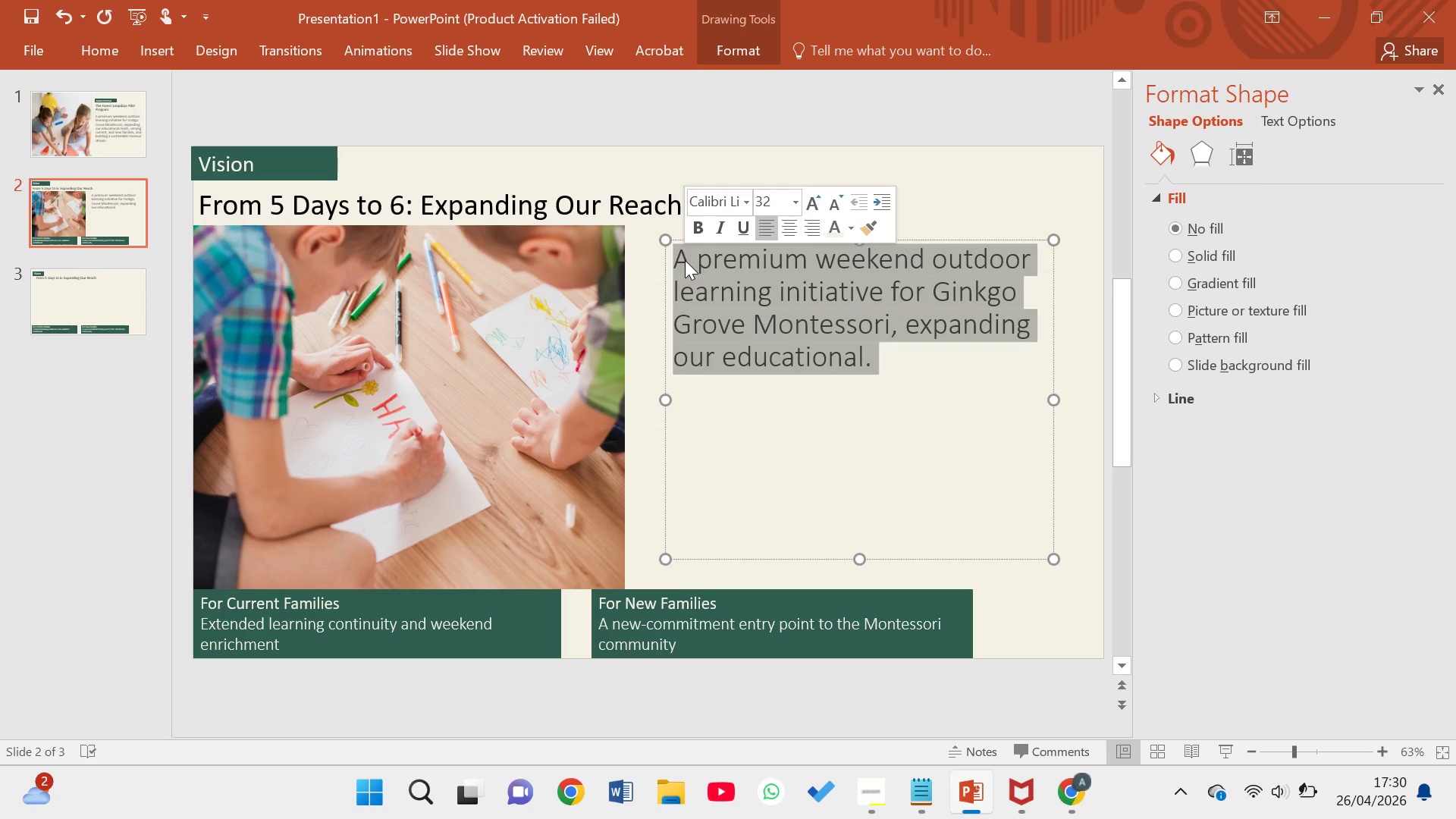 
type(Ginko grovw)
key(Backspace)
key(Backspace)
key(Backspace)
key(Backspace)
key(Backspace)
key(Backspace)
key(Backspace)
type(go Grov Montessori ha built a strong reputation for nature- )
key(Backspace)
type(centred, child-led learning.The forest)
 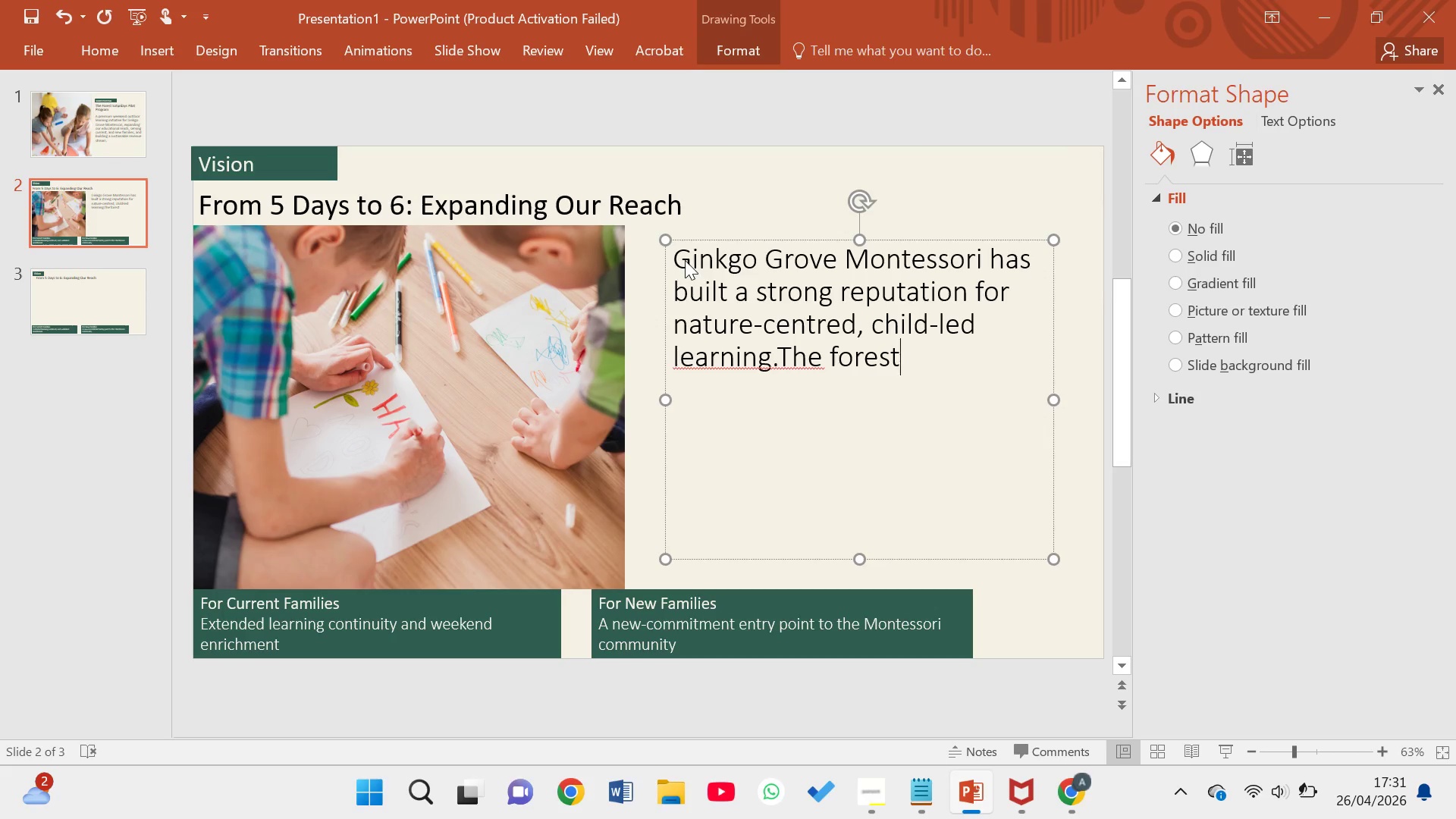 
wait(15.39)
 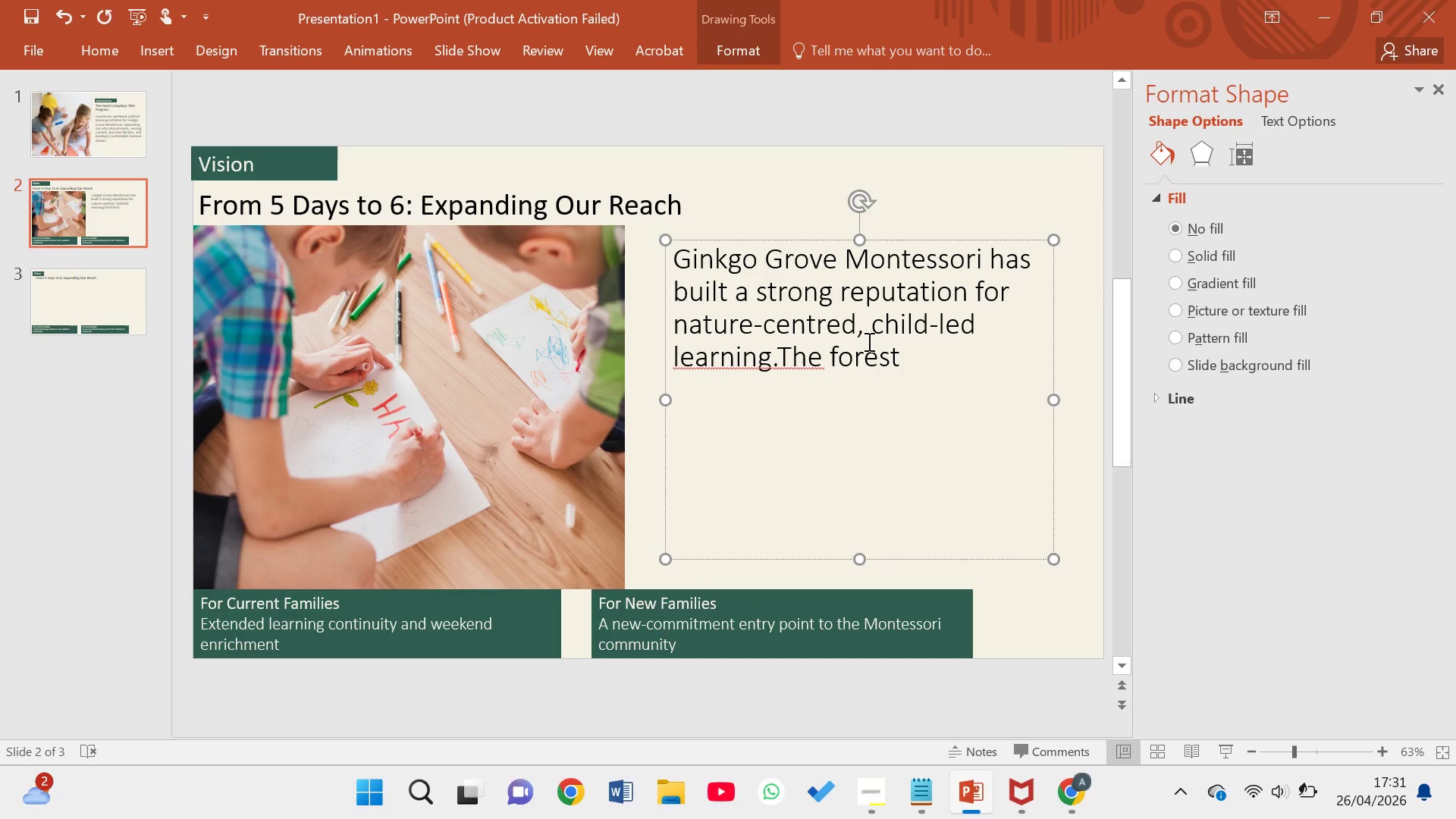 
left_click([780, 368])
 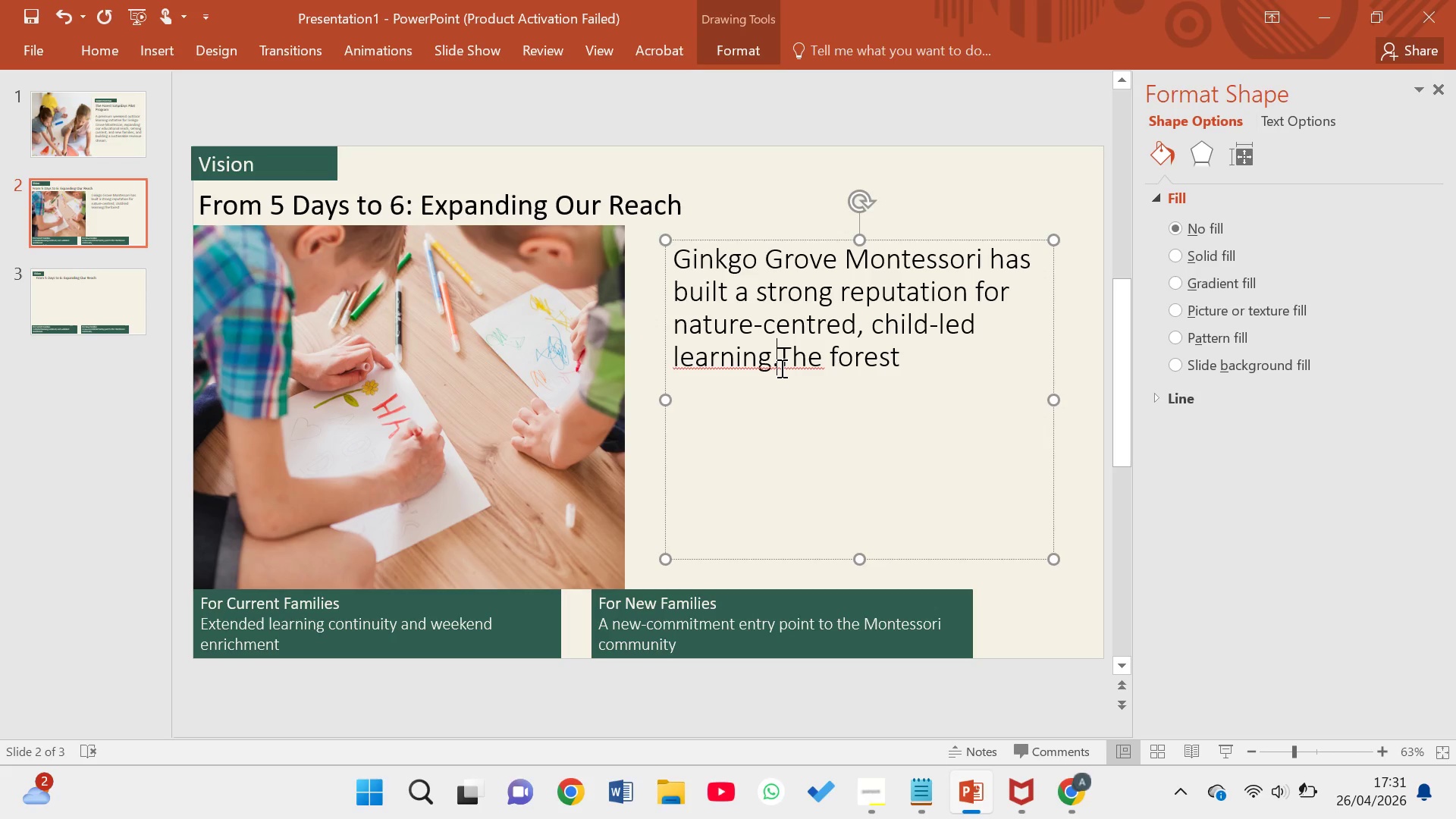 
key(Space)
 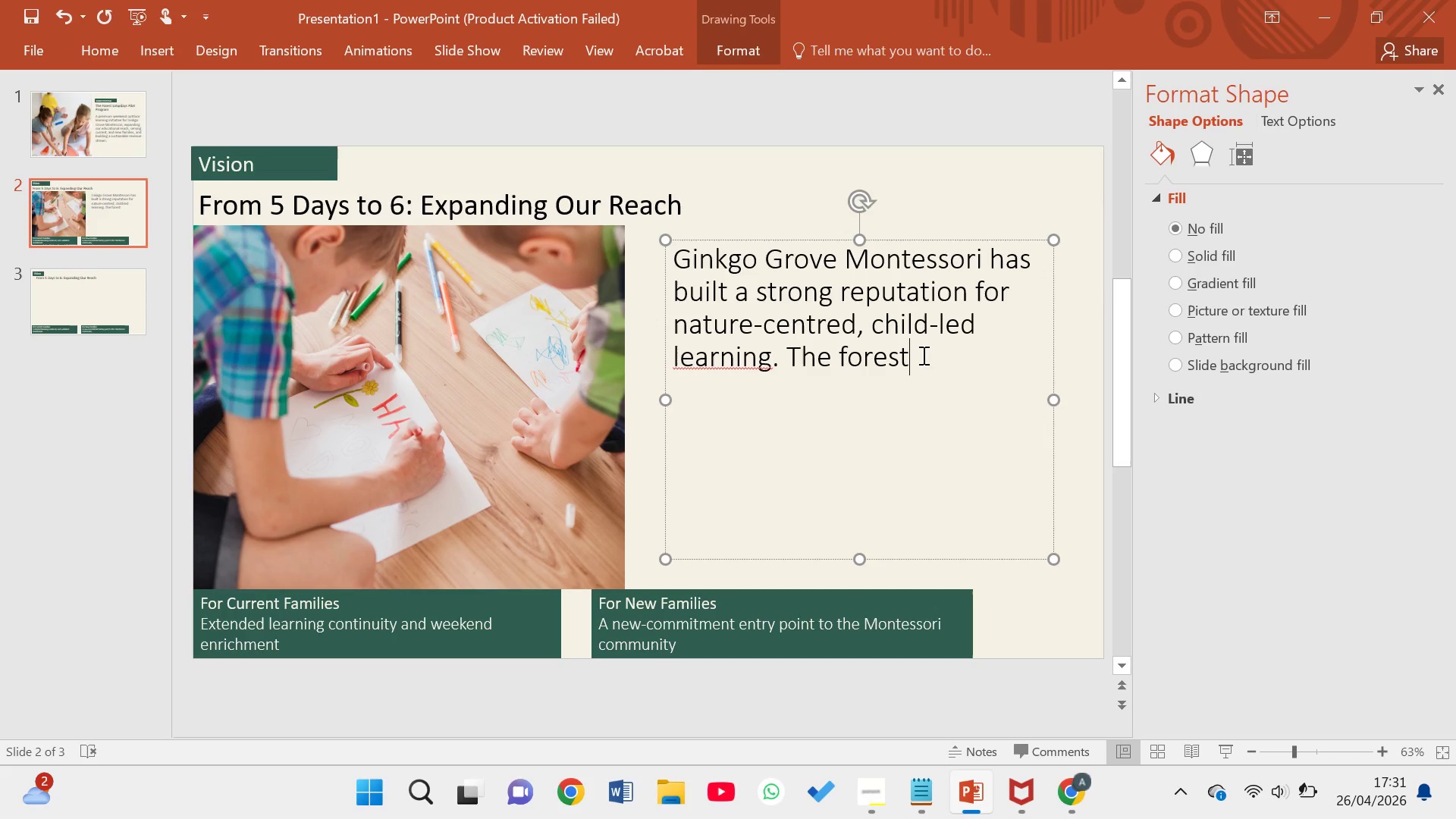 
double_click([922, 355])
 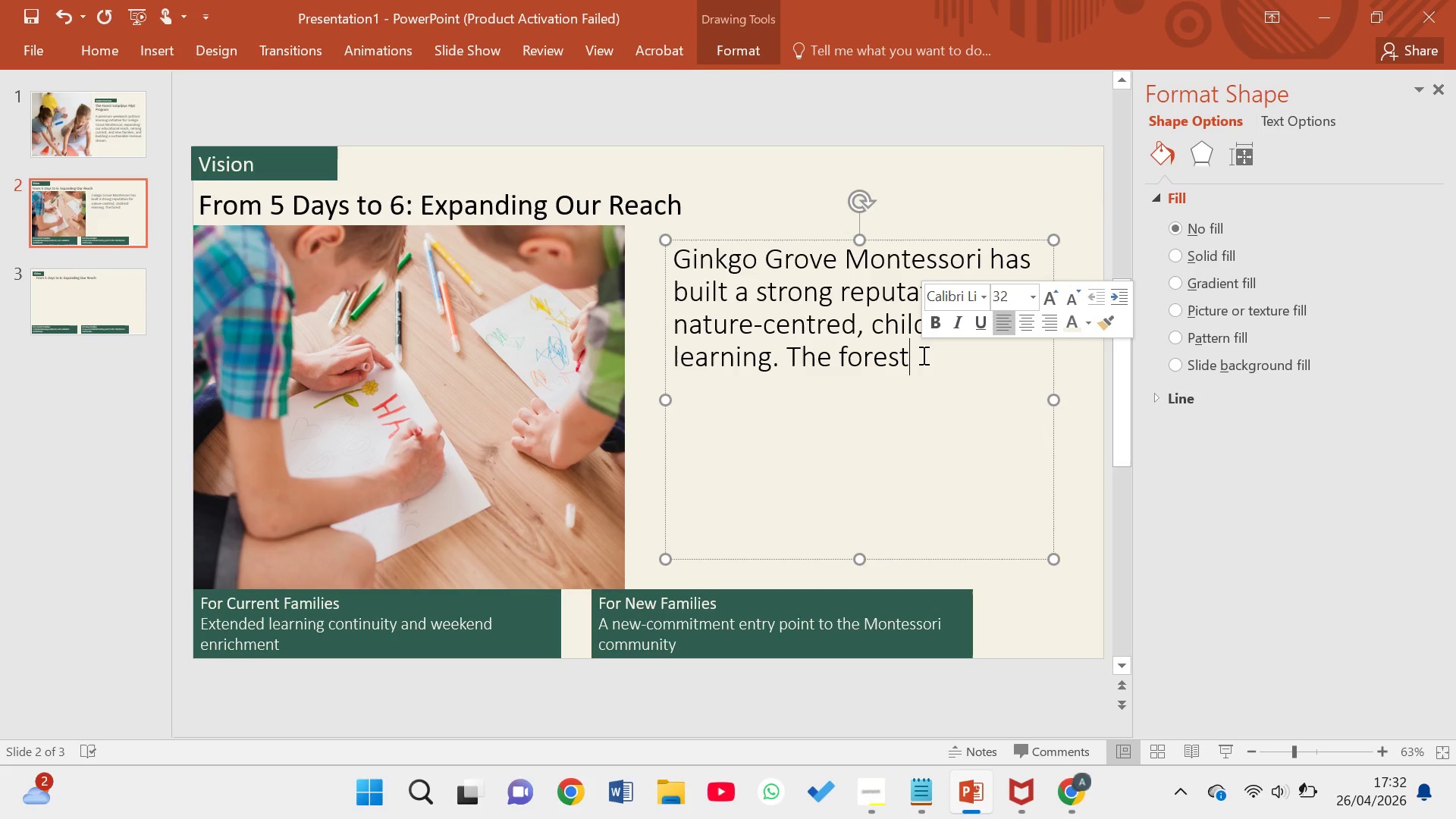 
wait(42.59)
 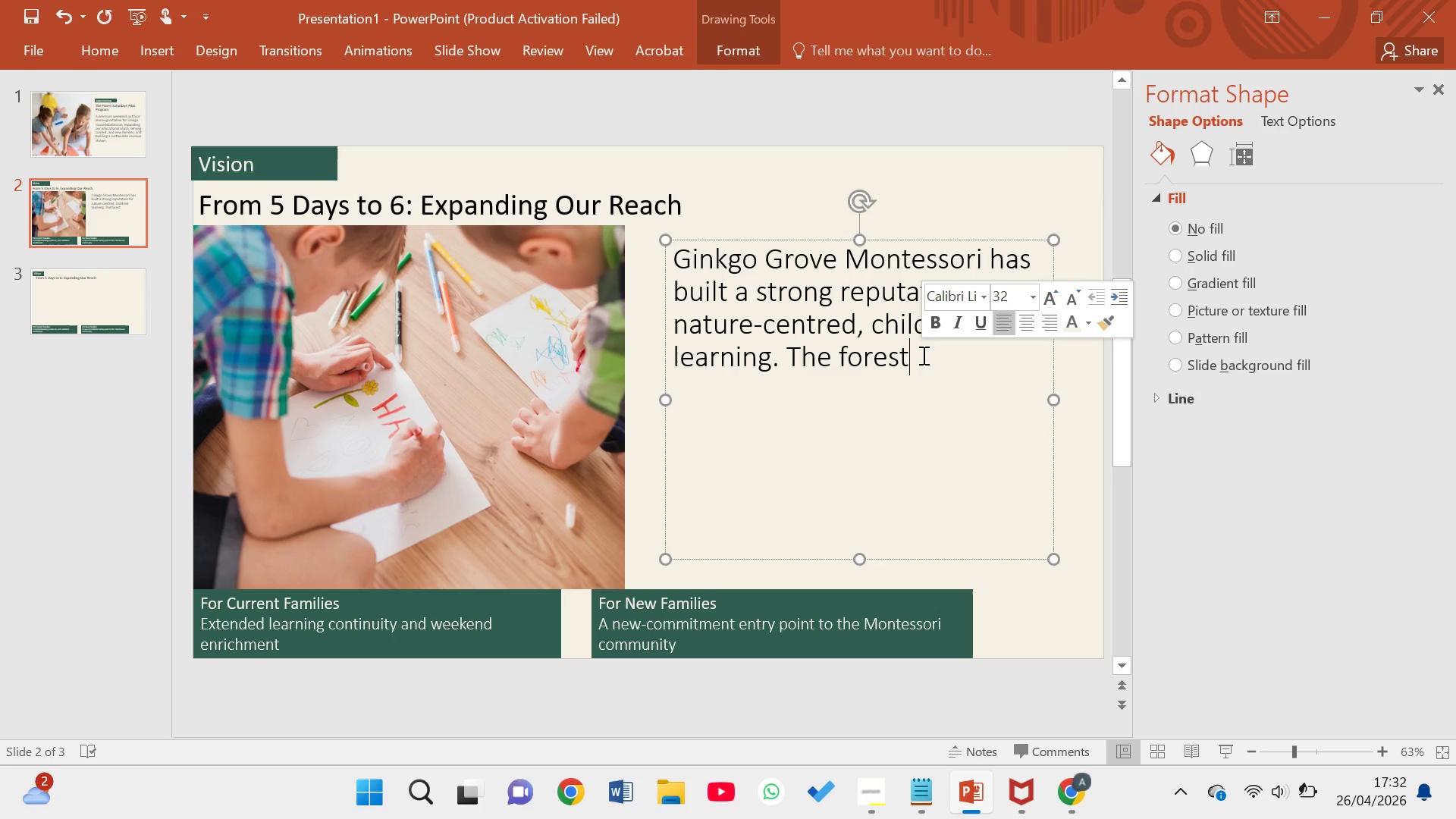 
key(ArrowLeft)
 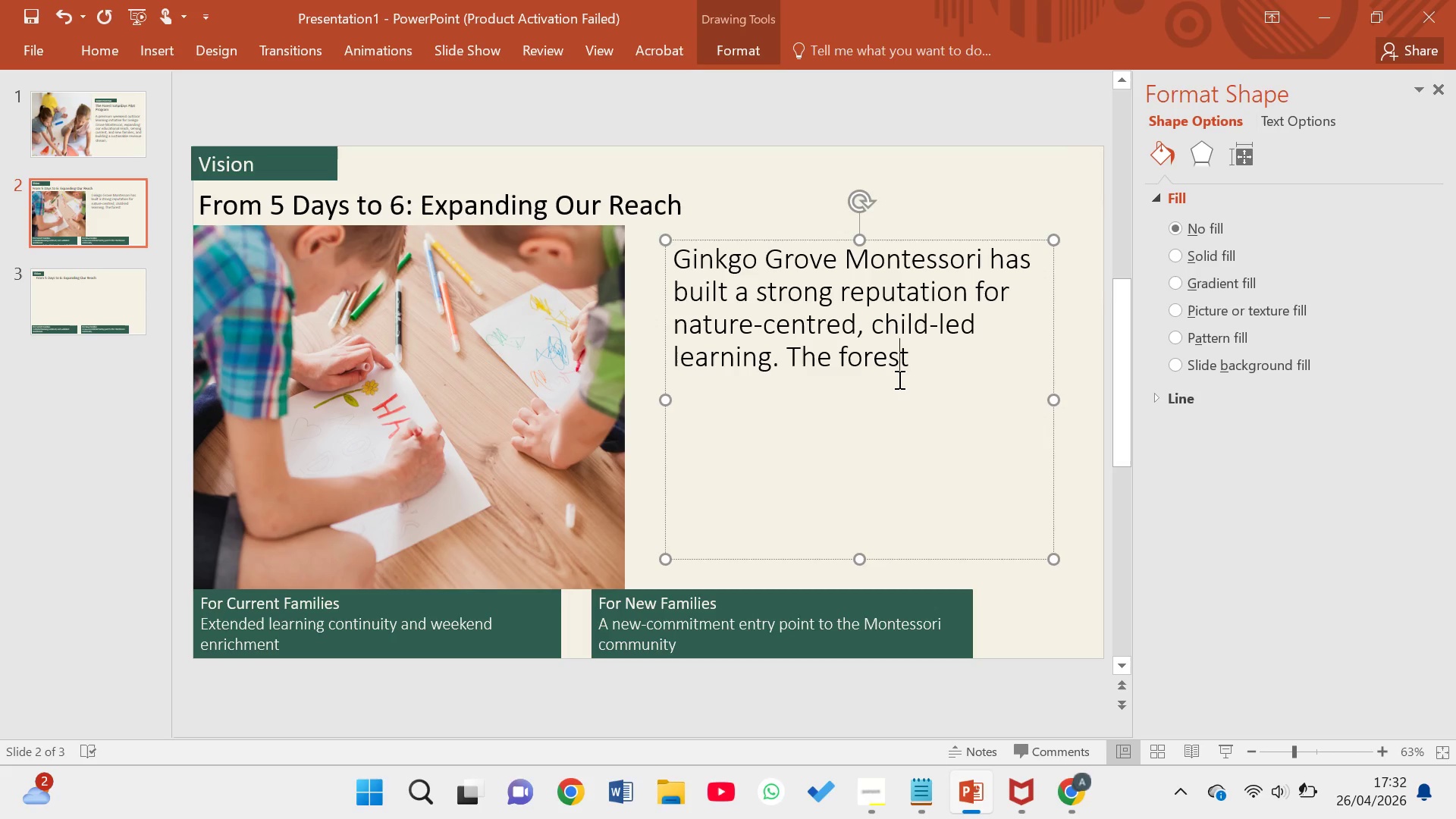 
key(ArrowLeft)
 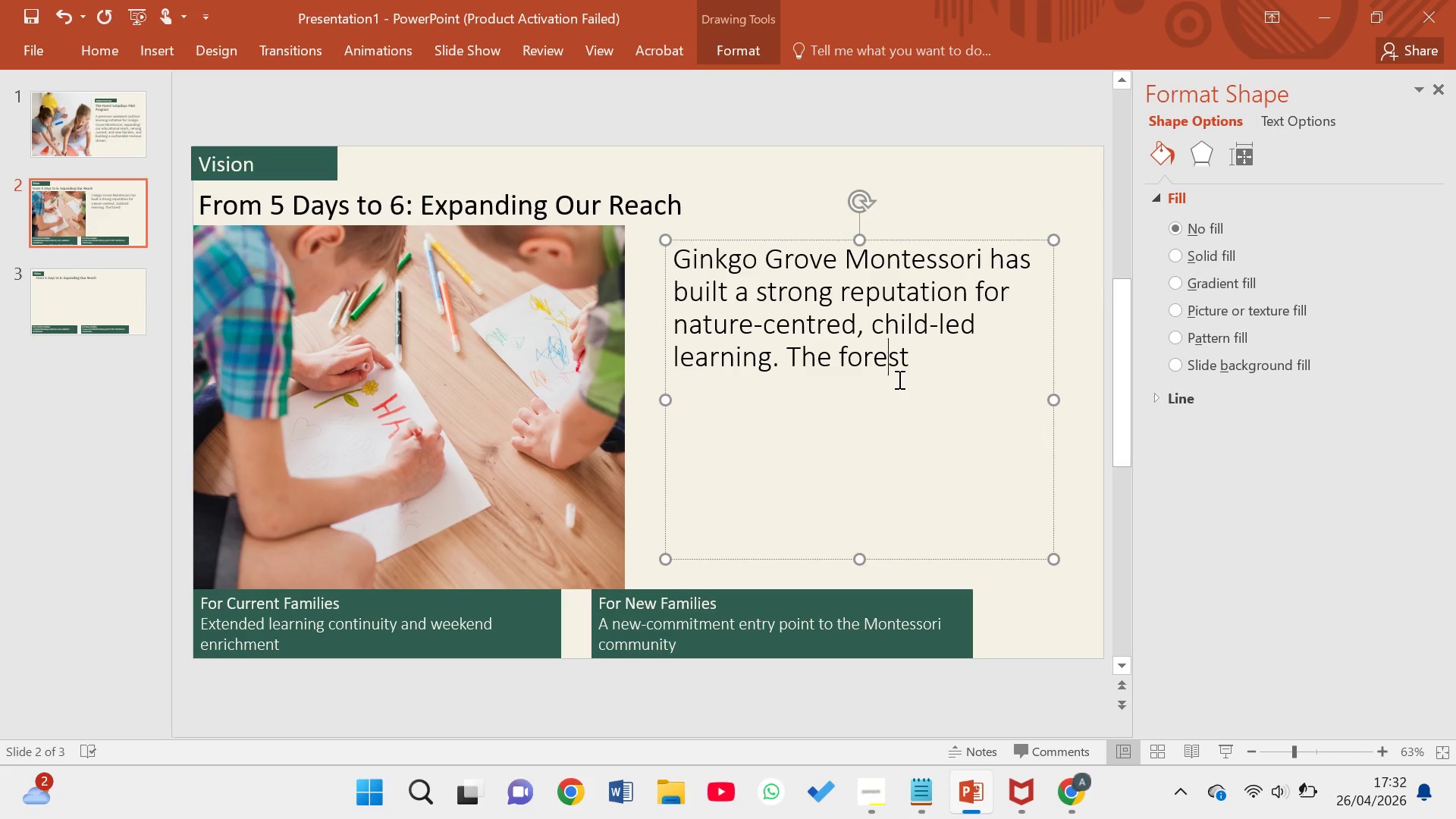 
key(ArrowLeft)
 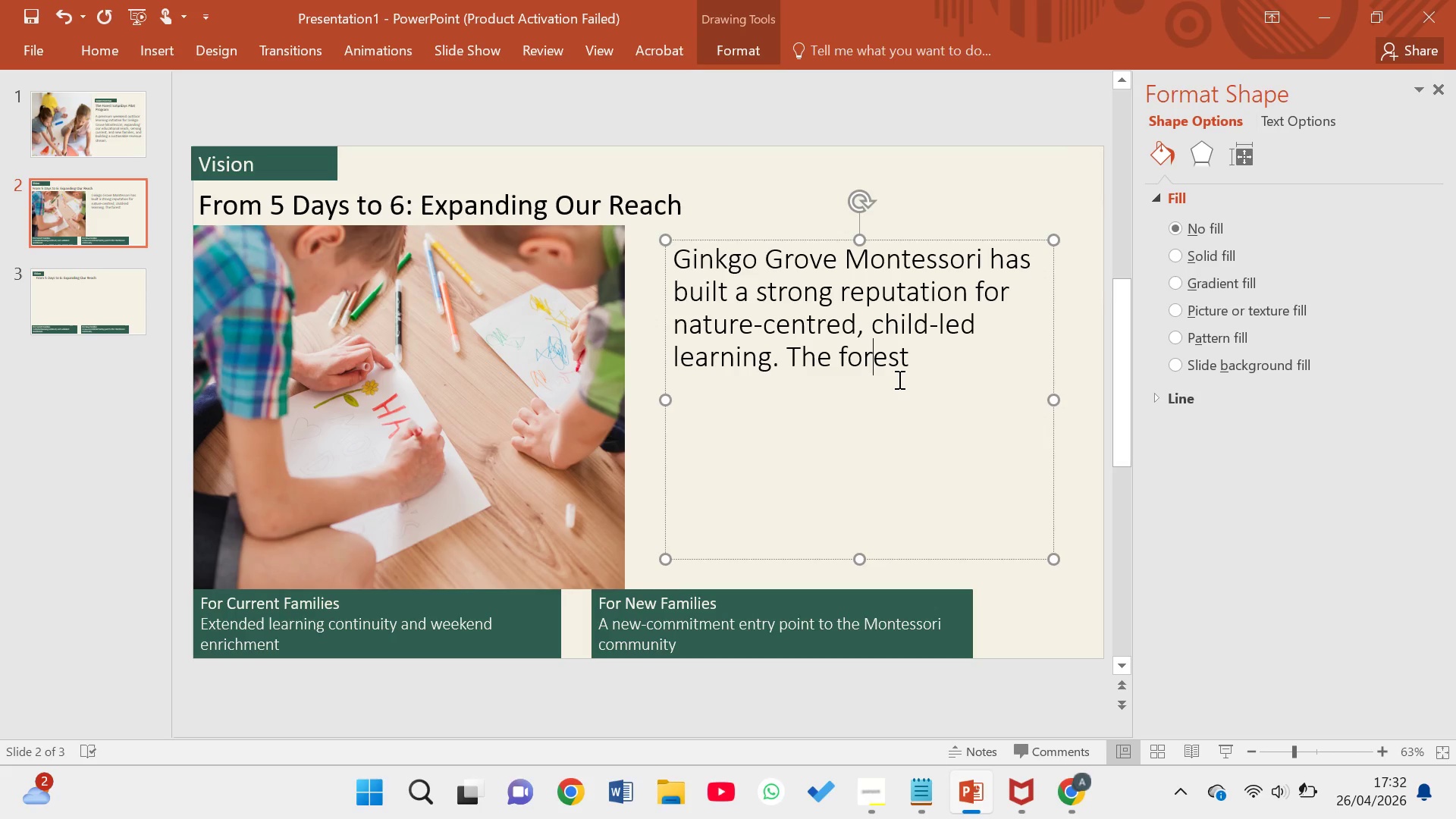 
key(ArrowLeft)
 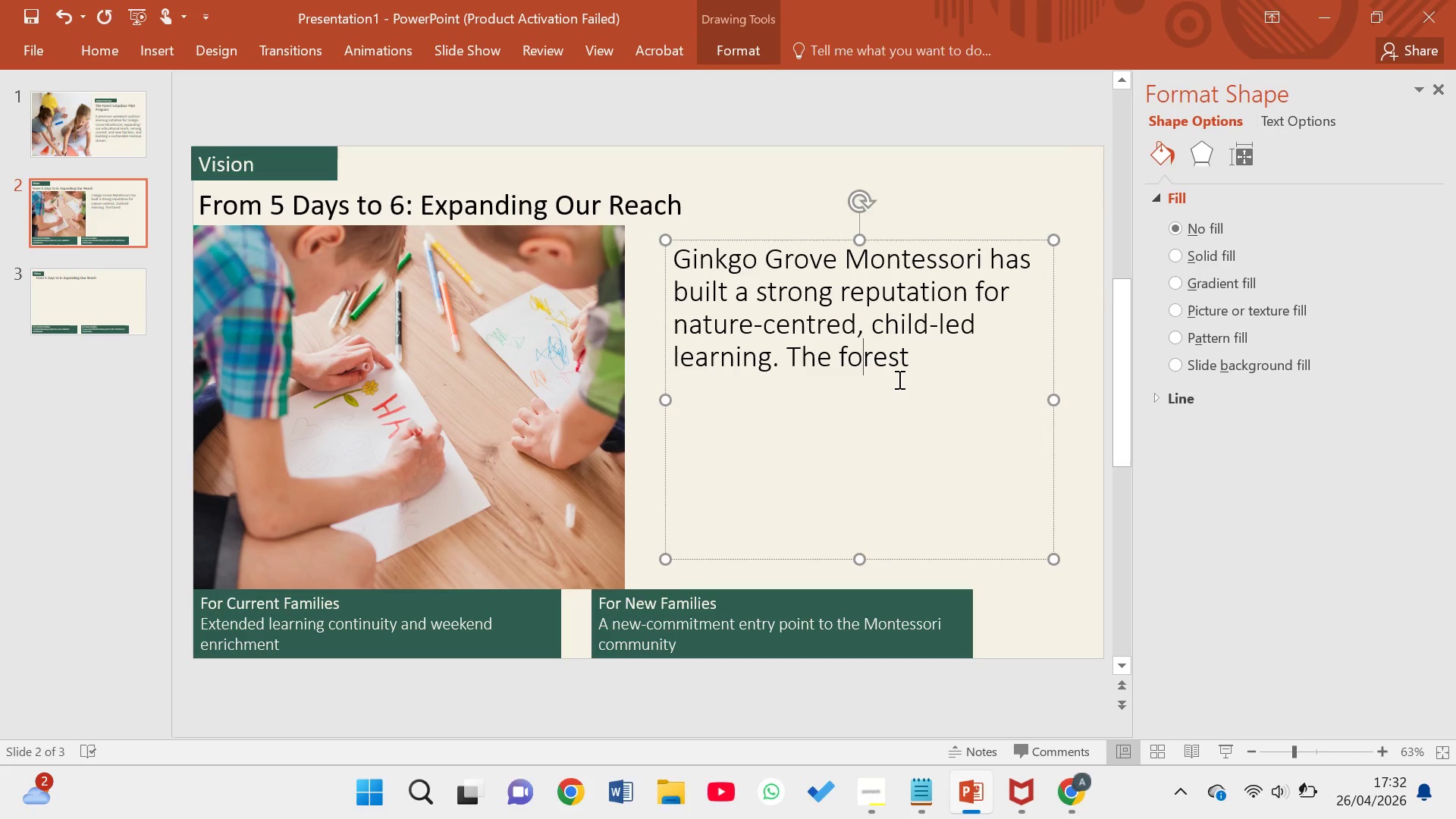 
key(ArrowLeft)
 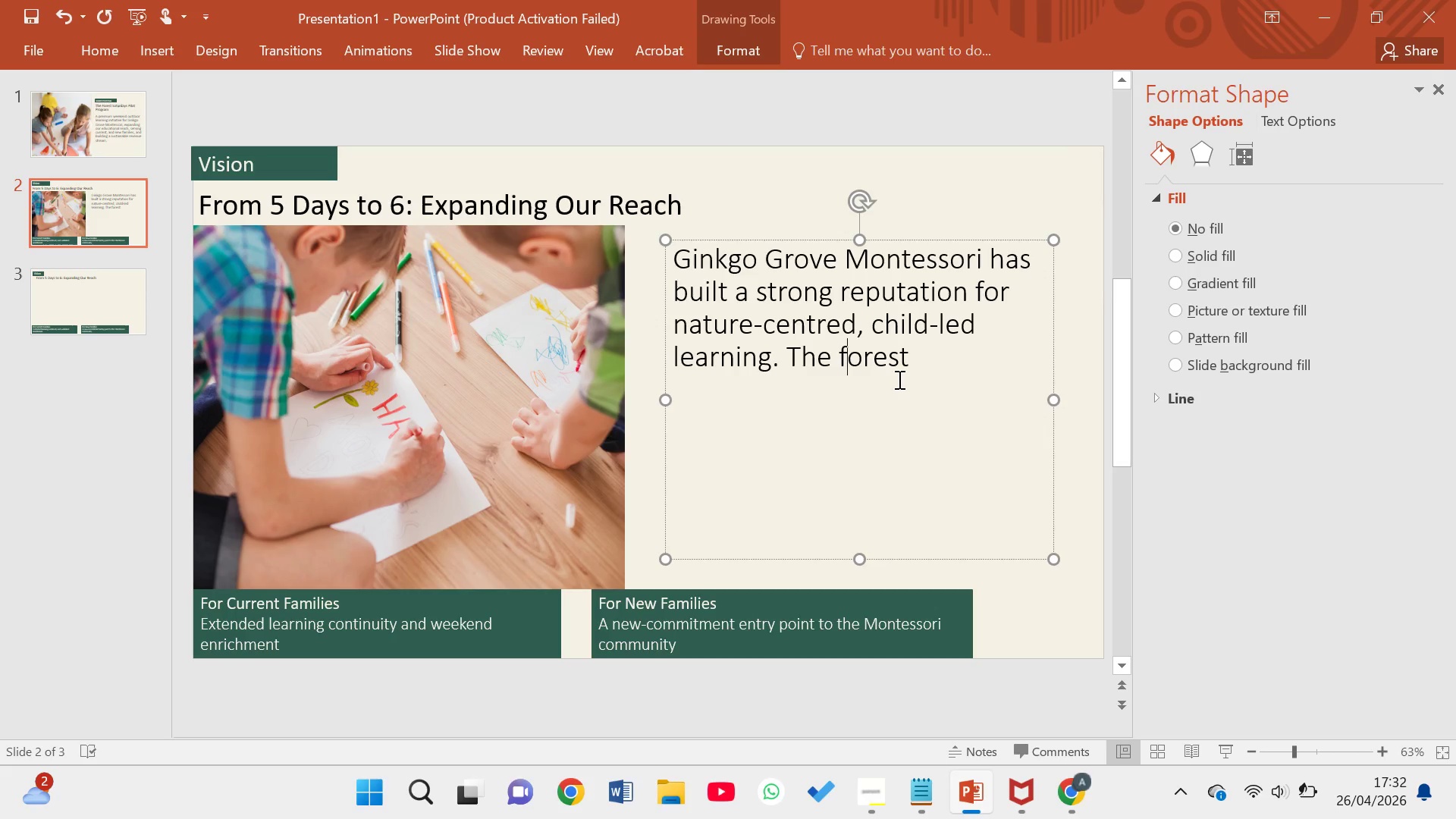 
key(Backspace)
 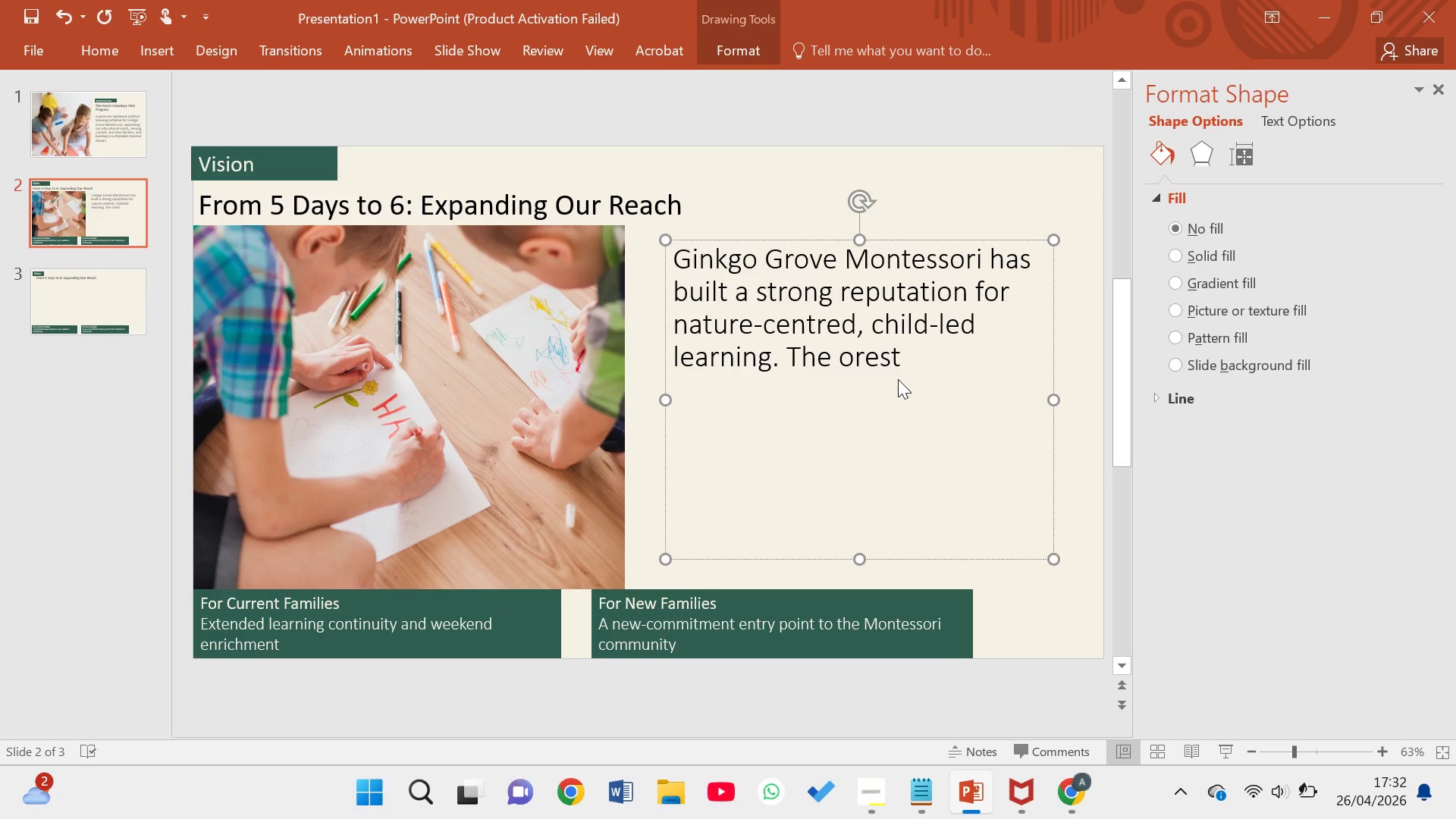 
key(Shift+F)
 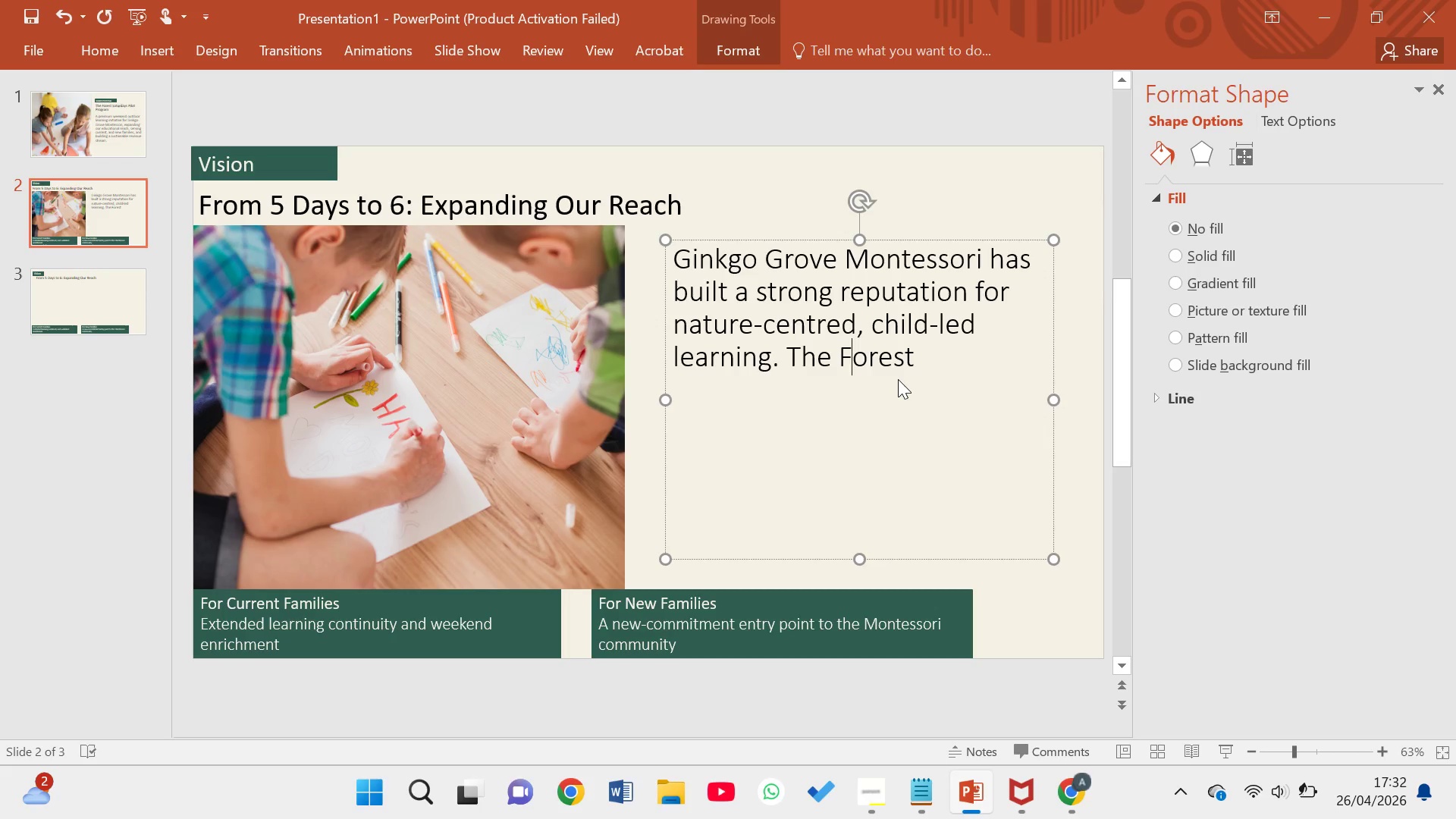 
wait(10.12)
 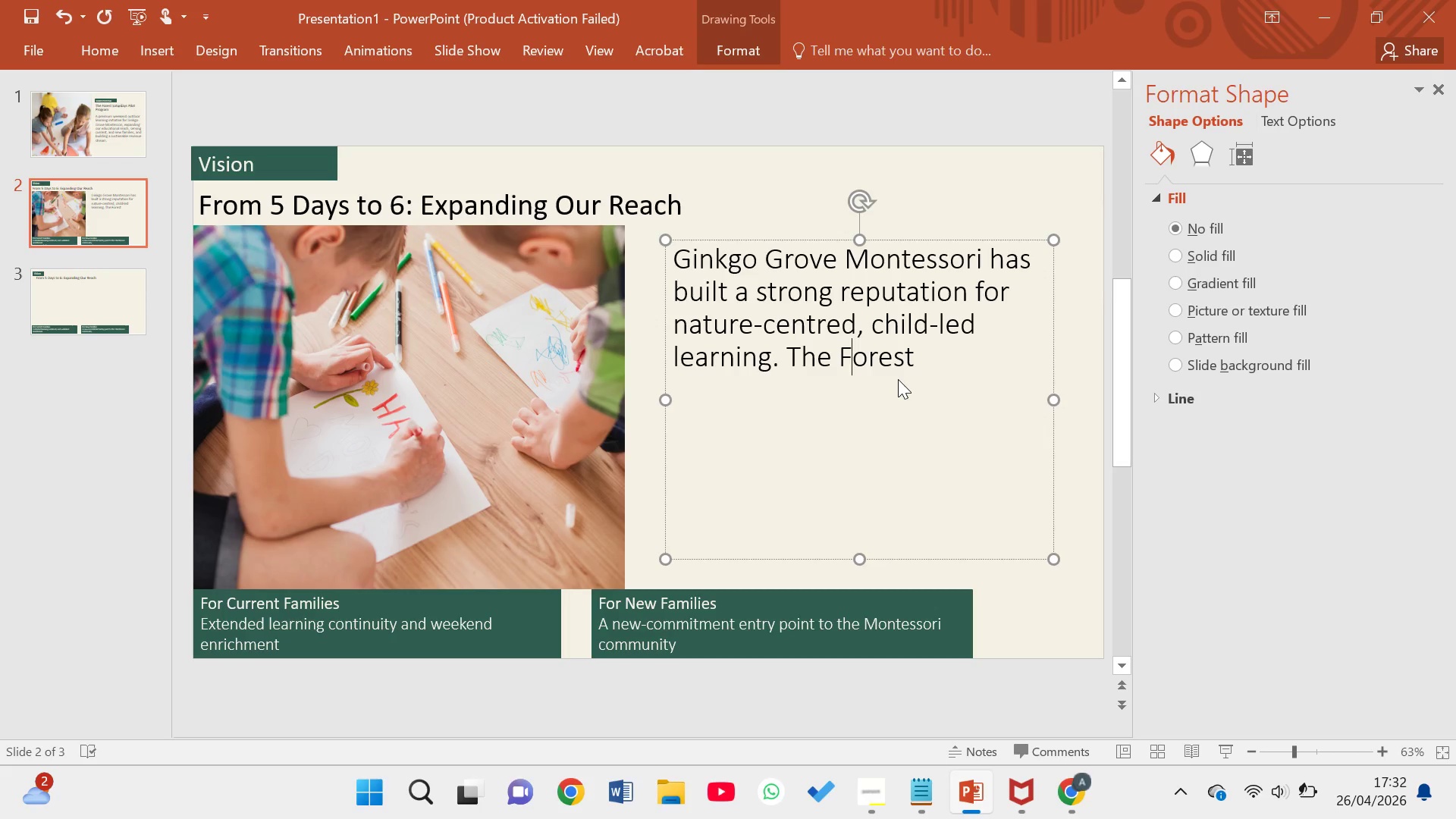 
key(ArrowRight)
 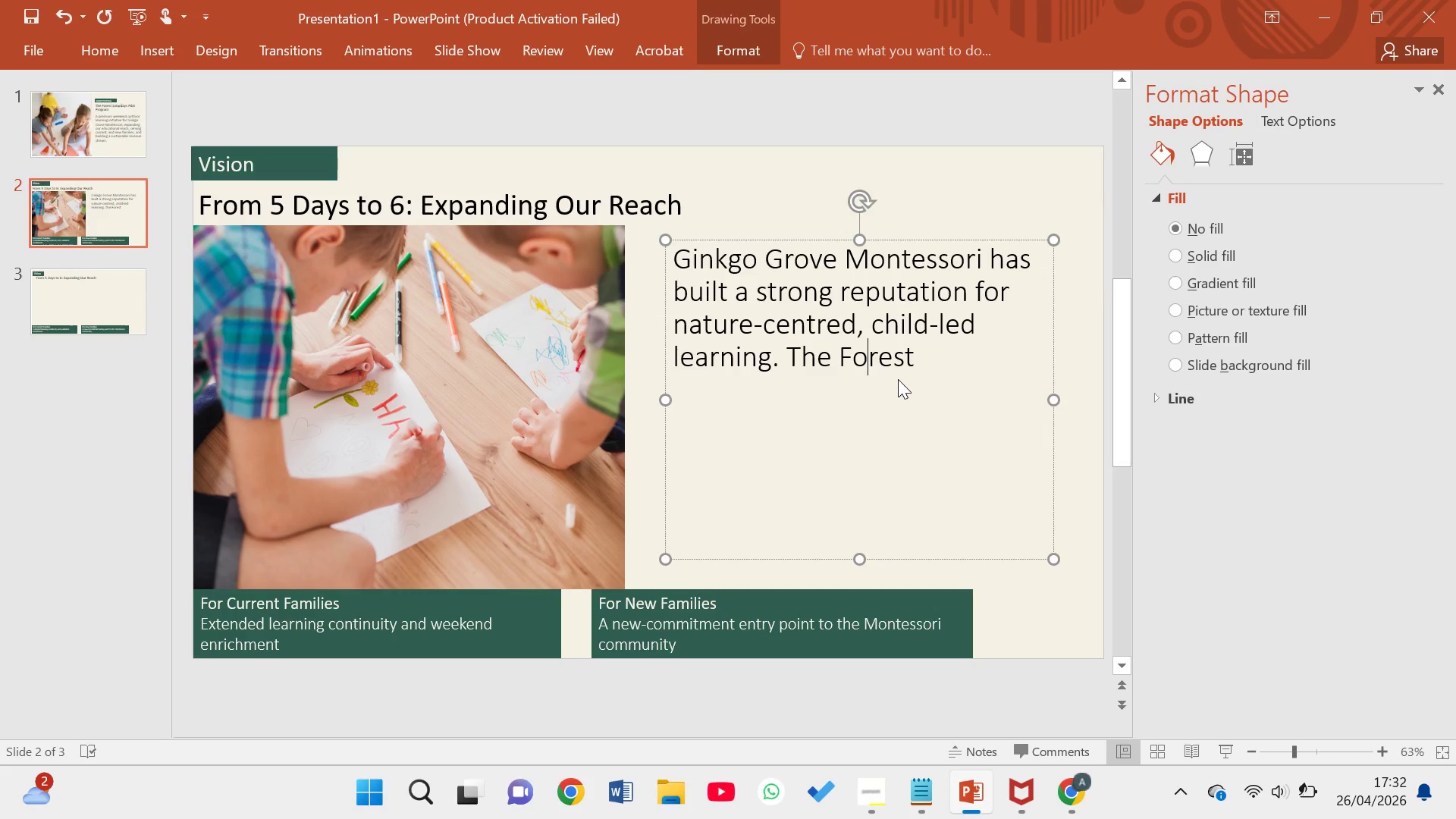 
key(ArrowRight)
 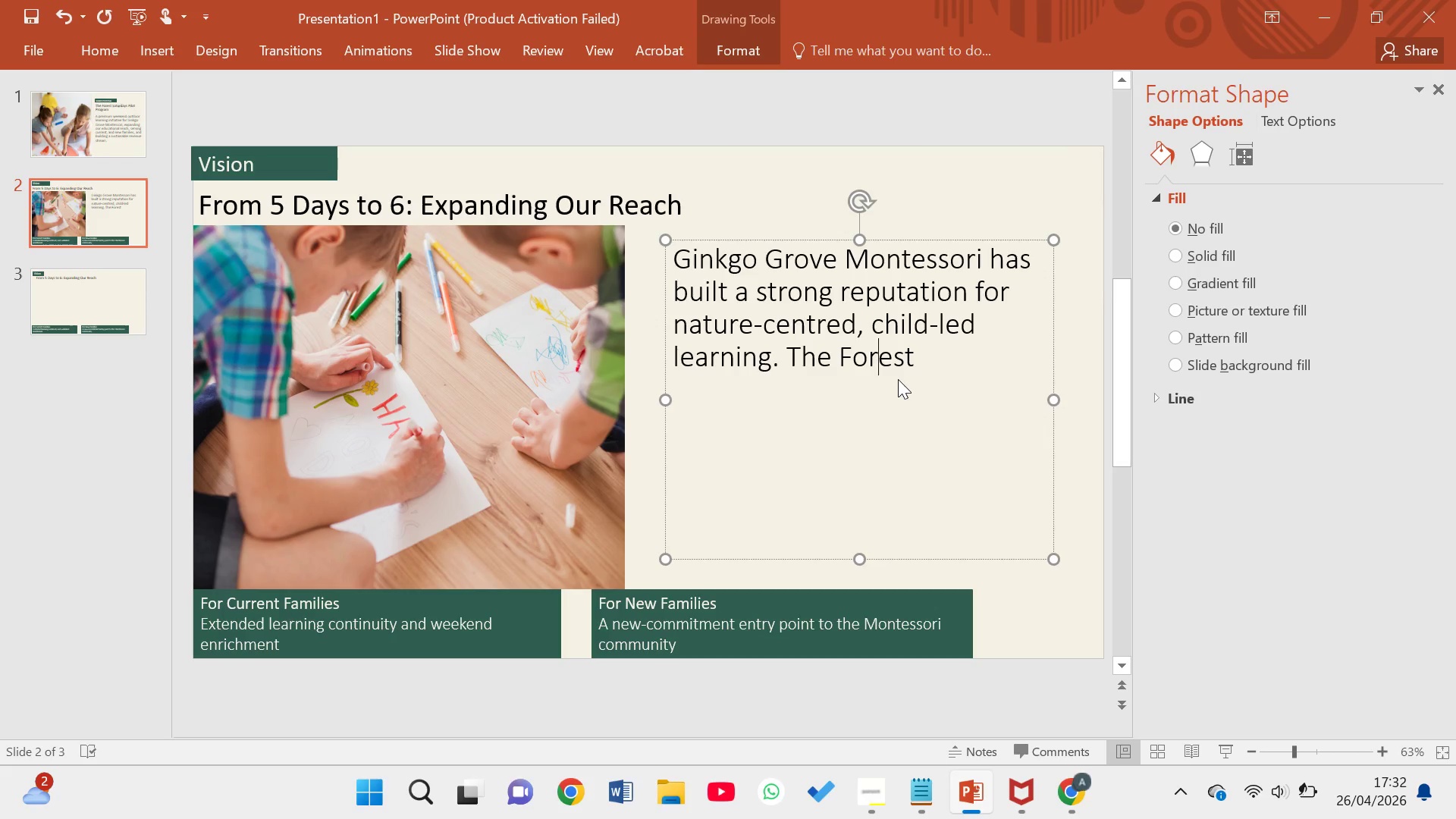 
key(ArrowRight)
 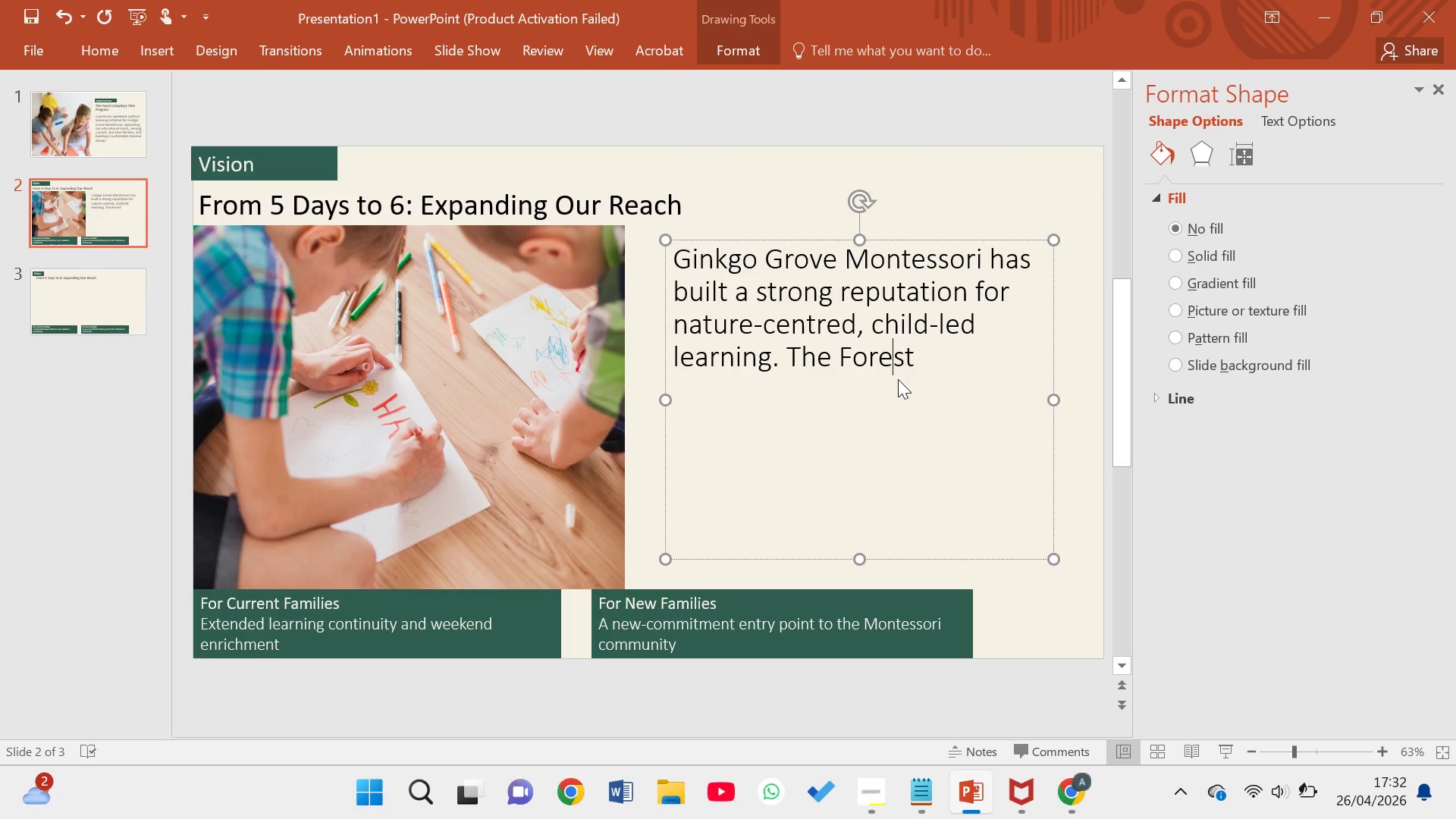 
key(ArrowRight)
 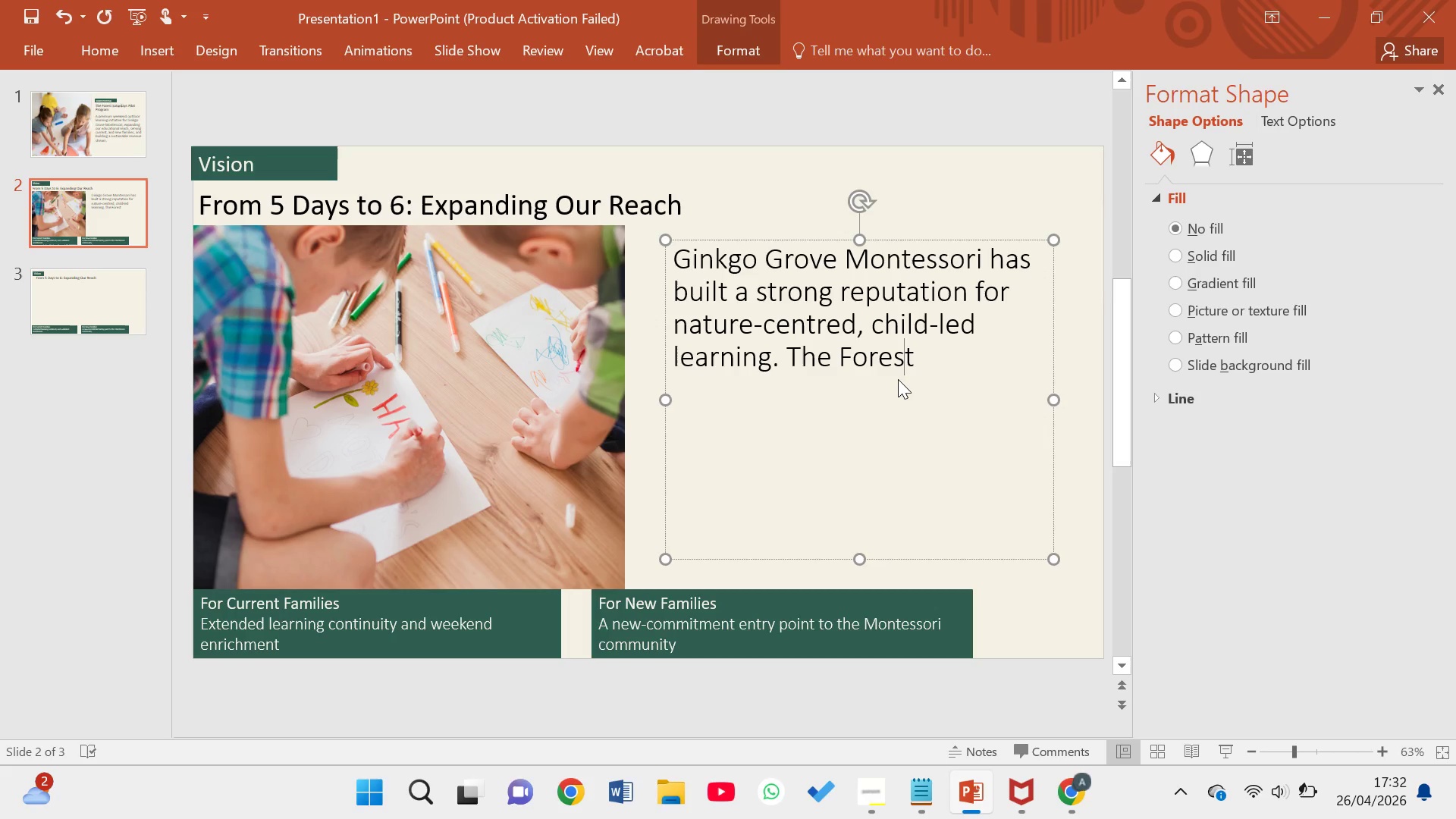 
key(ArrowRight)
 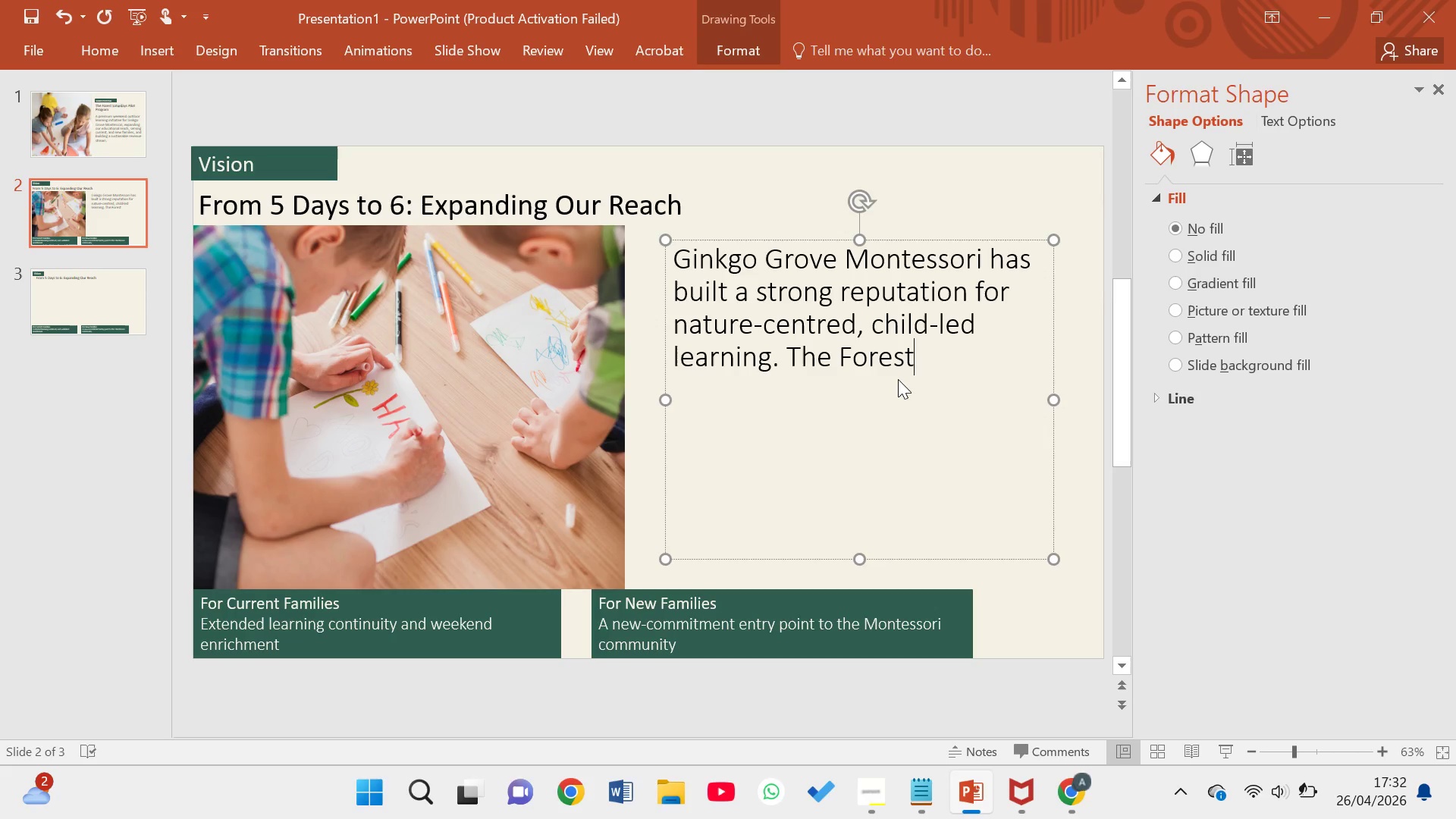 
type( Saturdays )
 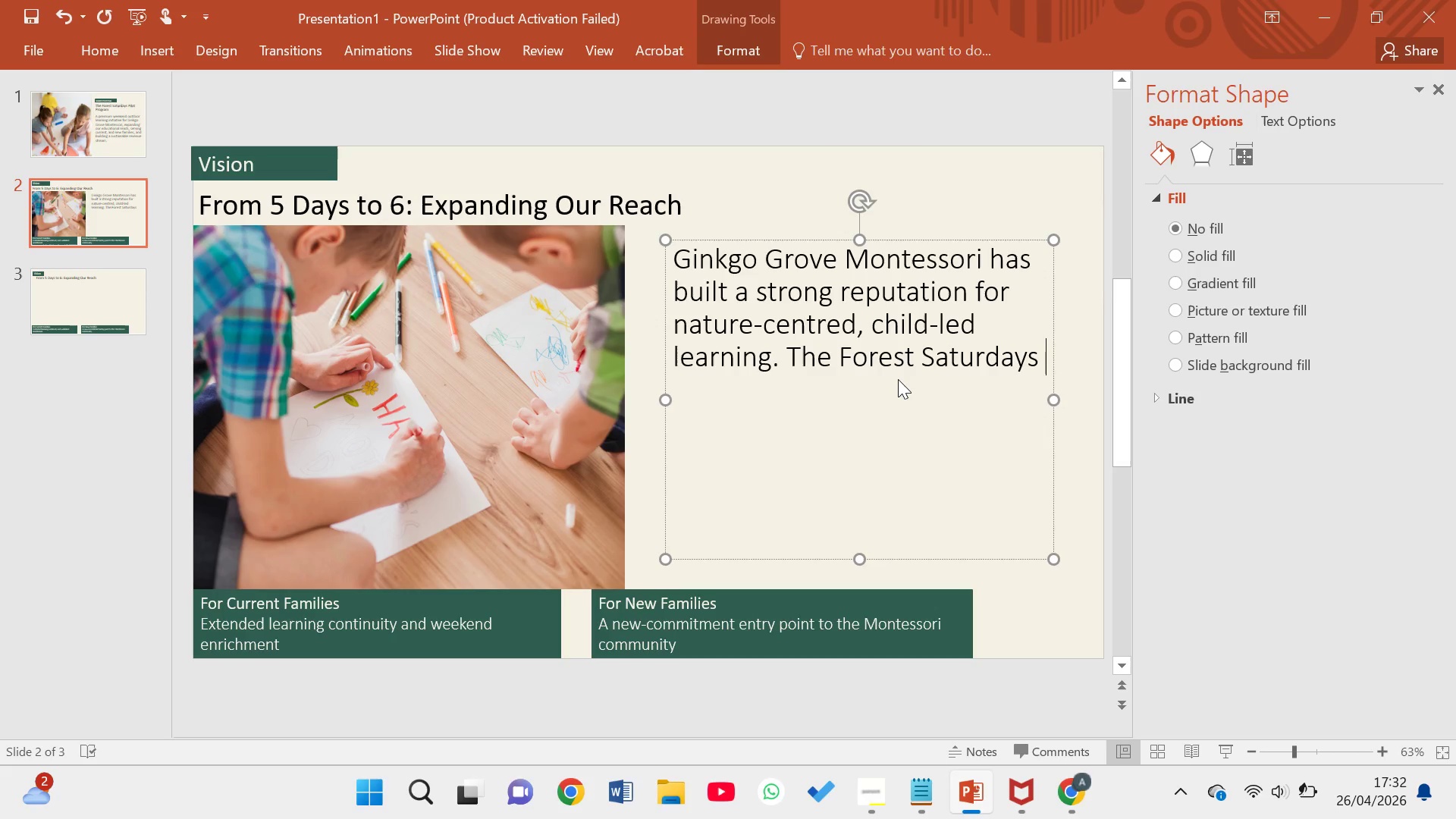 
wait(8.64)
 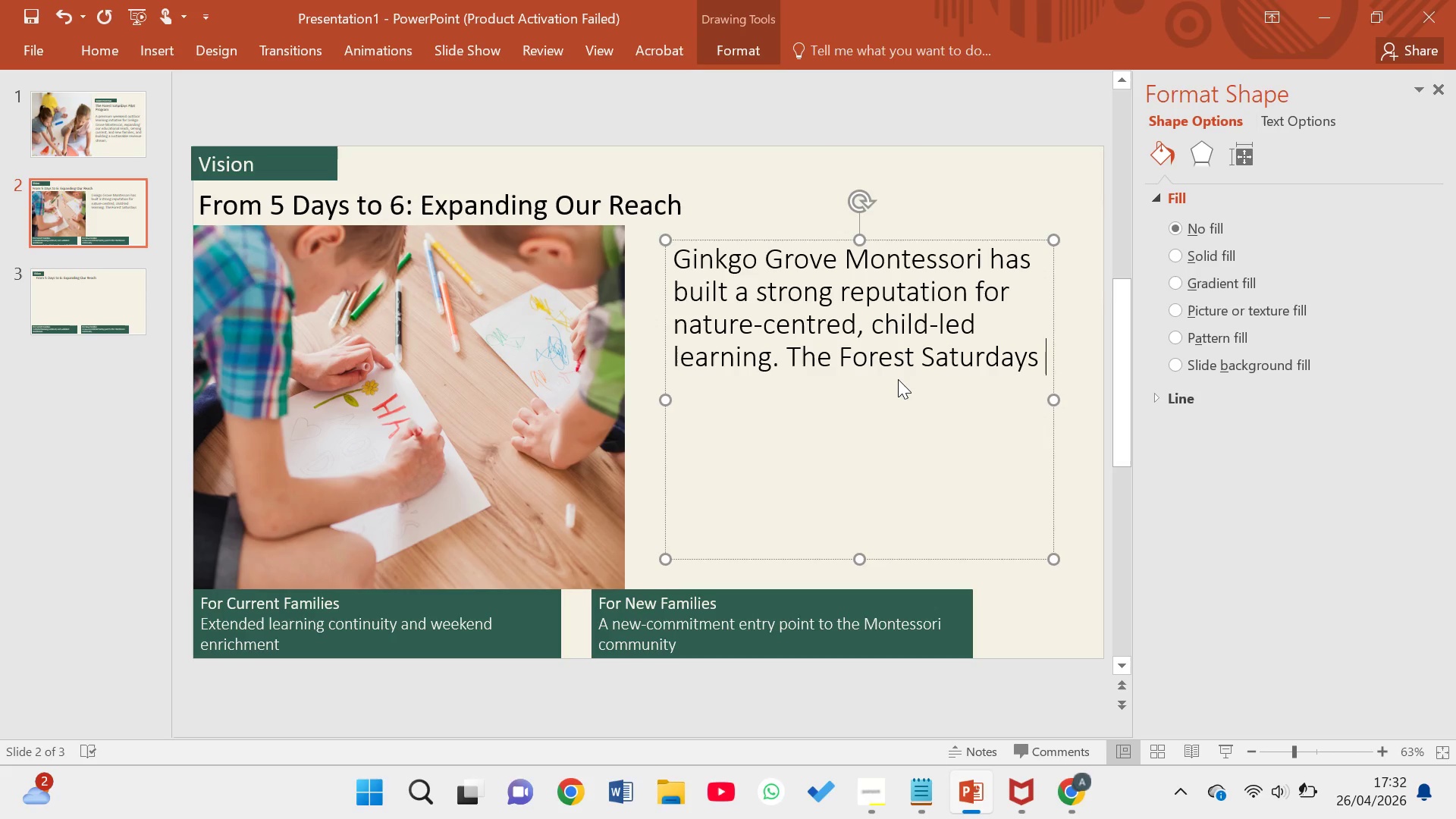 
type(progrsm)
key(Backspace)
key(Backspace)
key(Backspace)
type(am)
 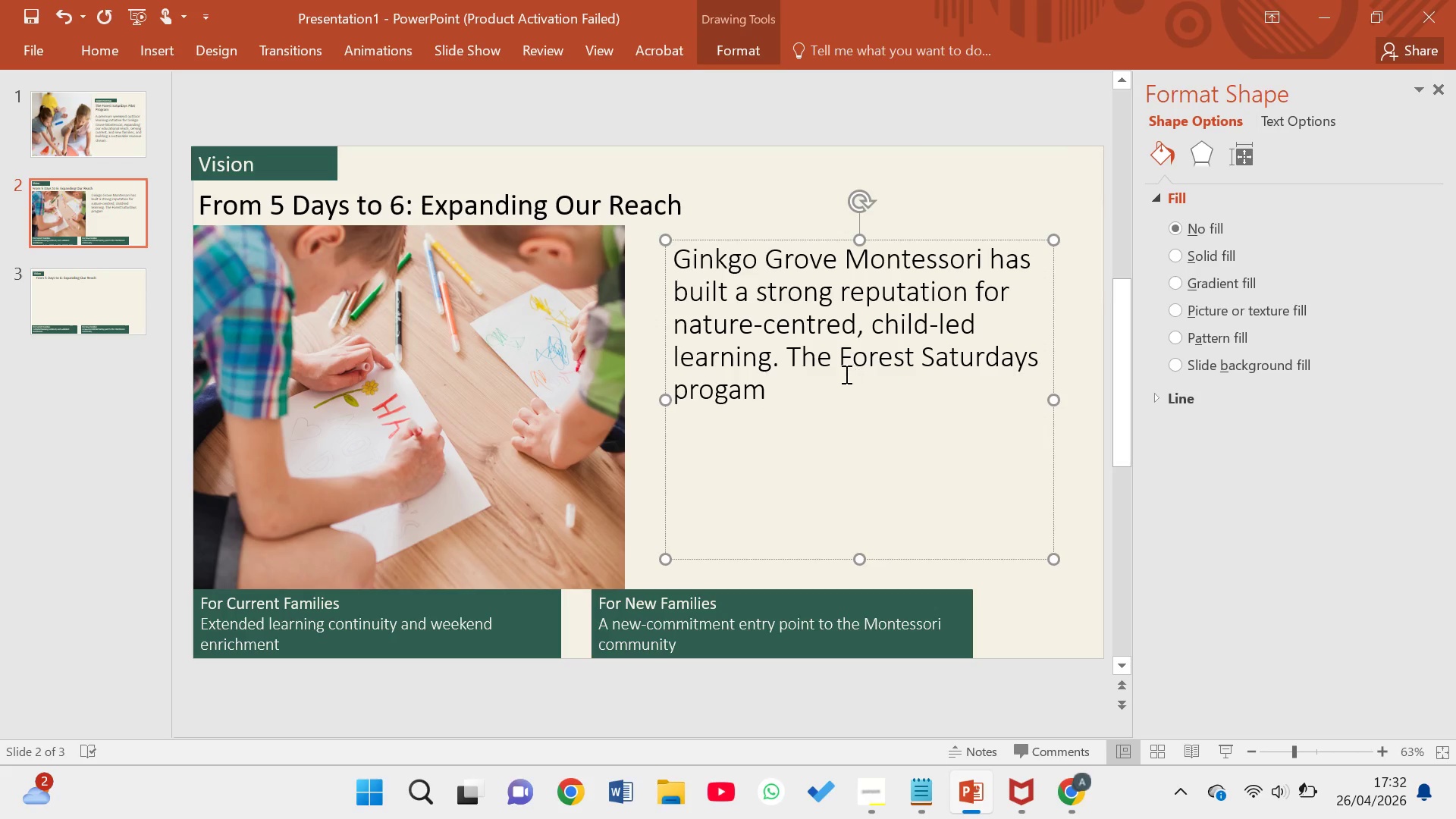 
left_click_drag(start_coordinate=[832, 362], to_coordinate=[841, 367])
 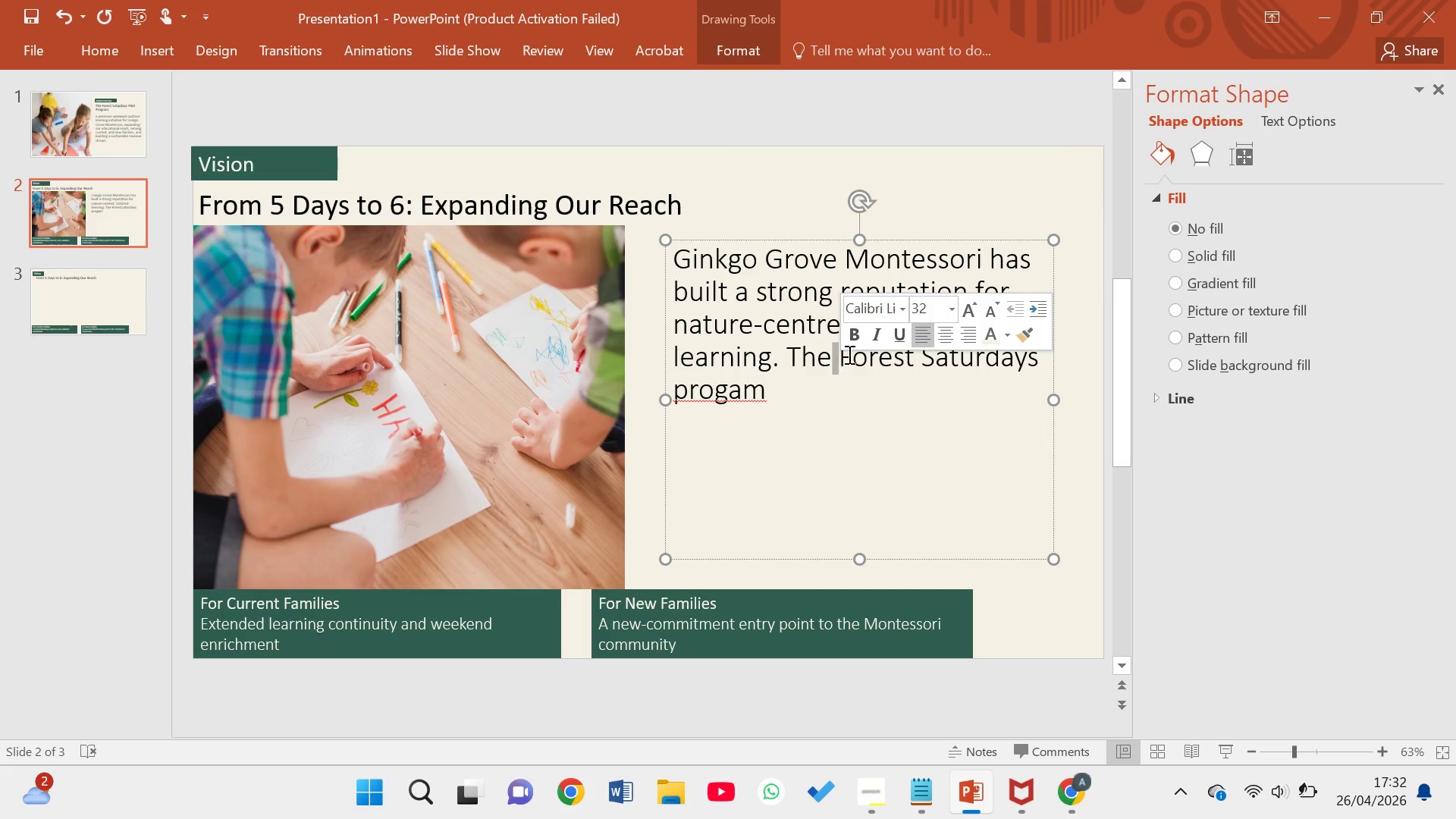 
left_click([850, 352])
 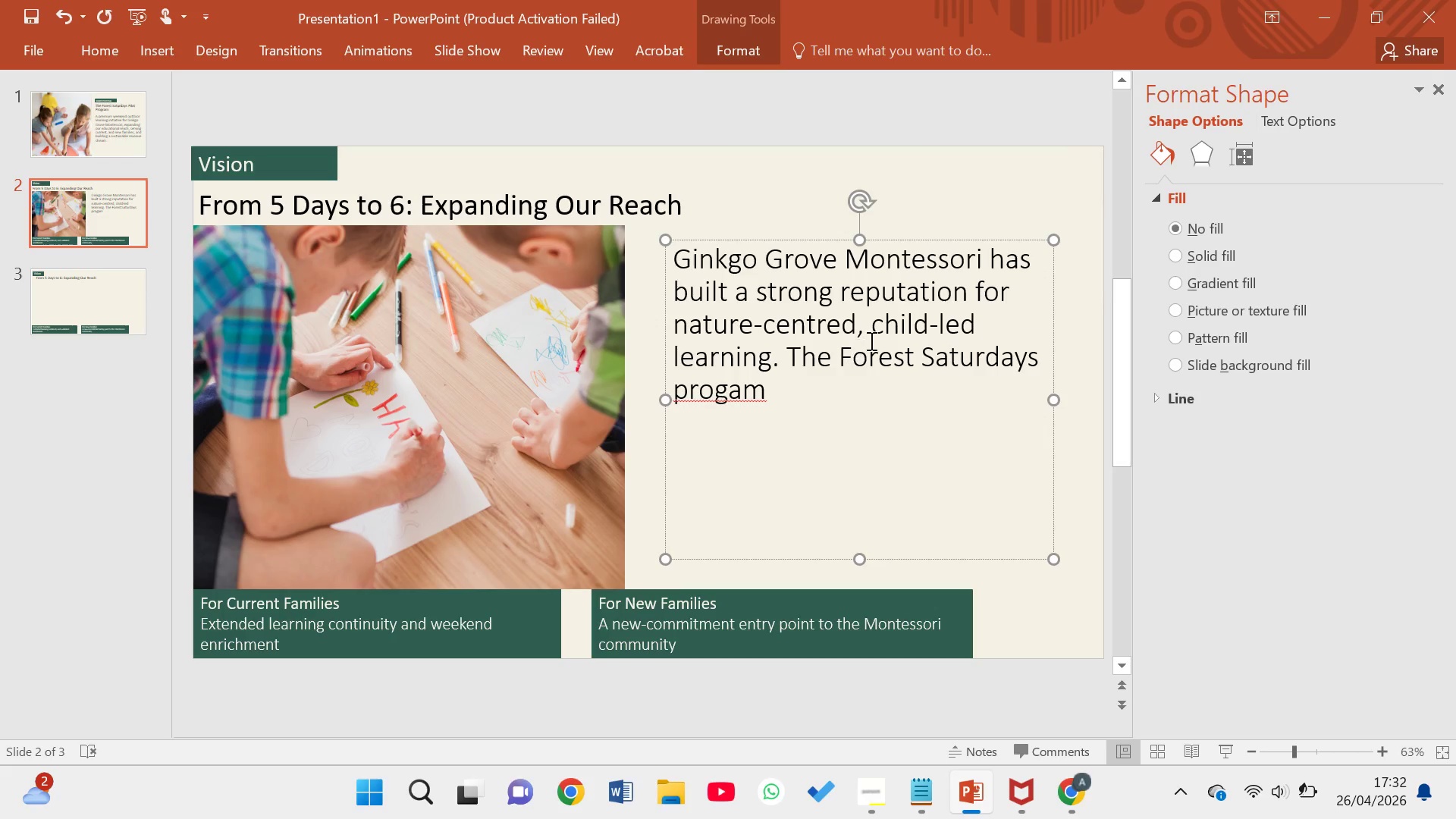 
left_click_drag(start_coordinate=[835, 360], to_coordinate=[852, 375])
 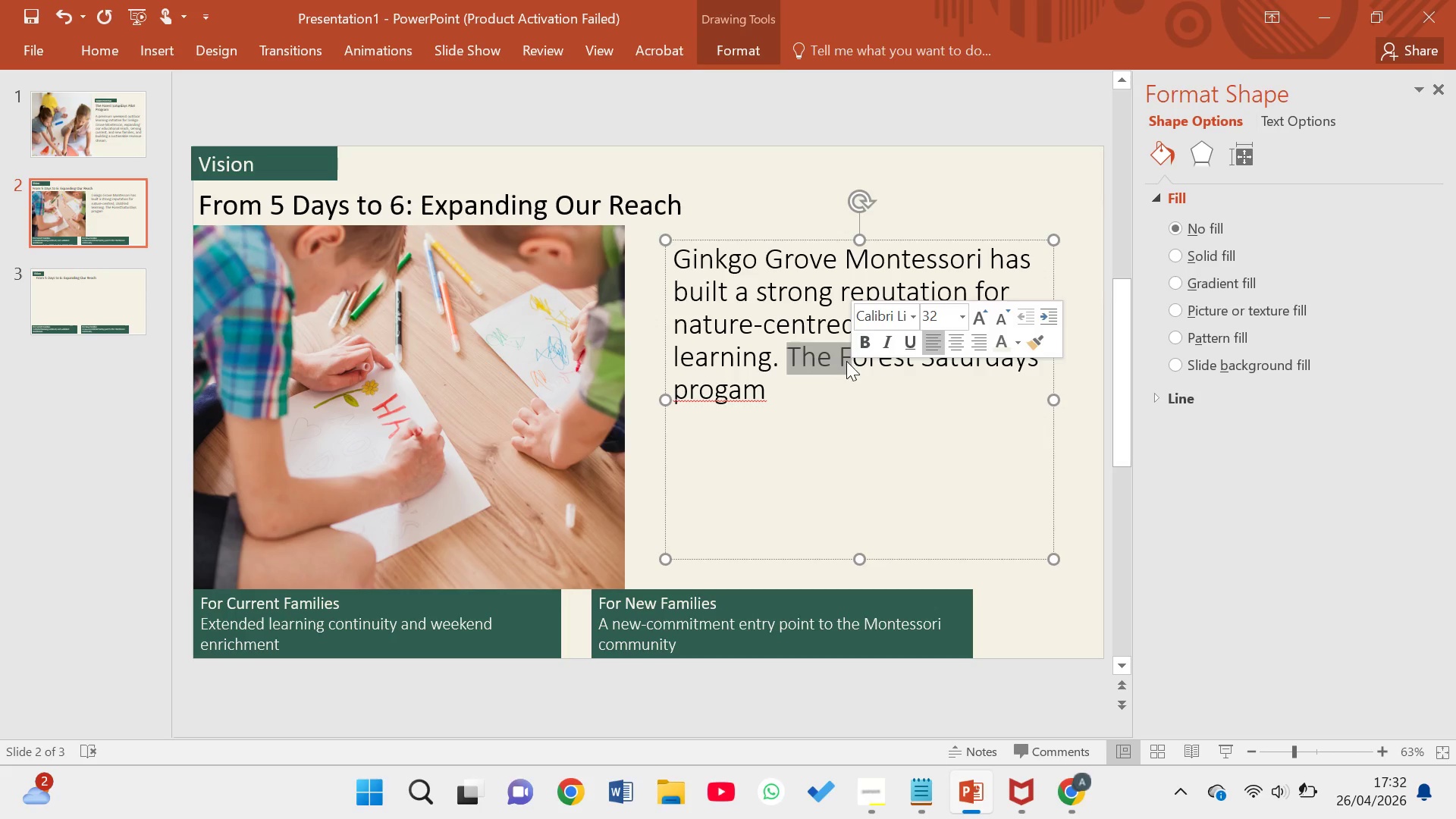 
left_click([846, 361])
 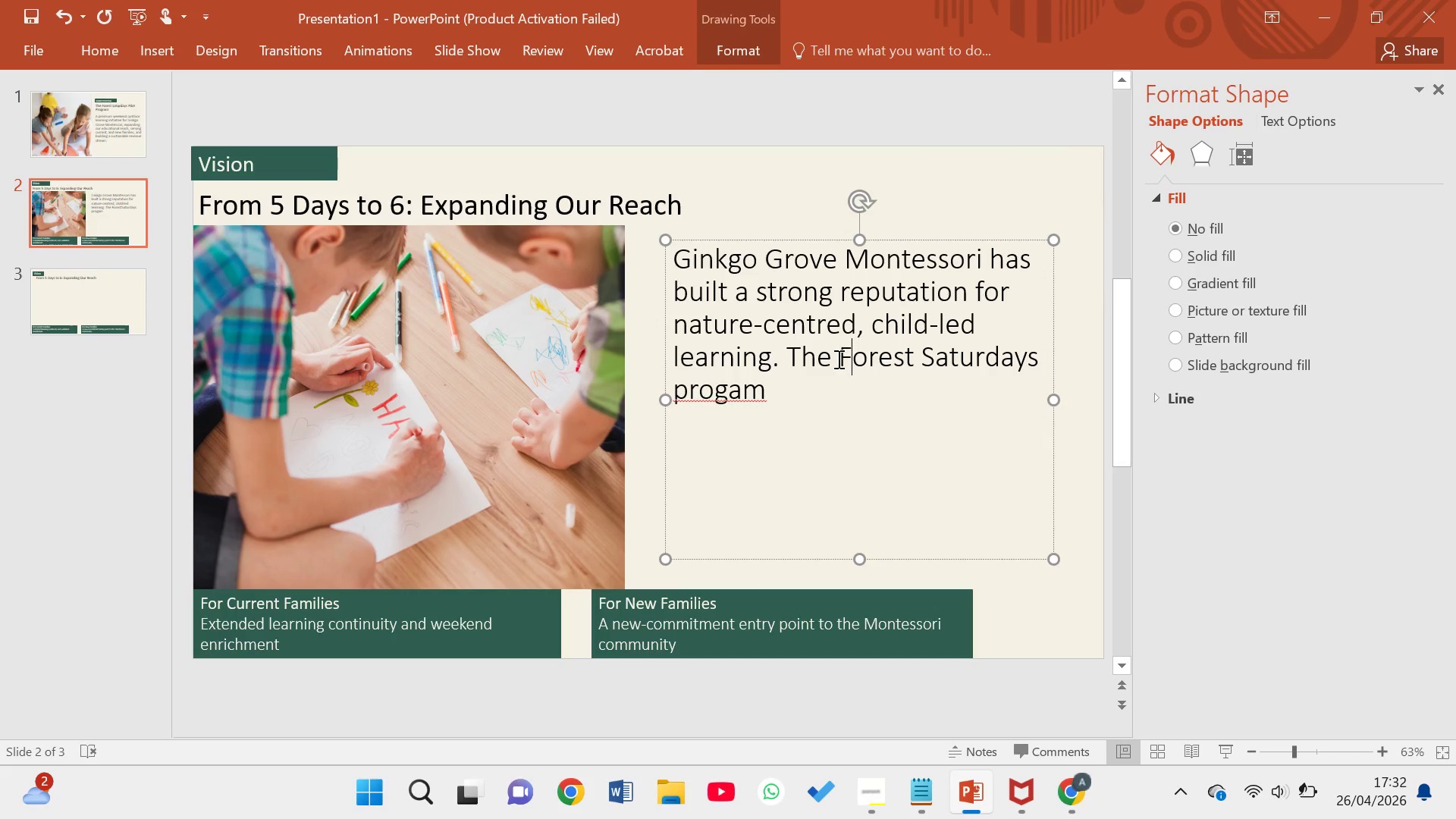 
left_click_drag(start_coordinate=[837, 358], to_coordinate=[855, 386])
 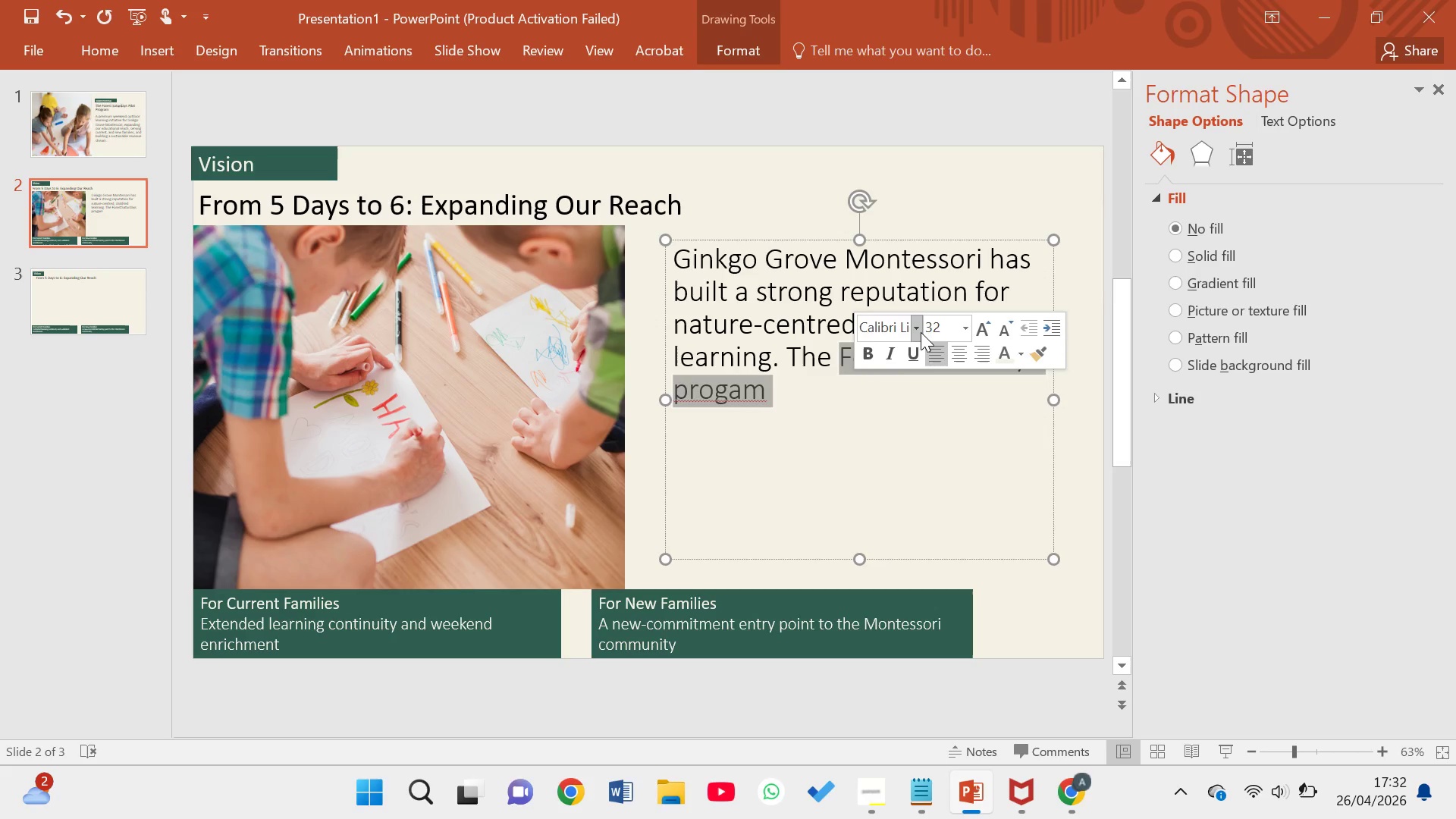 
left_click([920, 329])
 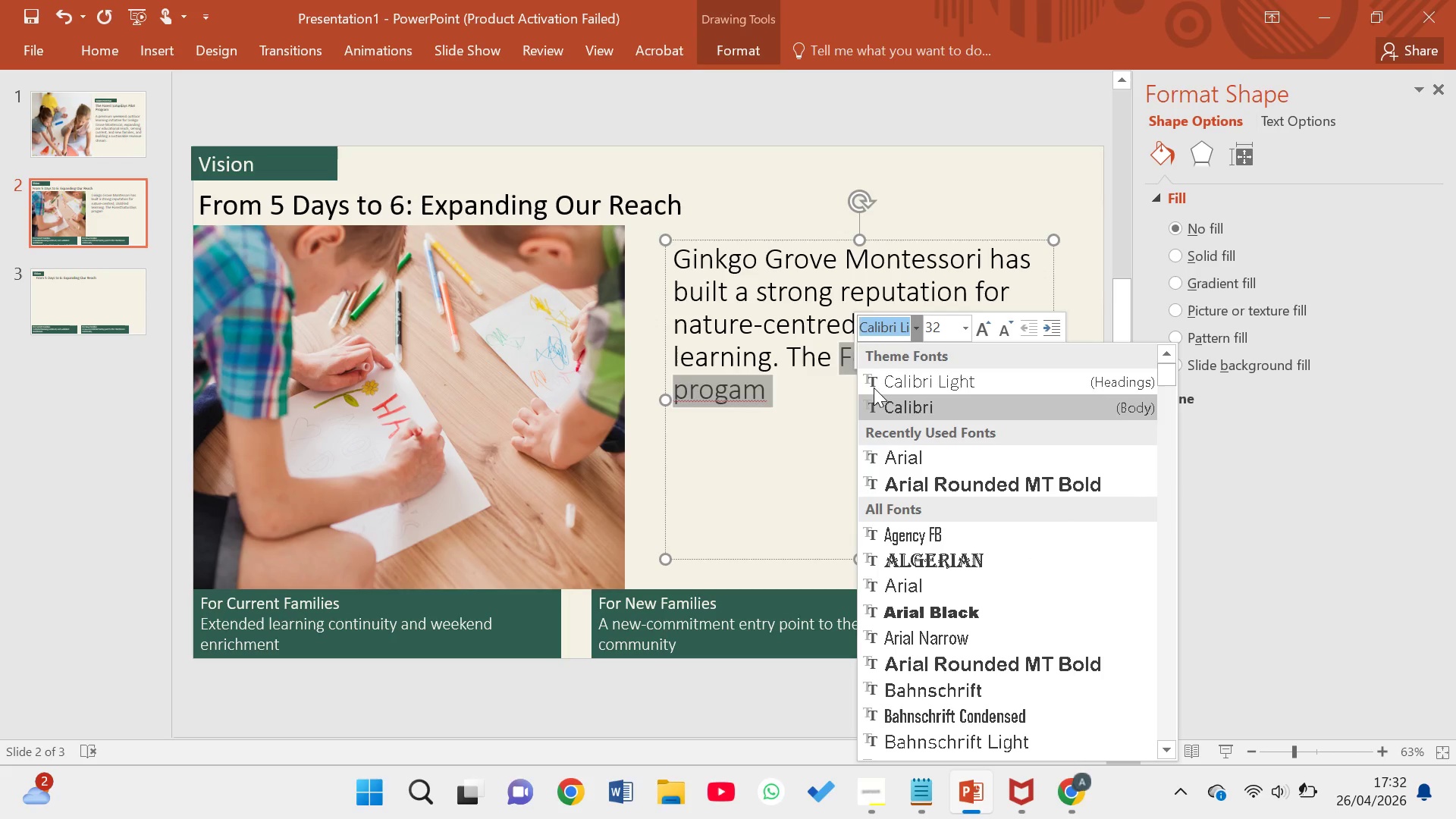 
left_click([900, 411])
 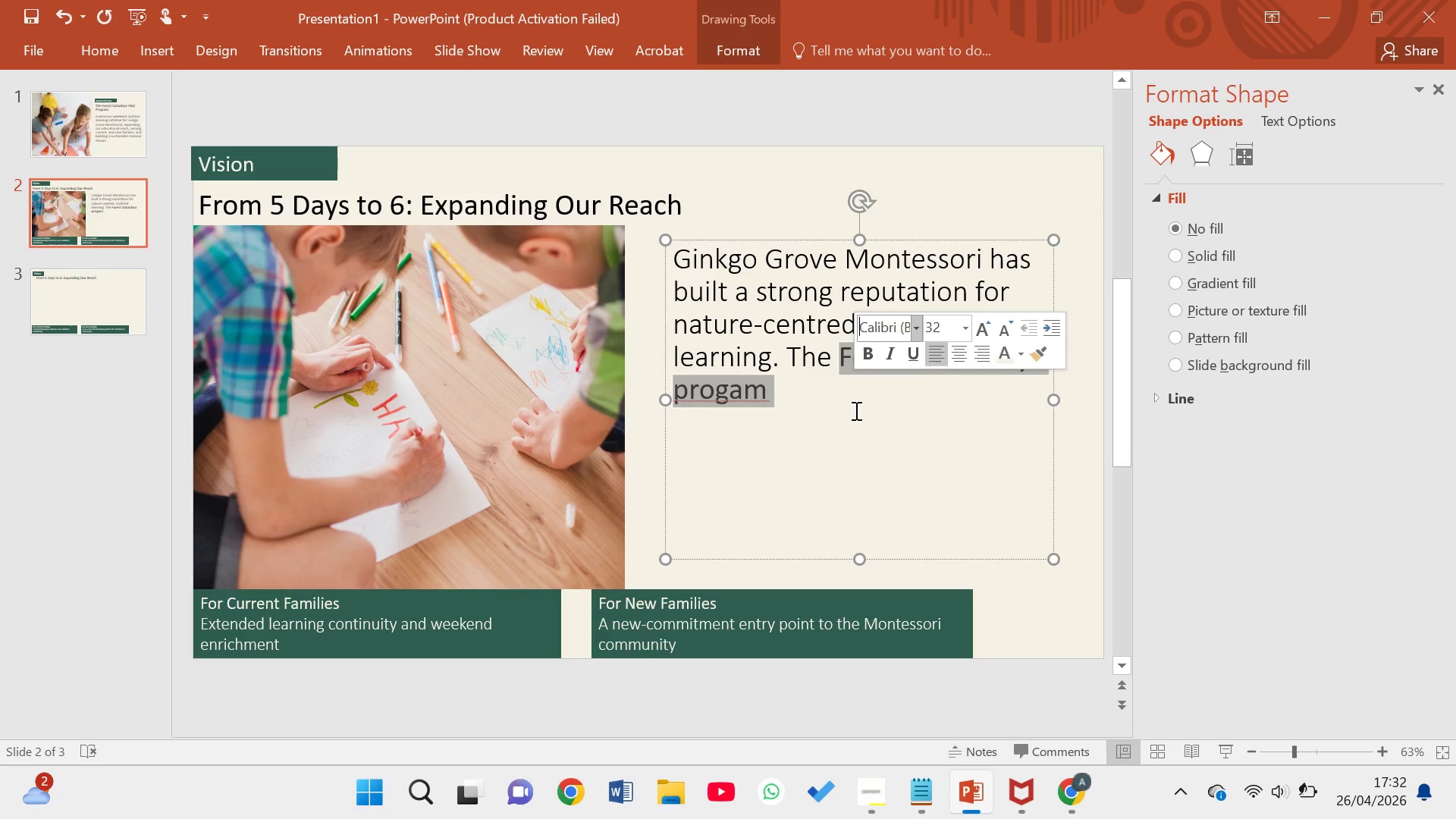 
left_click([838, 406])
 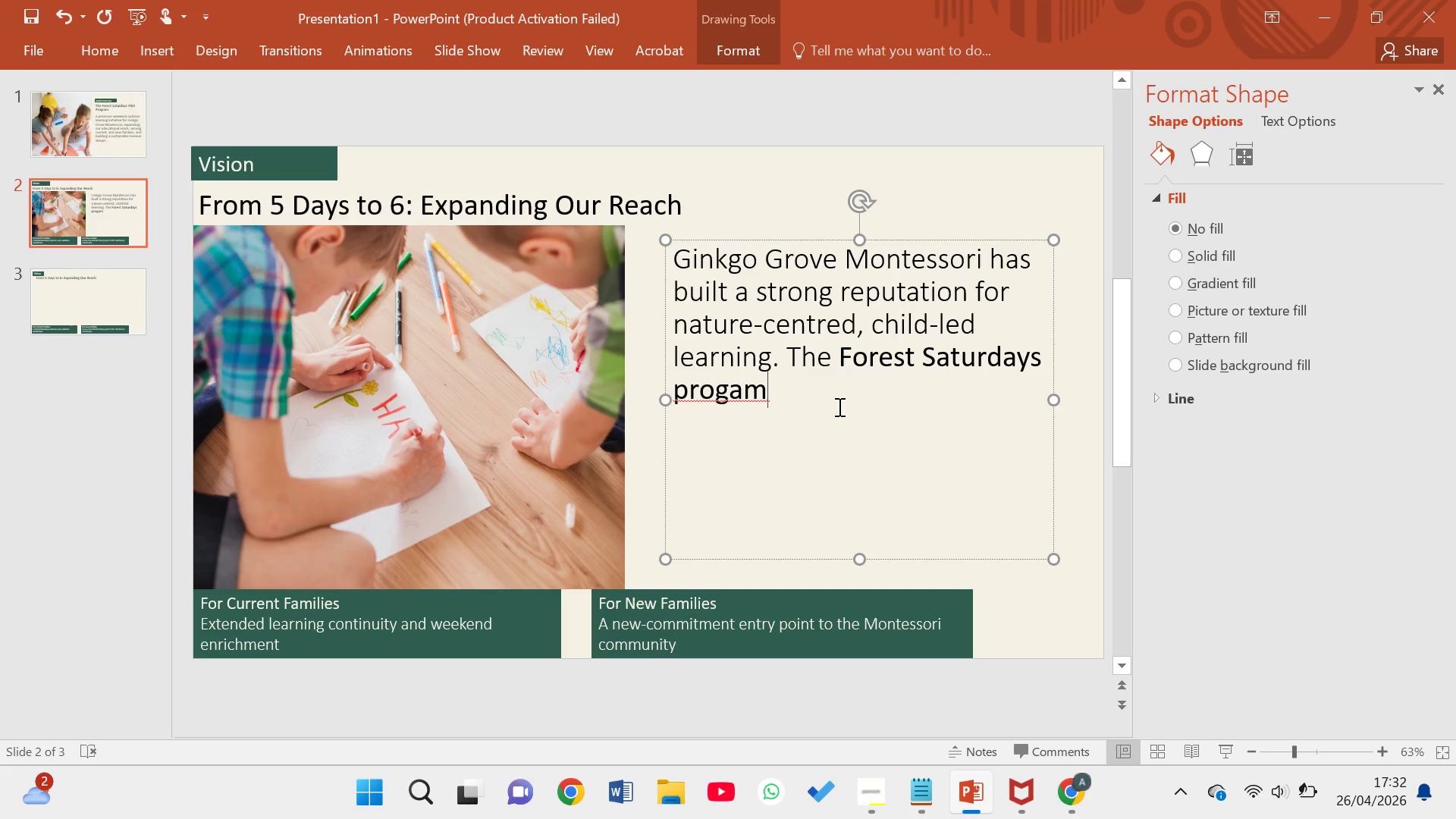 
key(Space)
 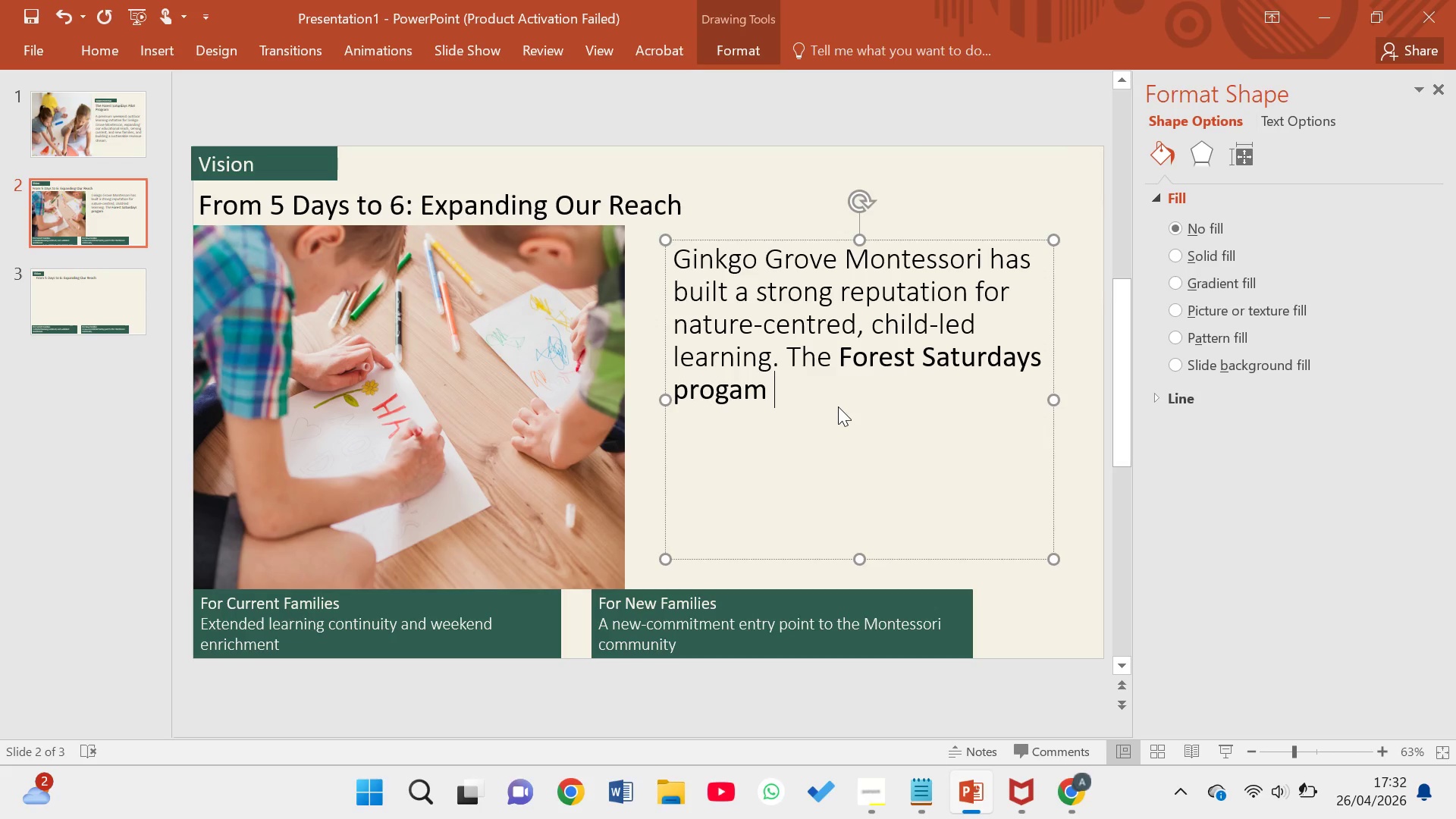 
key(N)
 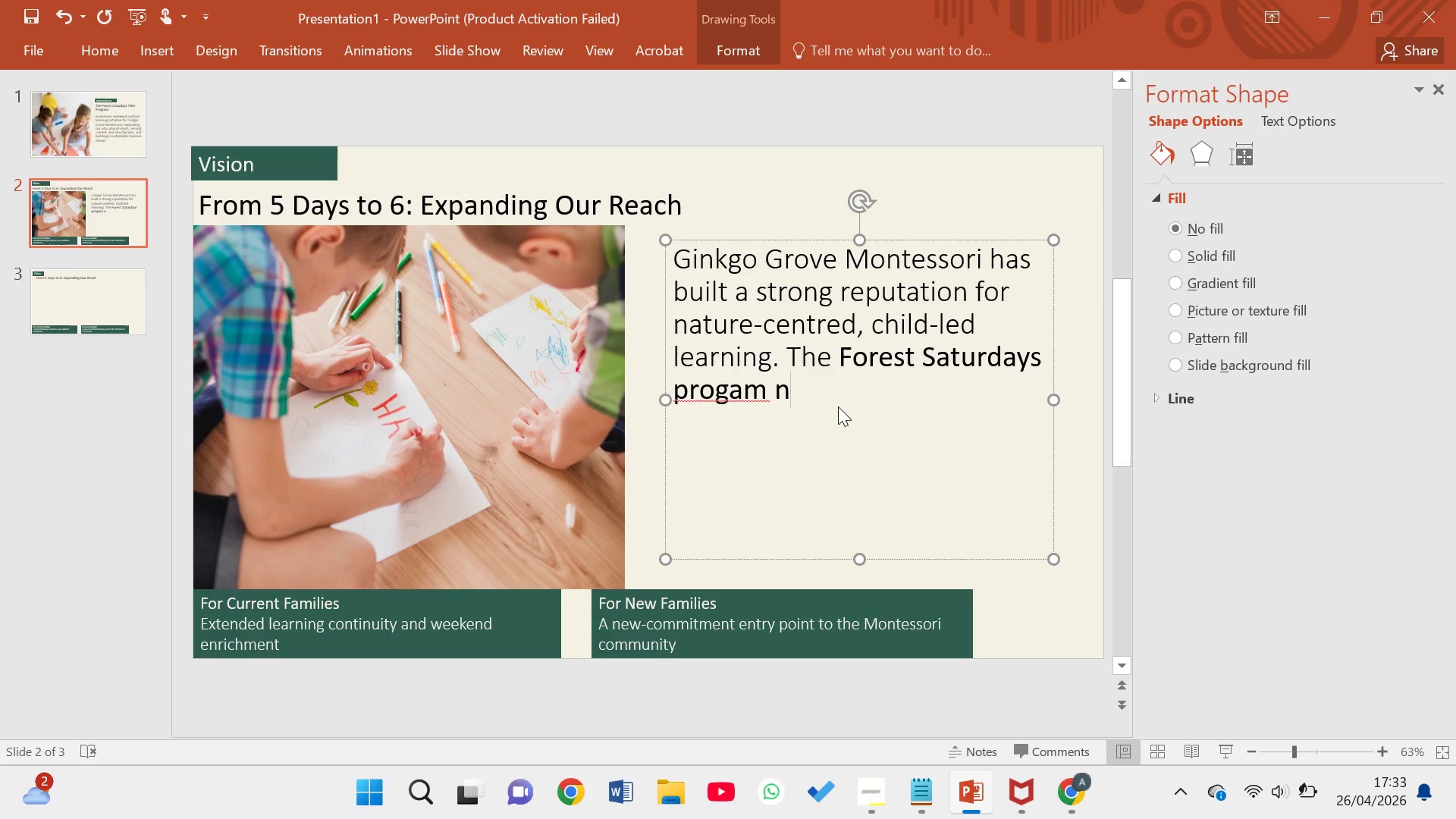 
key(Backspace)
 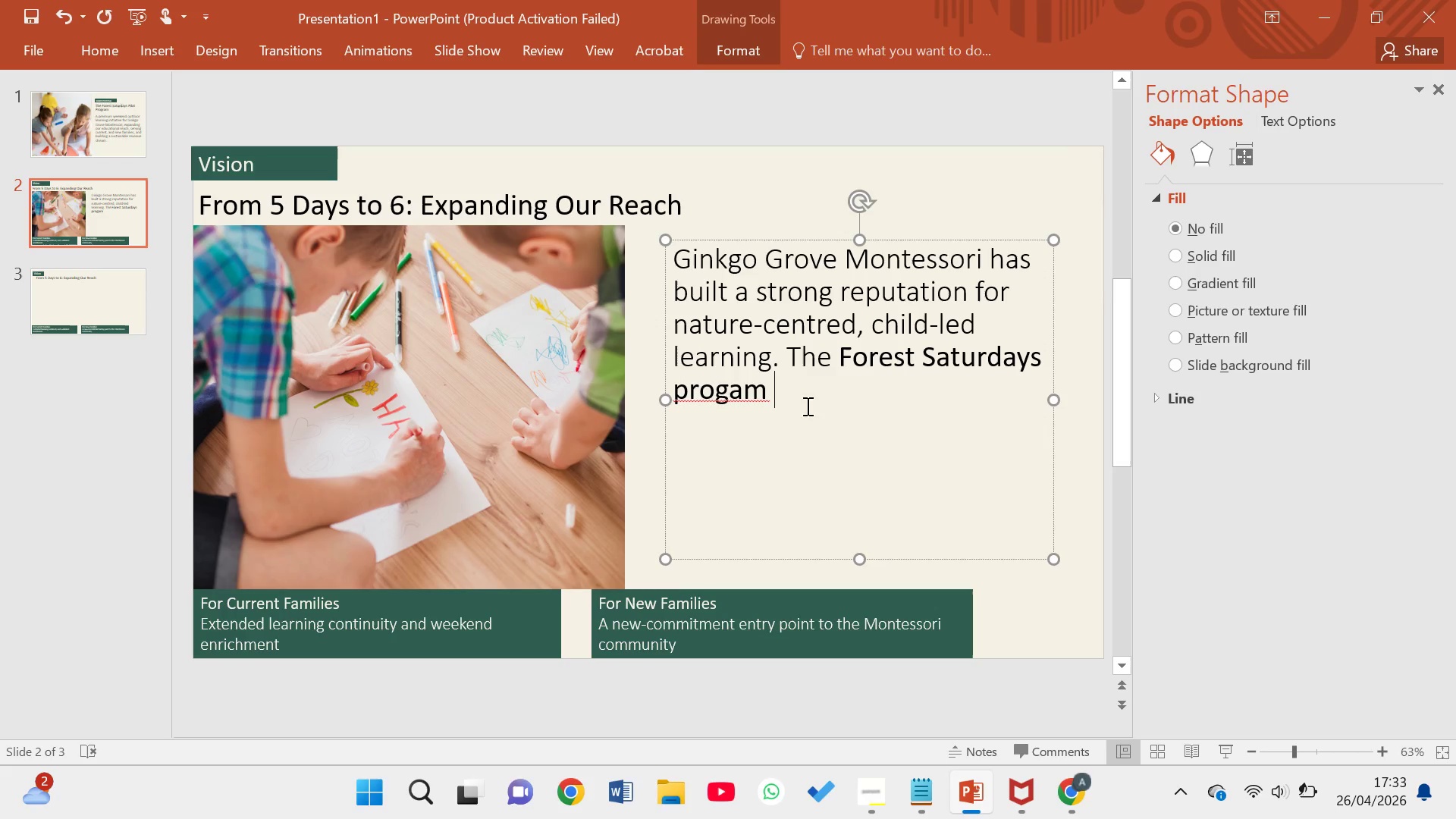 
left_click([787, 400])
 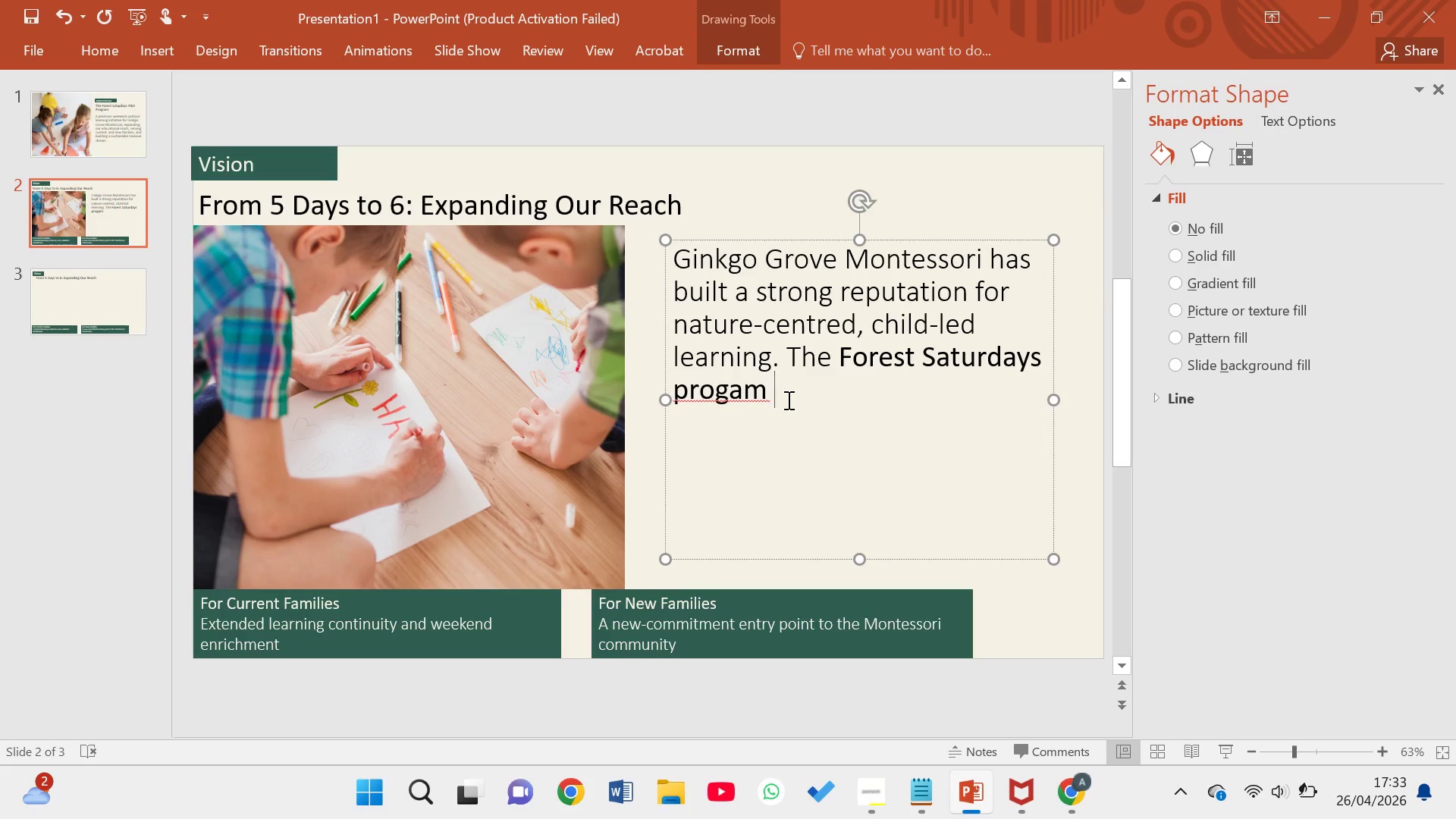 
left_click([787, 400])
 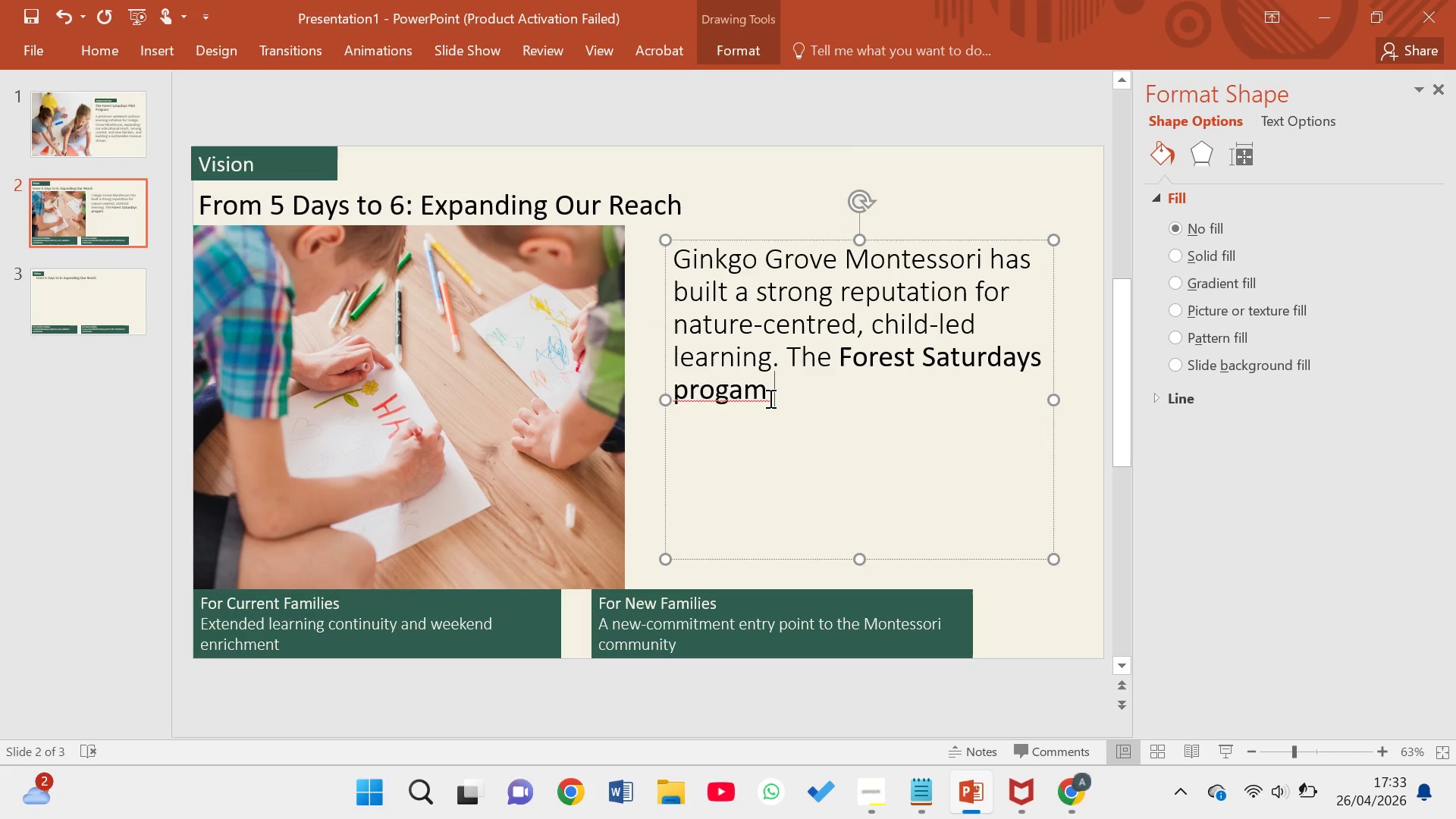 
wait(6.0)
 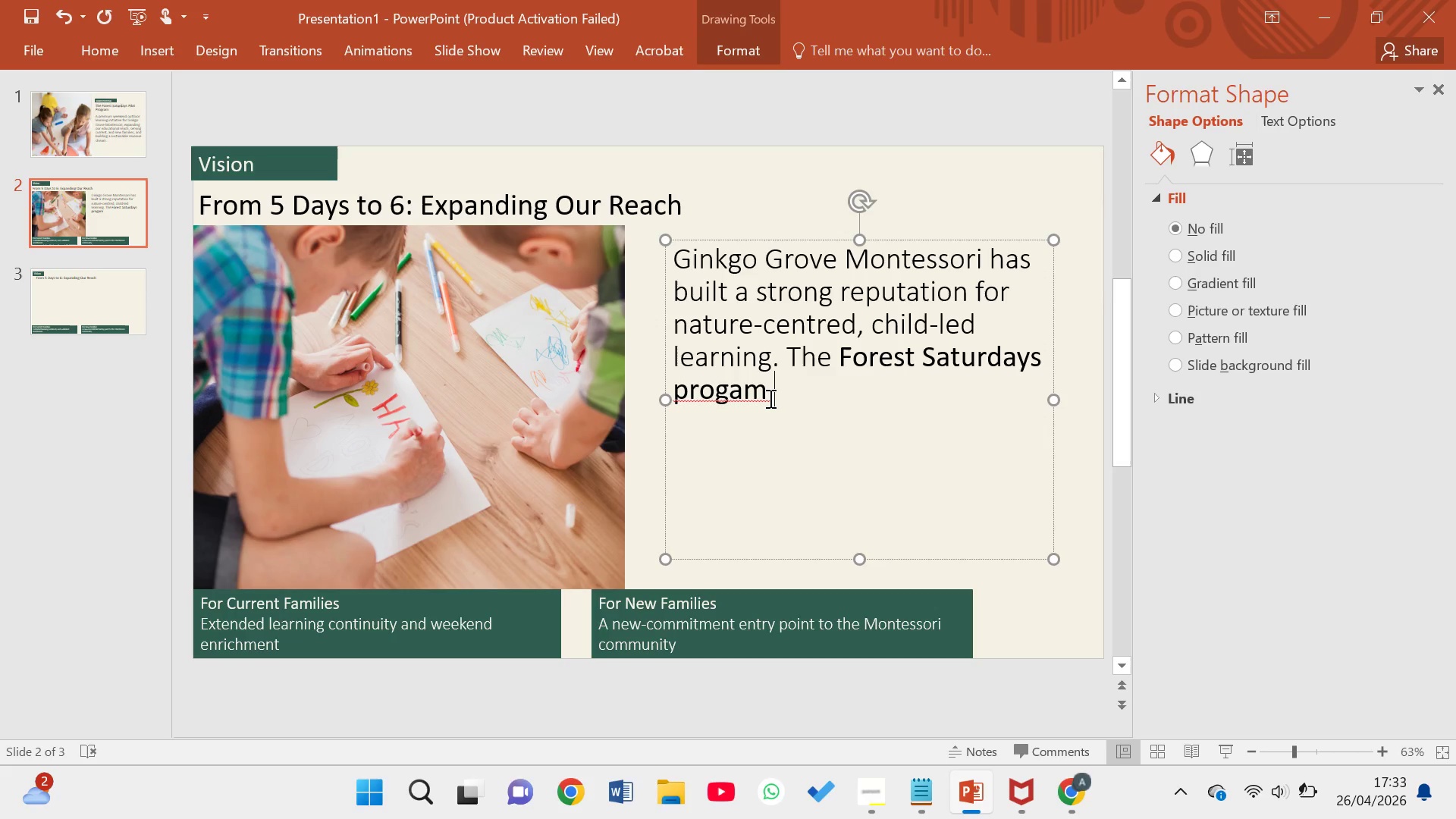 
type(extends)
 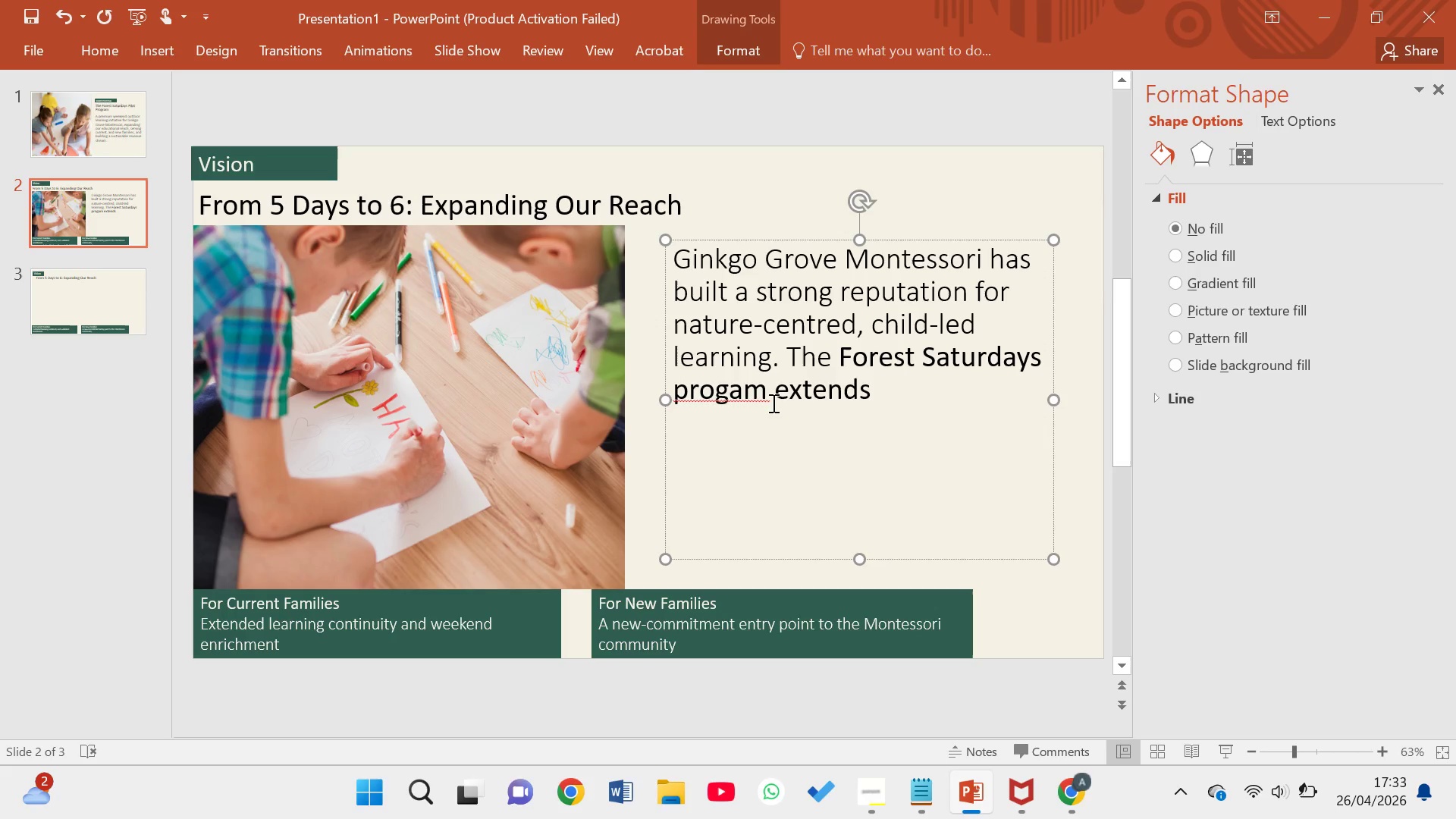 
left_click_drag(start_coordinate=[772, 394], to_coordinate=[866, 391])
 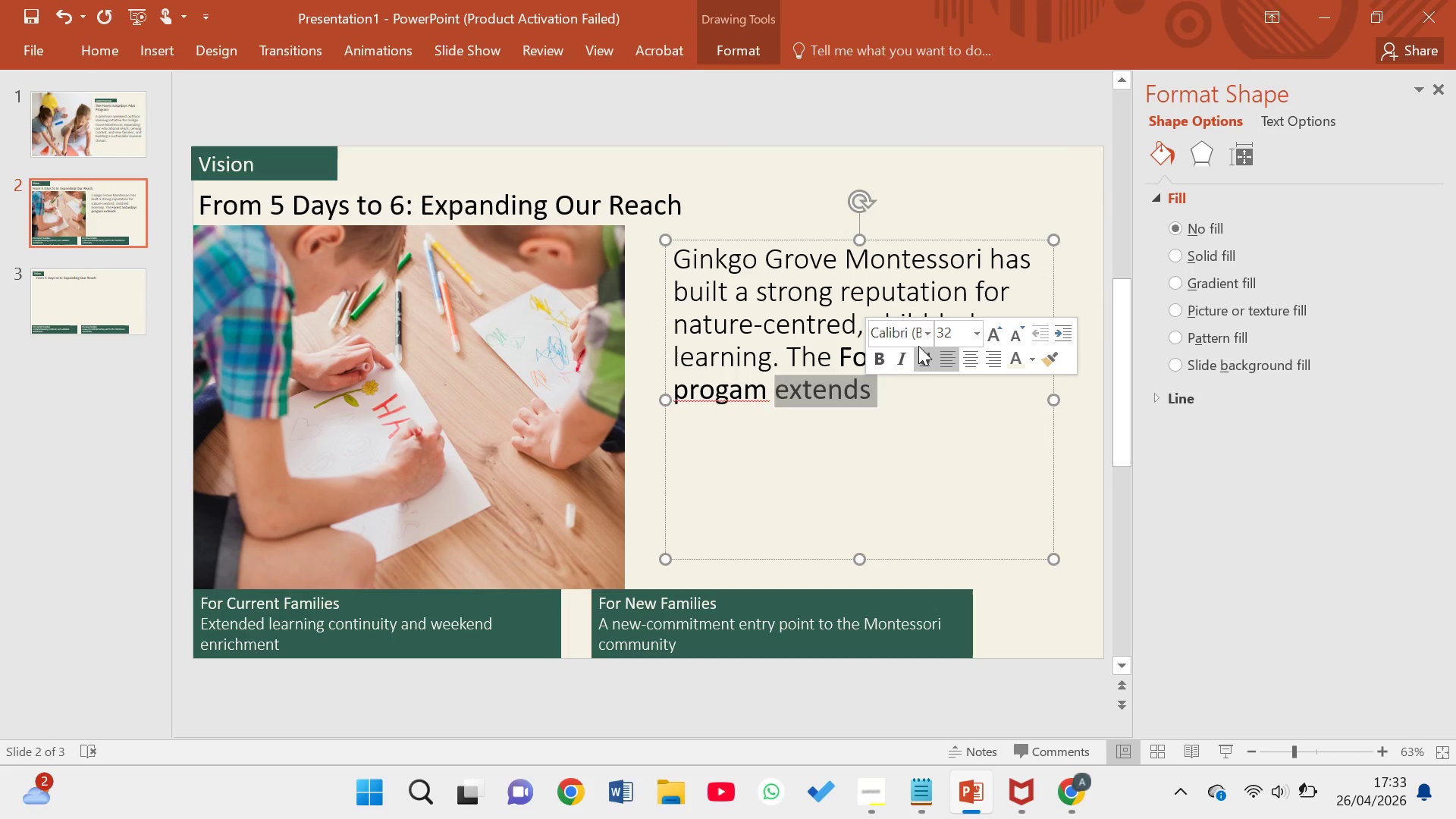 
left_click([927, 340])
 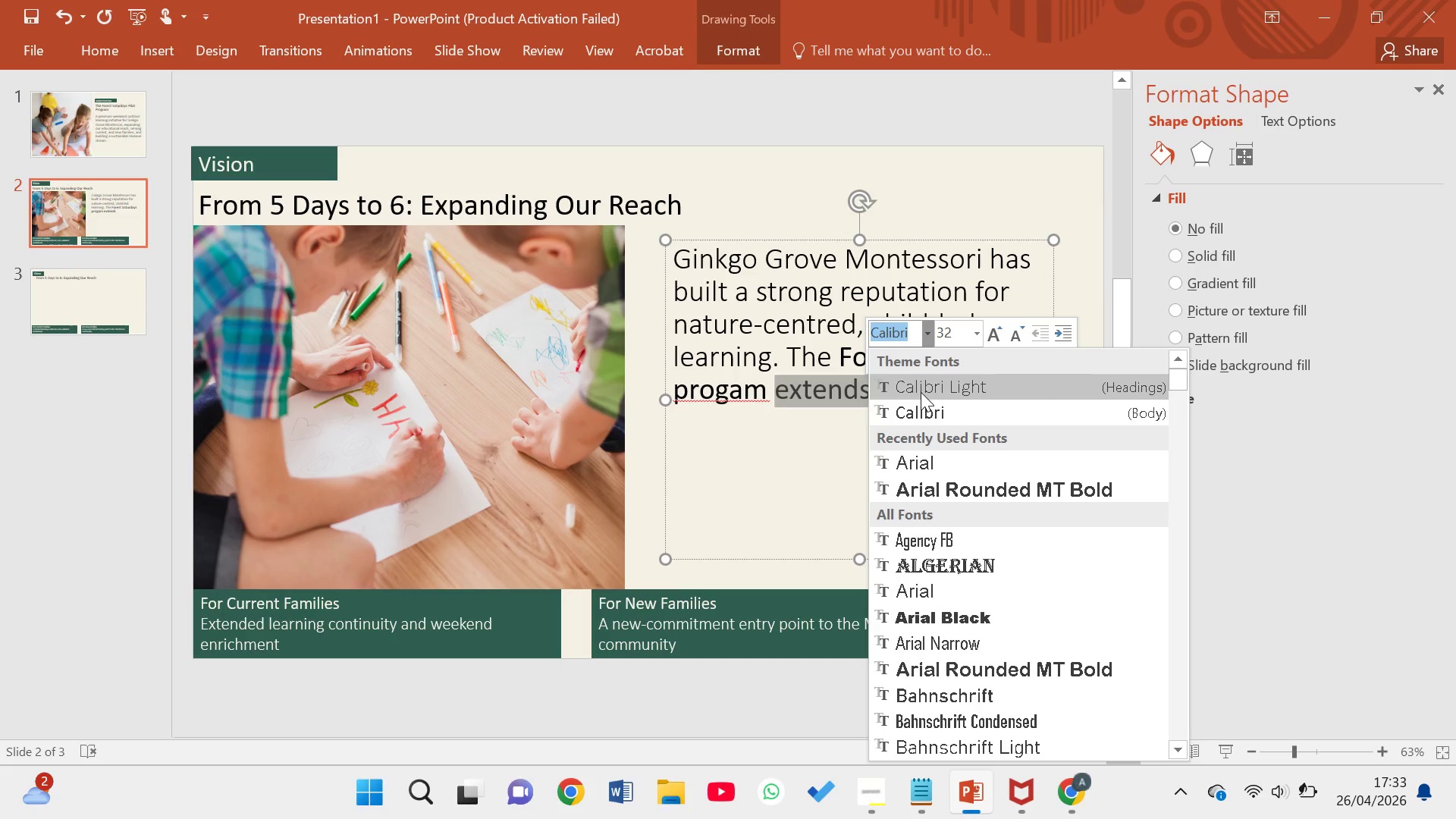 
left_click([921, 392])
 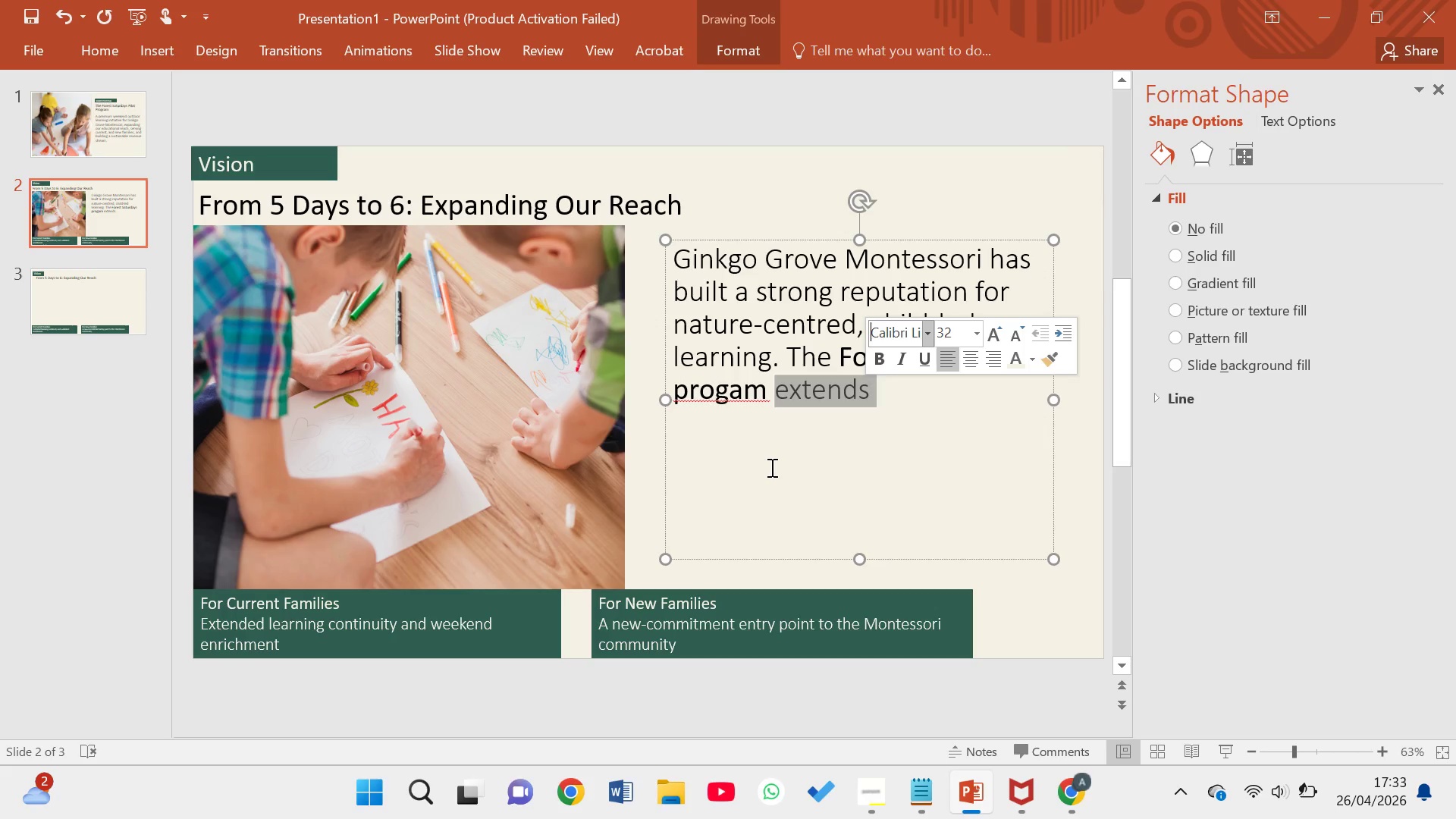 
wait(7.97)
 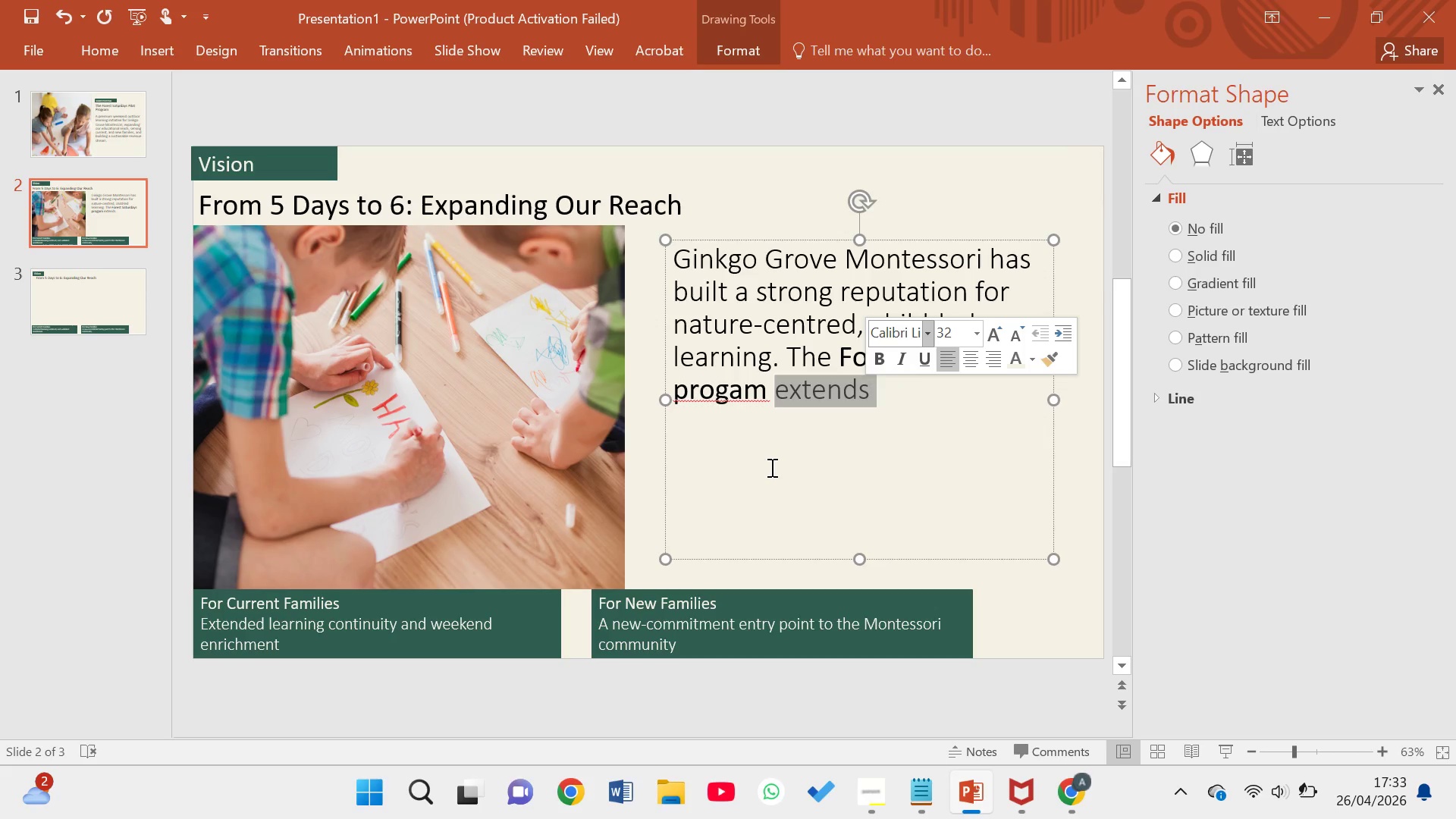 
left_click([727, 396])
 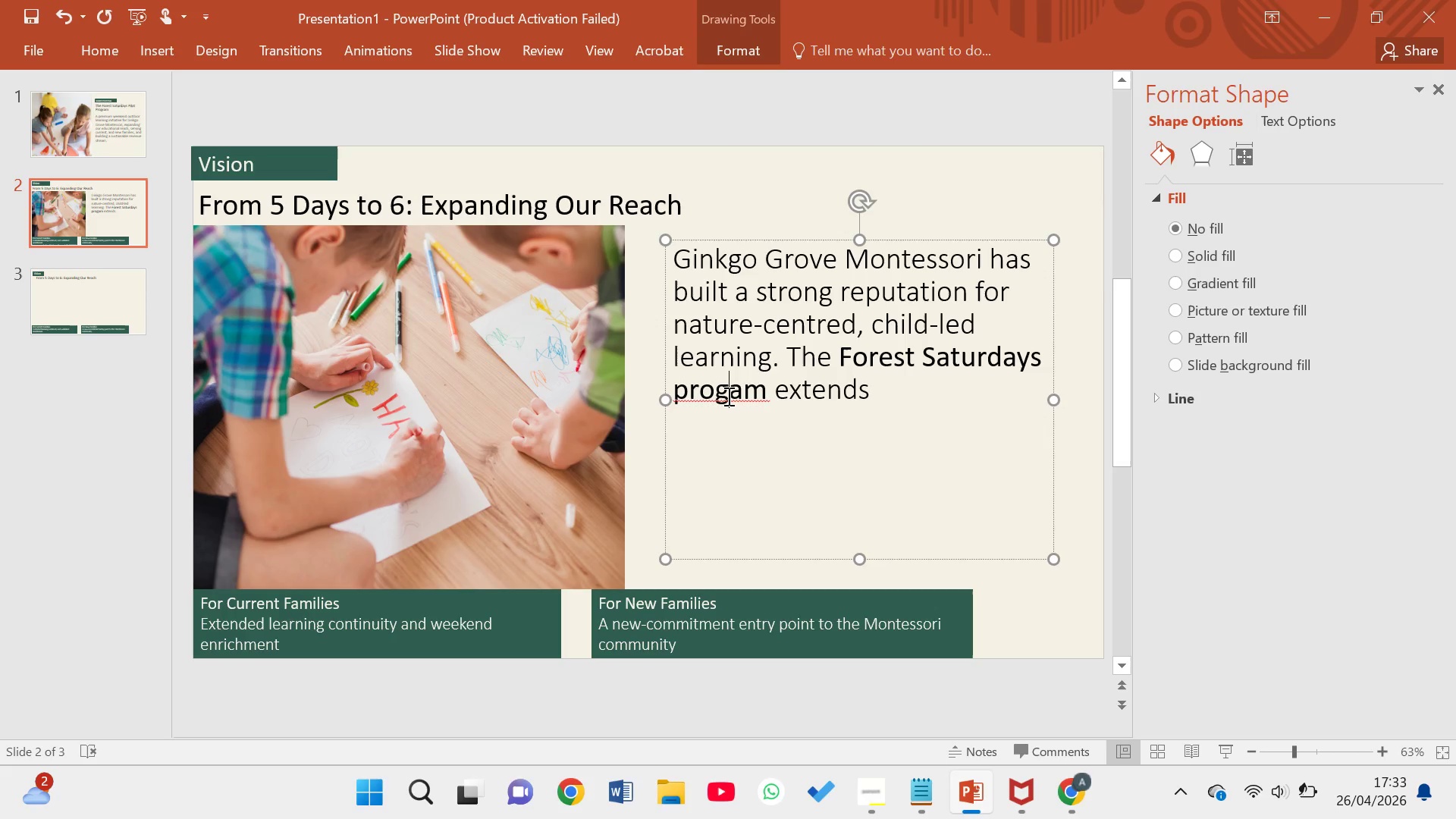 
key(R)
 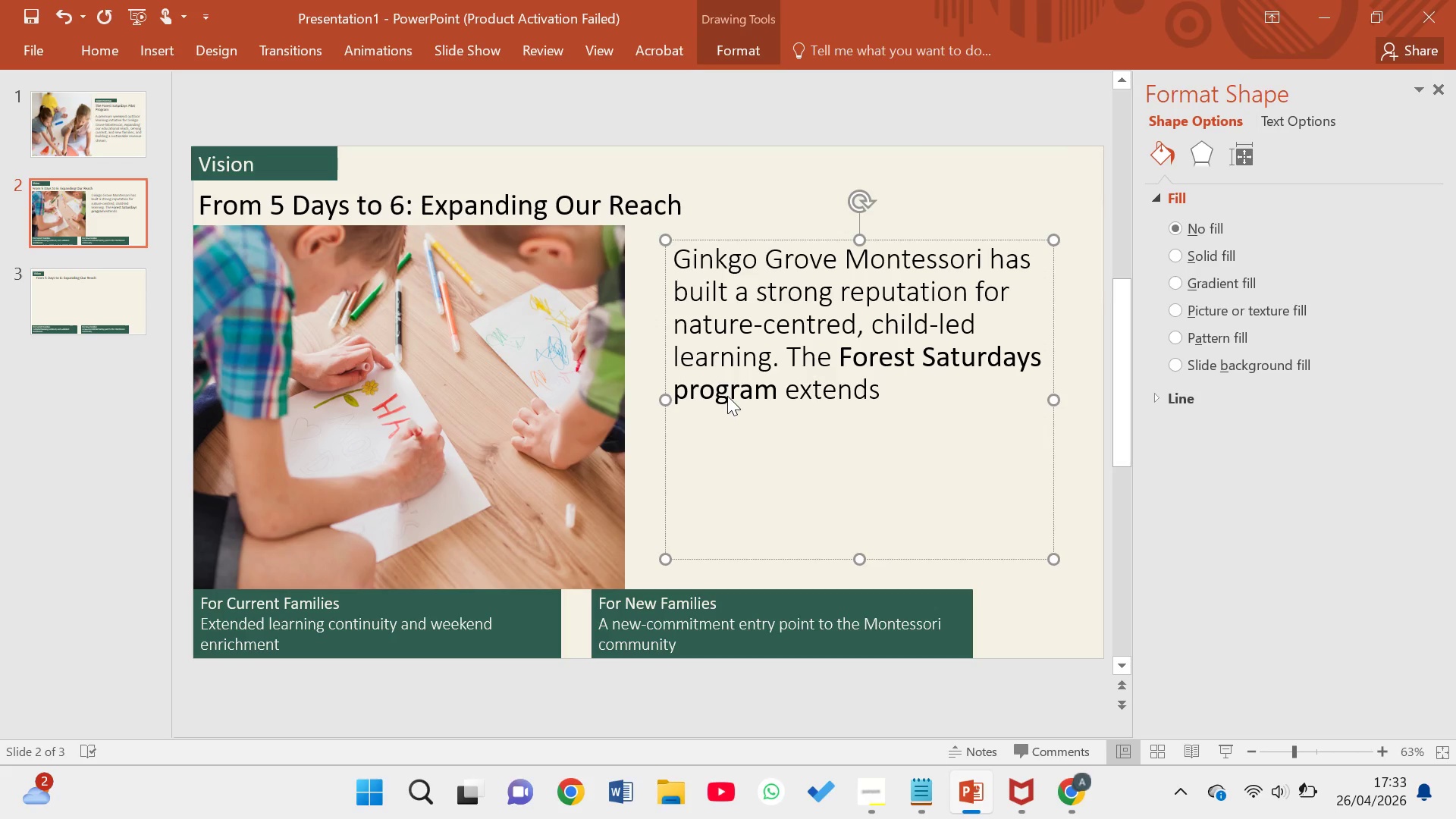 
wait(12.73)
 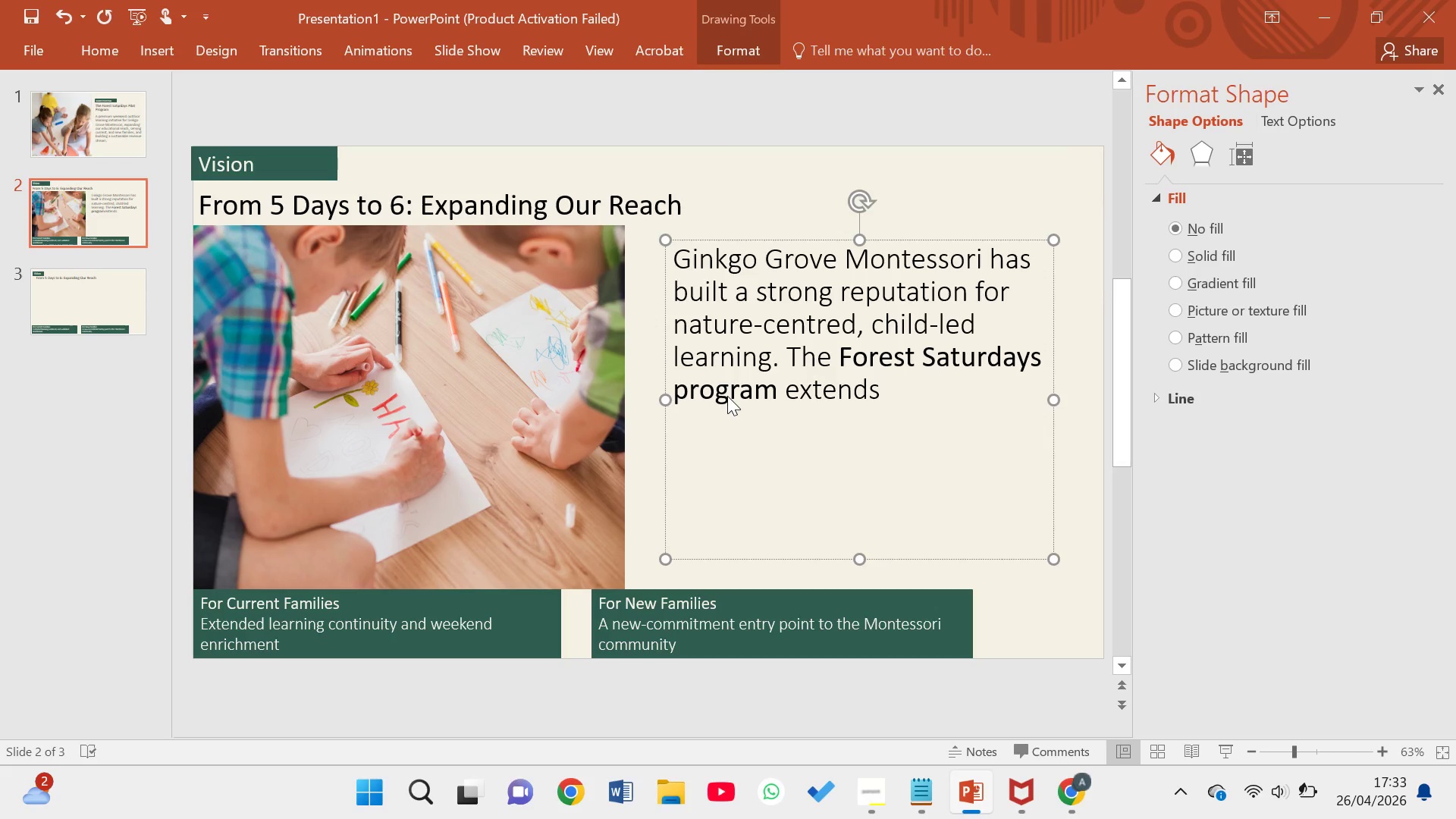 
left_click([912, 391])
 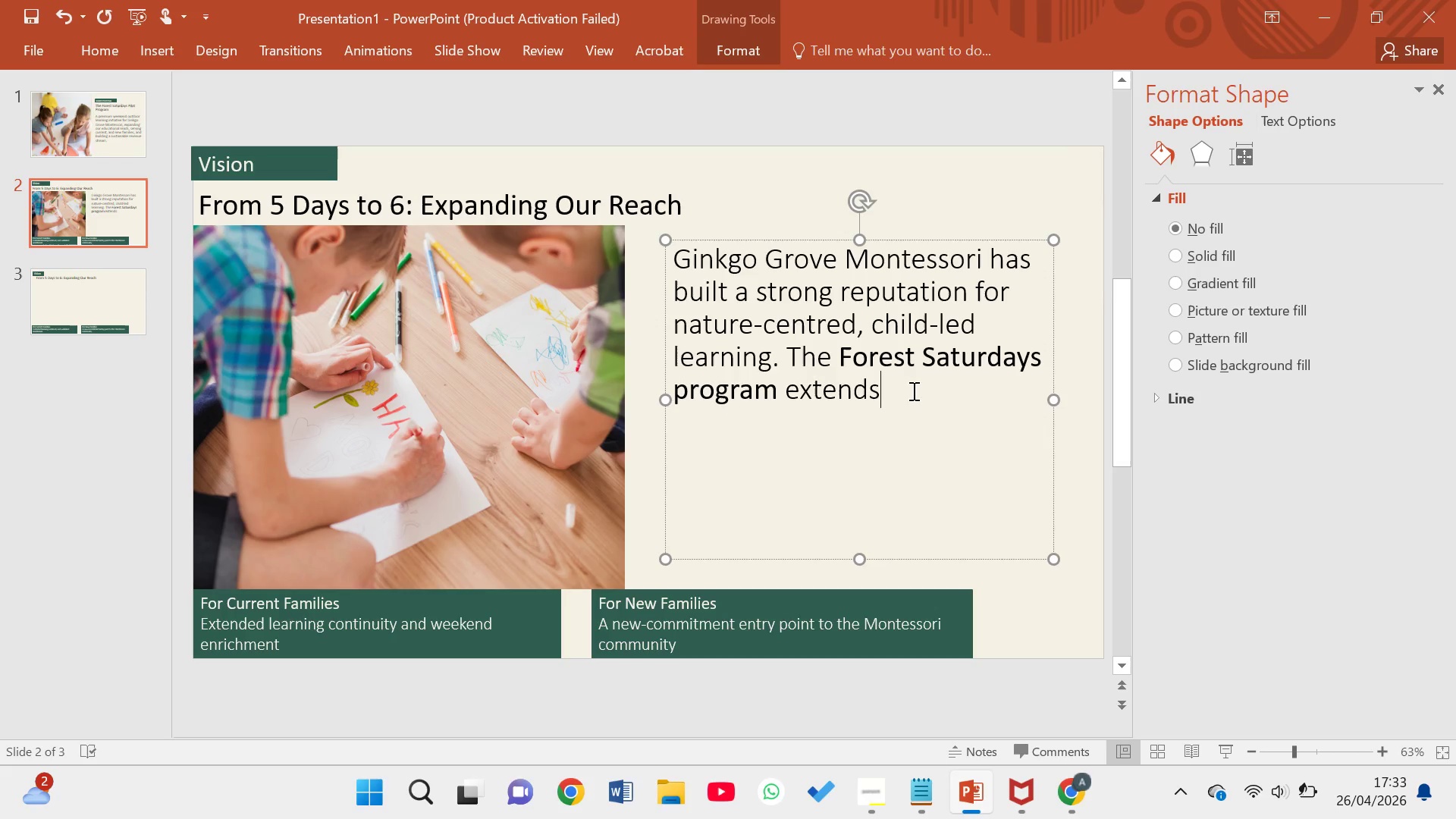 
type( tht)
key(Backspace)
type(at promise)
 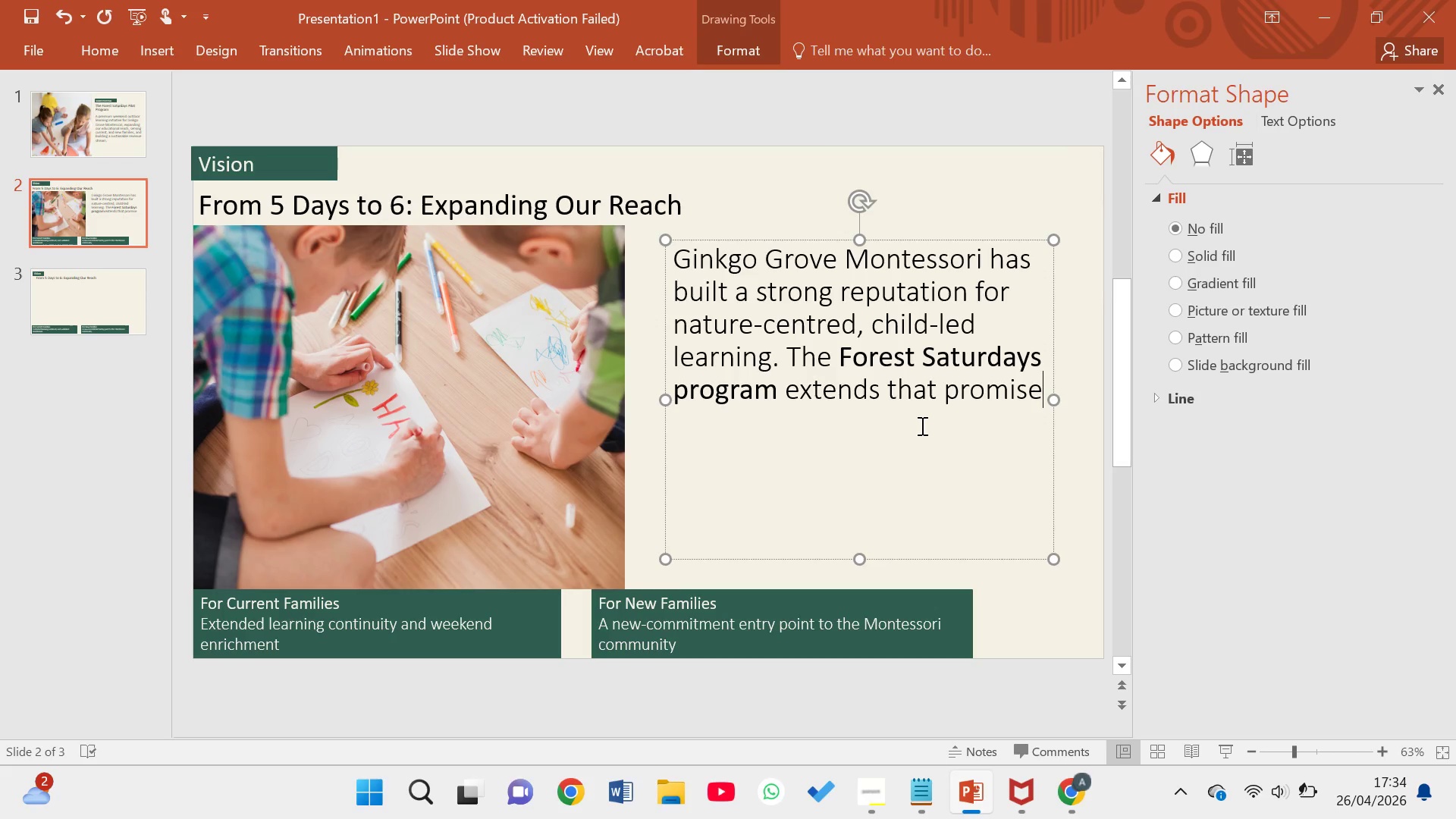 
wait(44.95)
 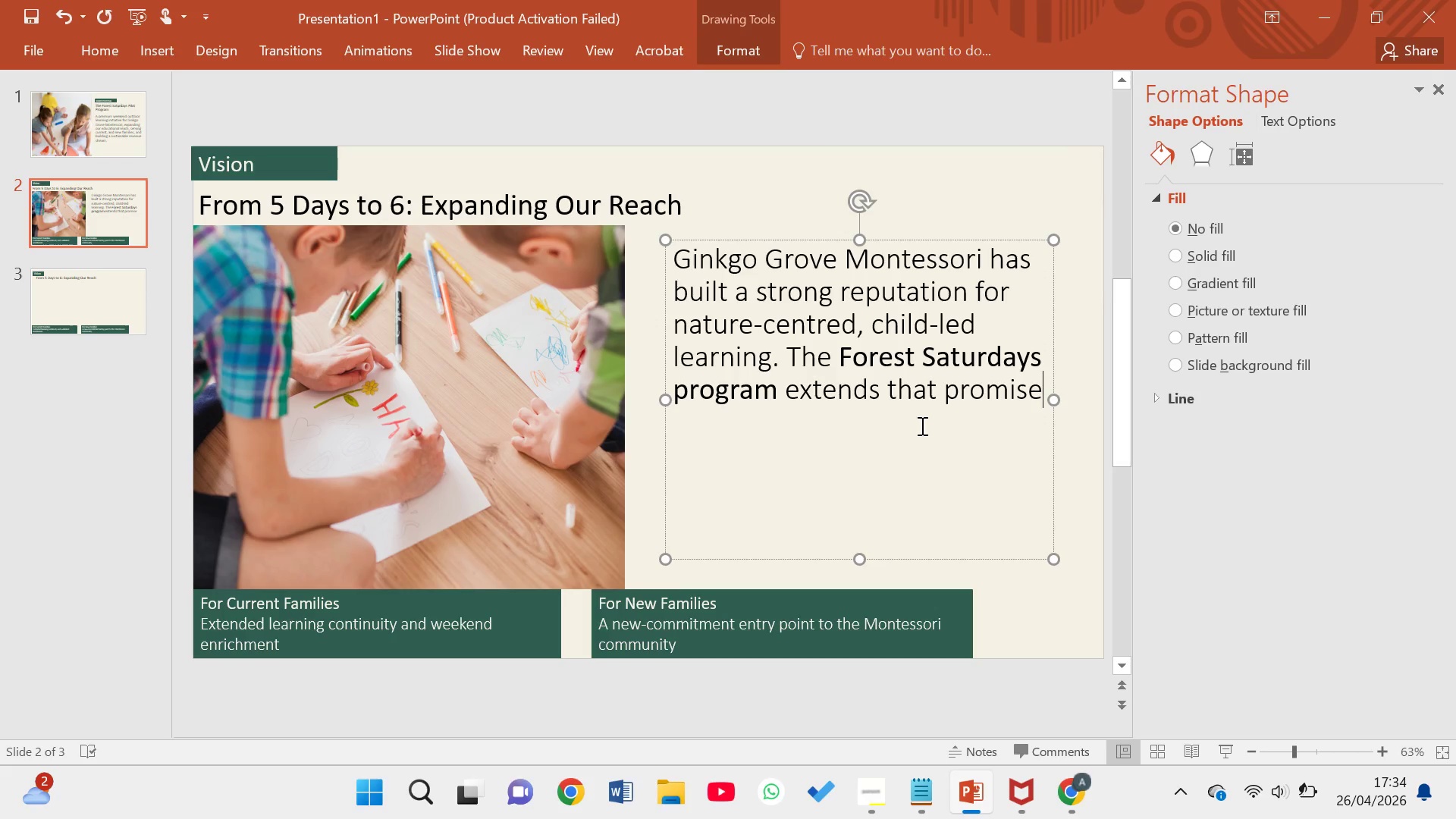 
key(Space)
 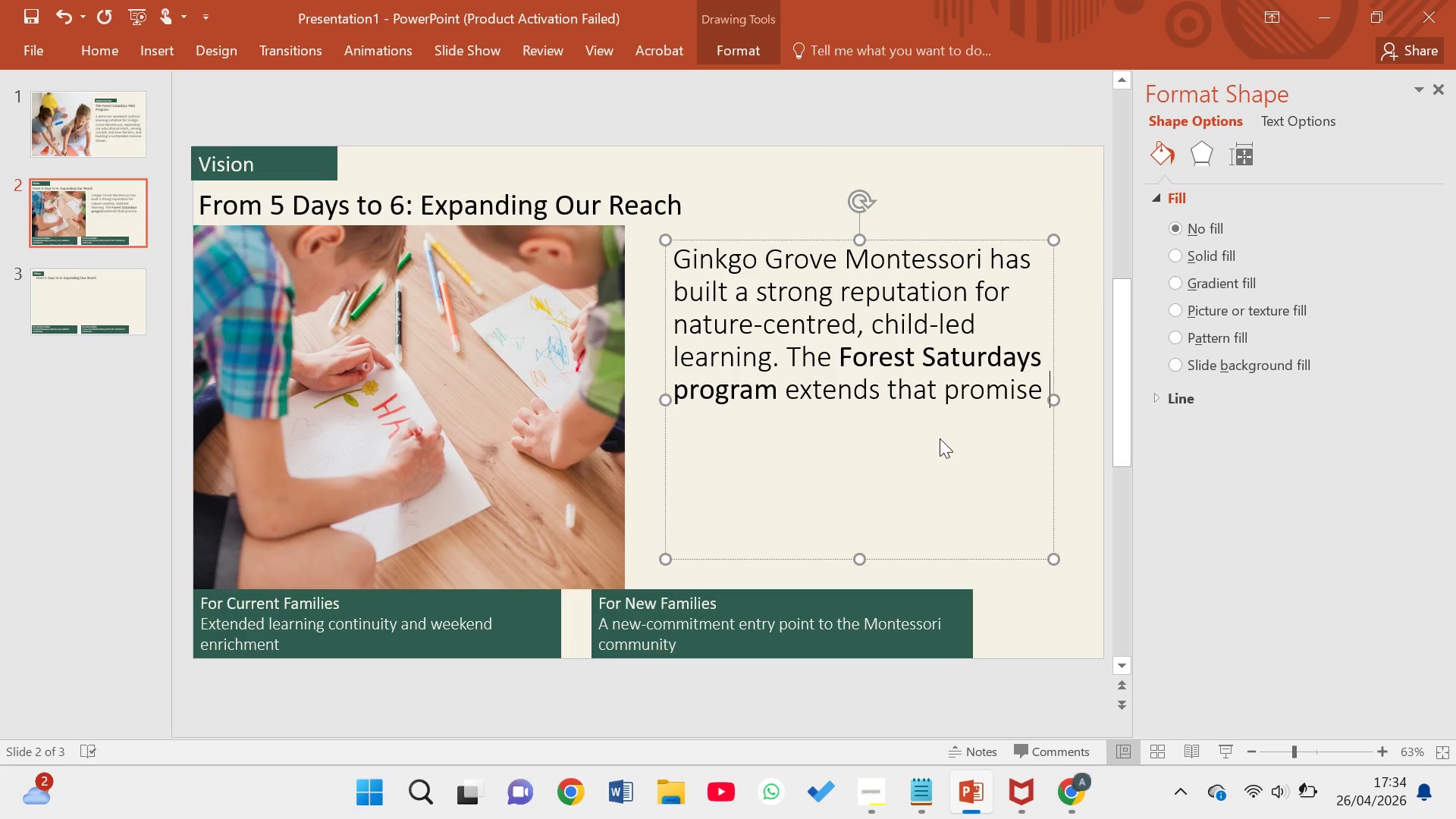 
key(Backspace)
 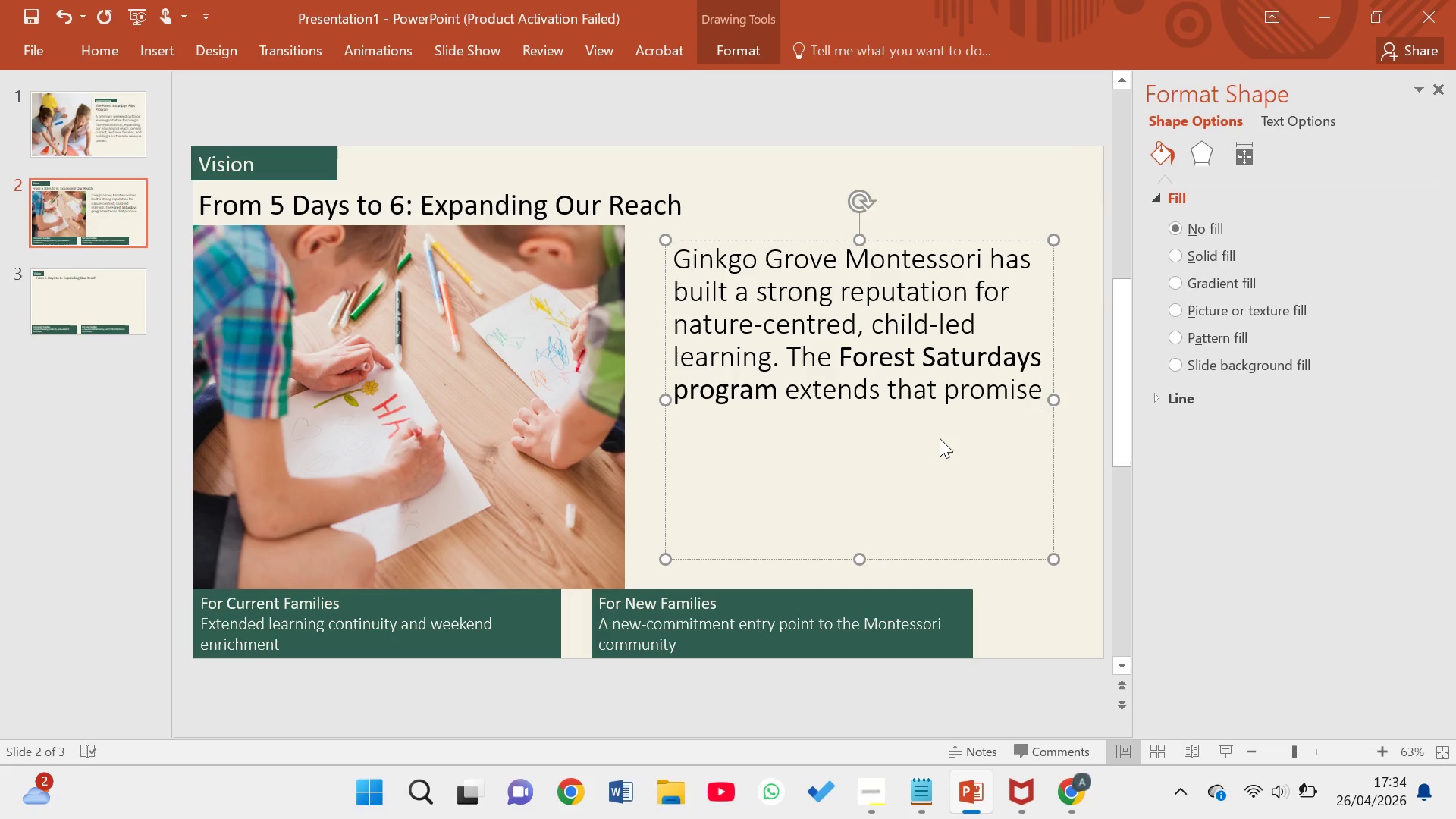 
key(Backspace)
 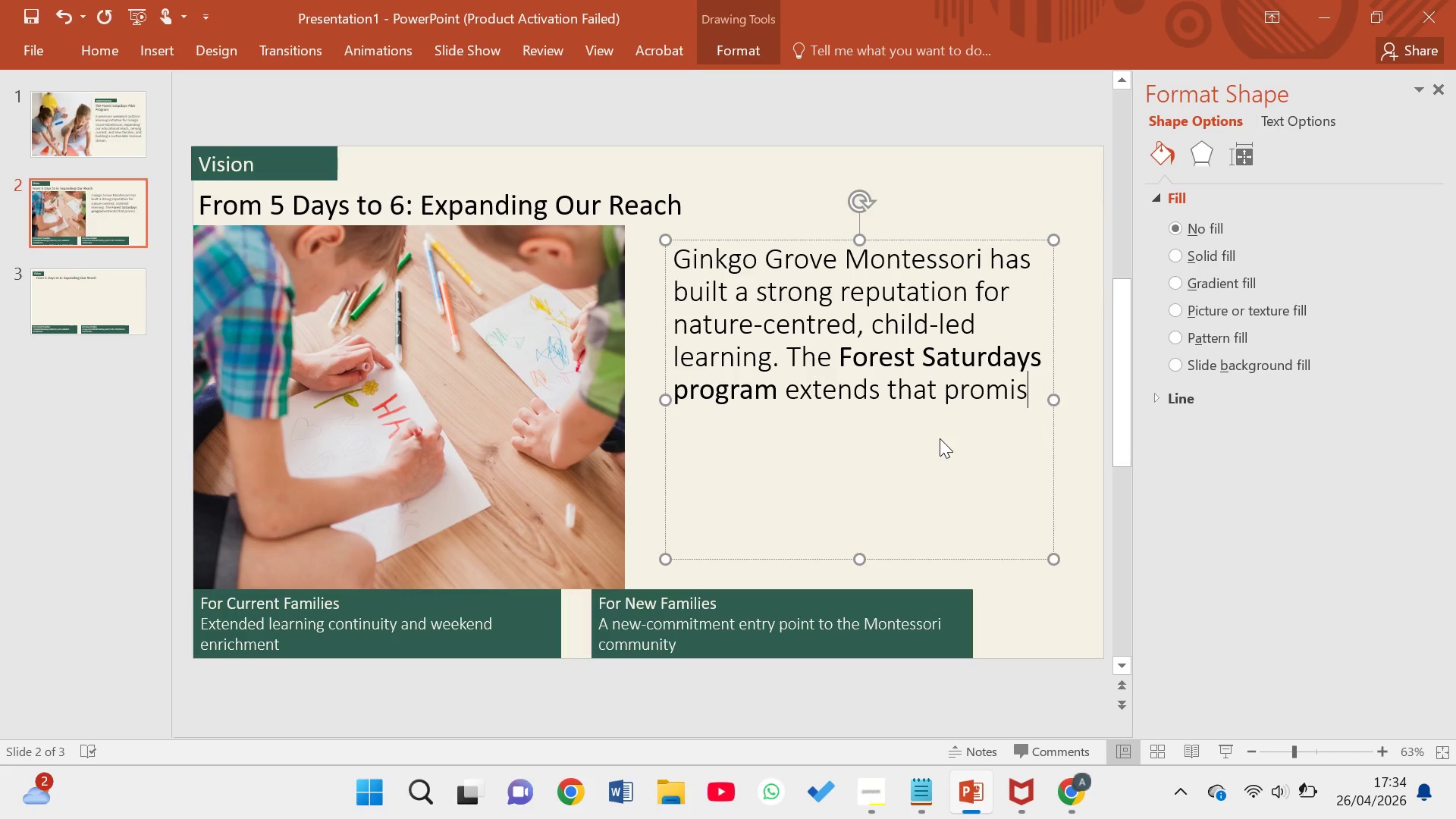 
key(E)
 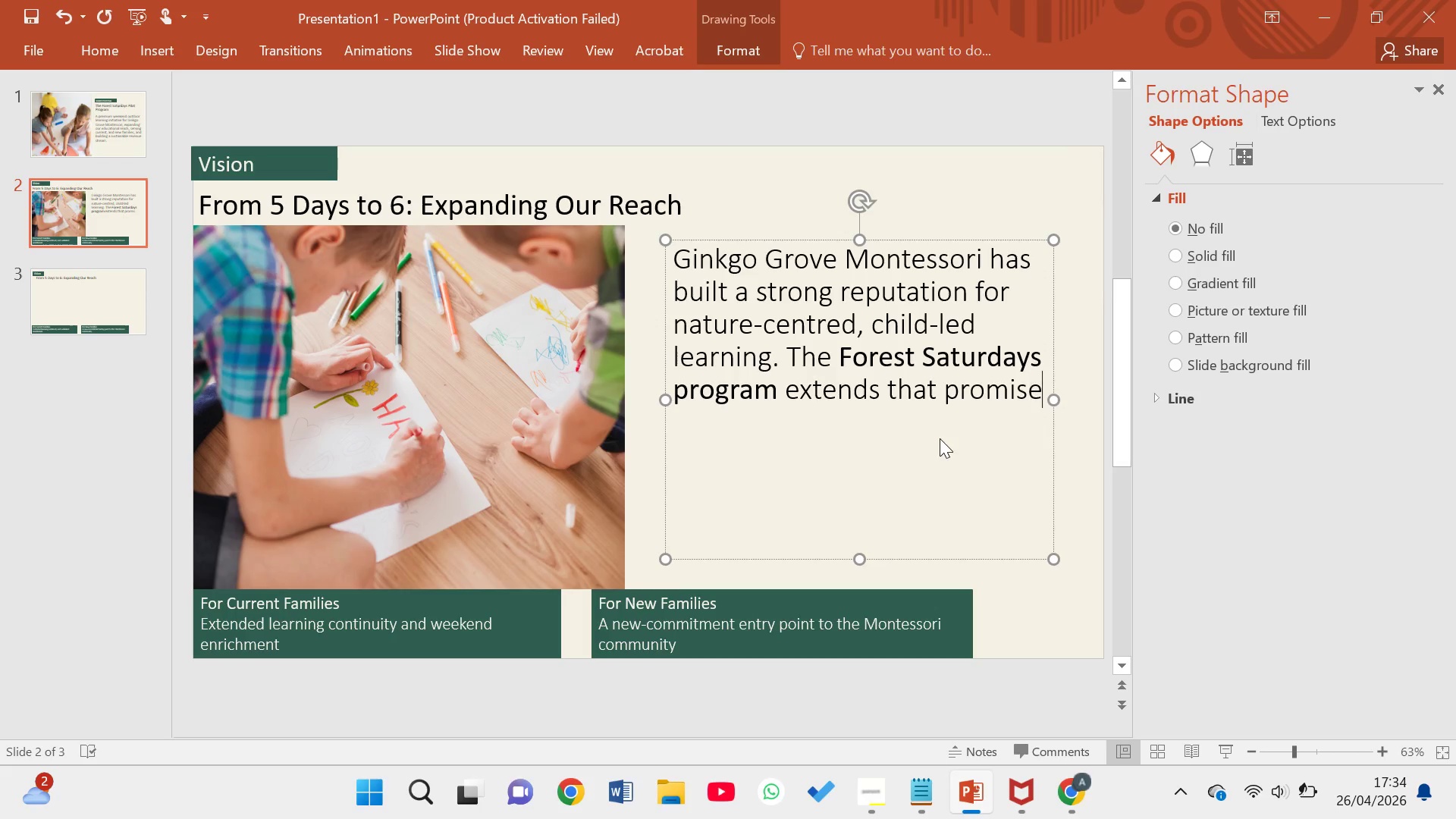 
key(Space)
 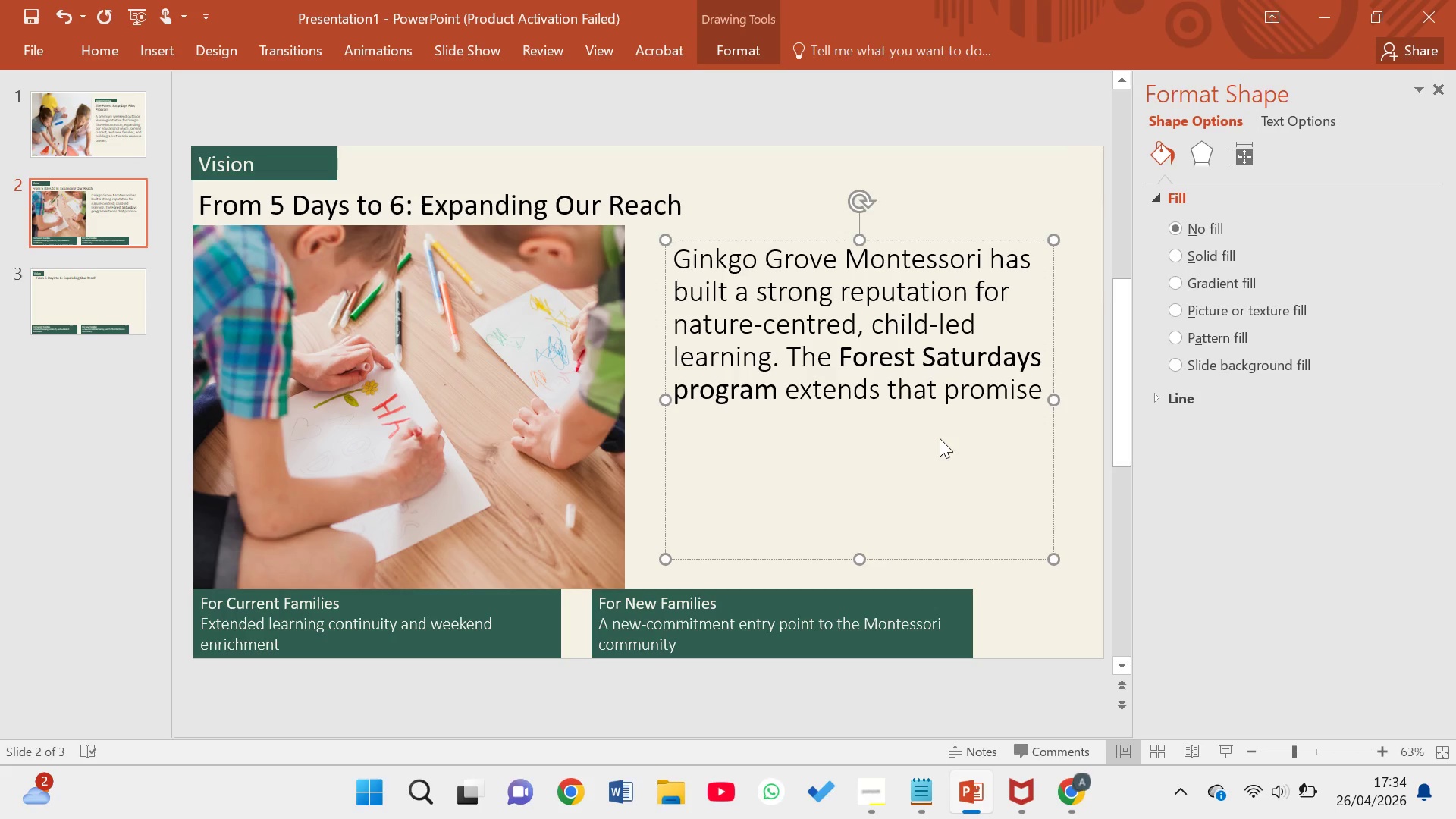 
wait(15.11)
 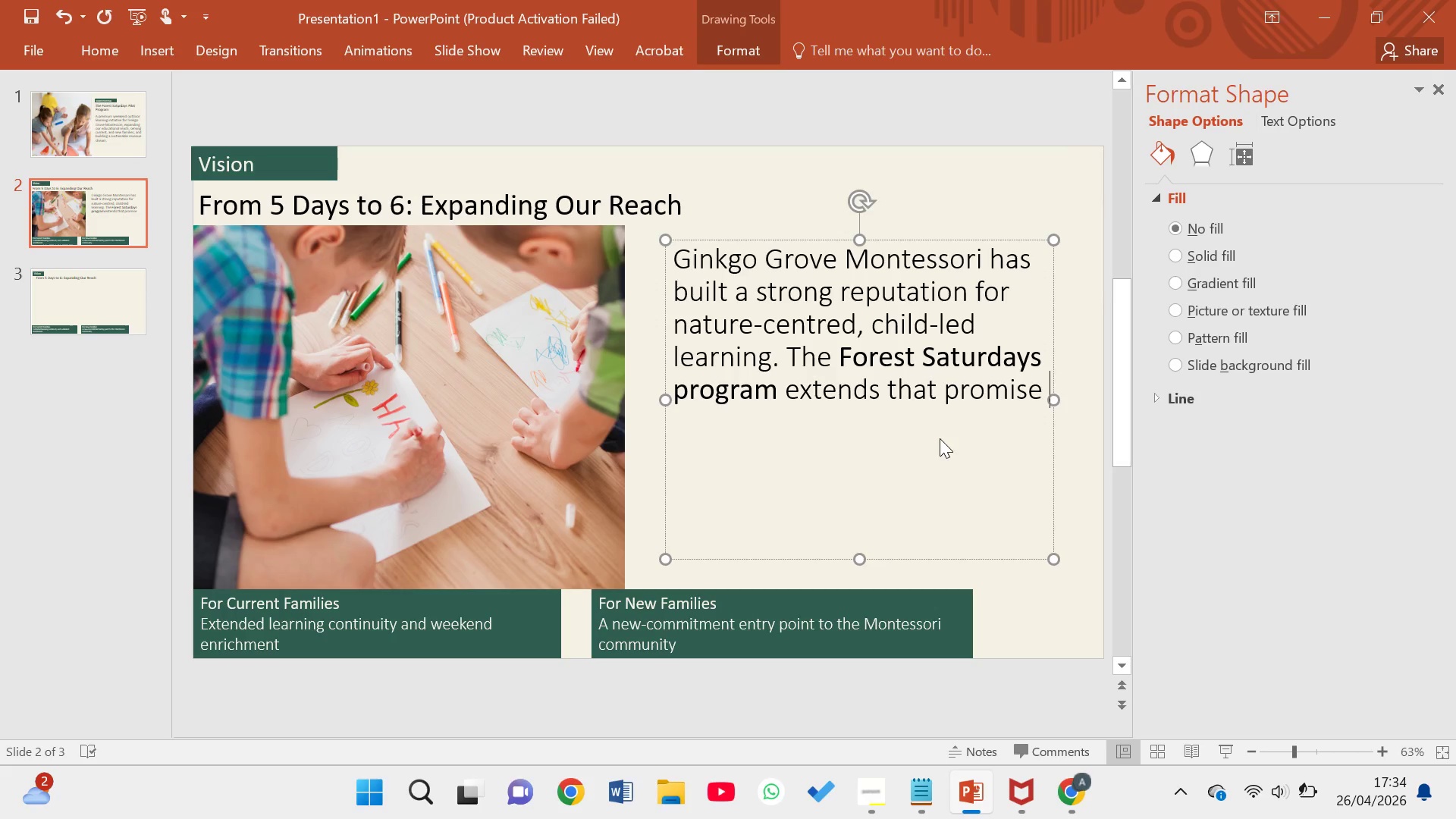 
type(into the weekend )
key(Backspace)
type(, offering a premium, )
 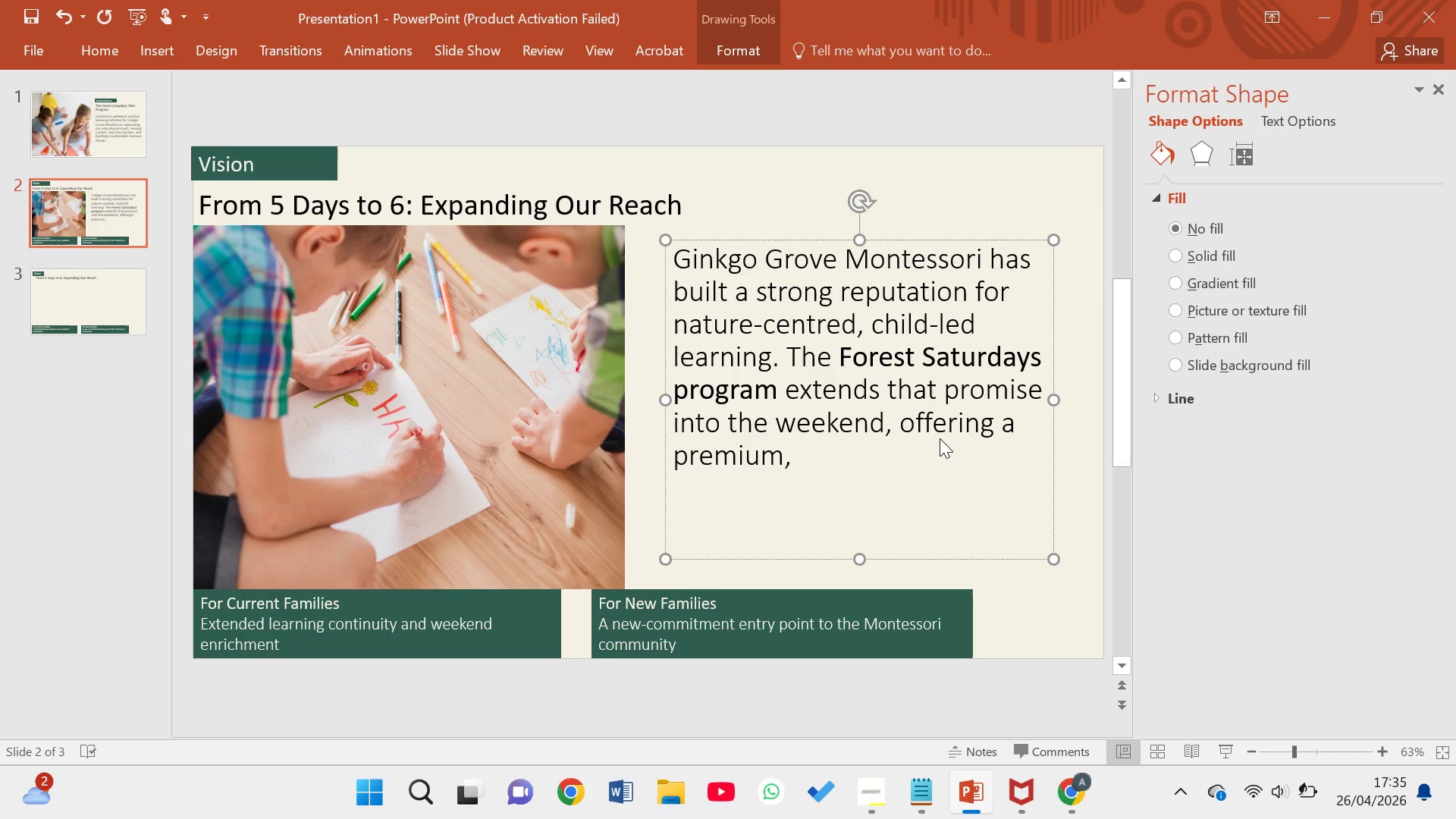 
wait(6.17)
 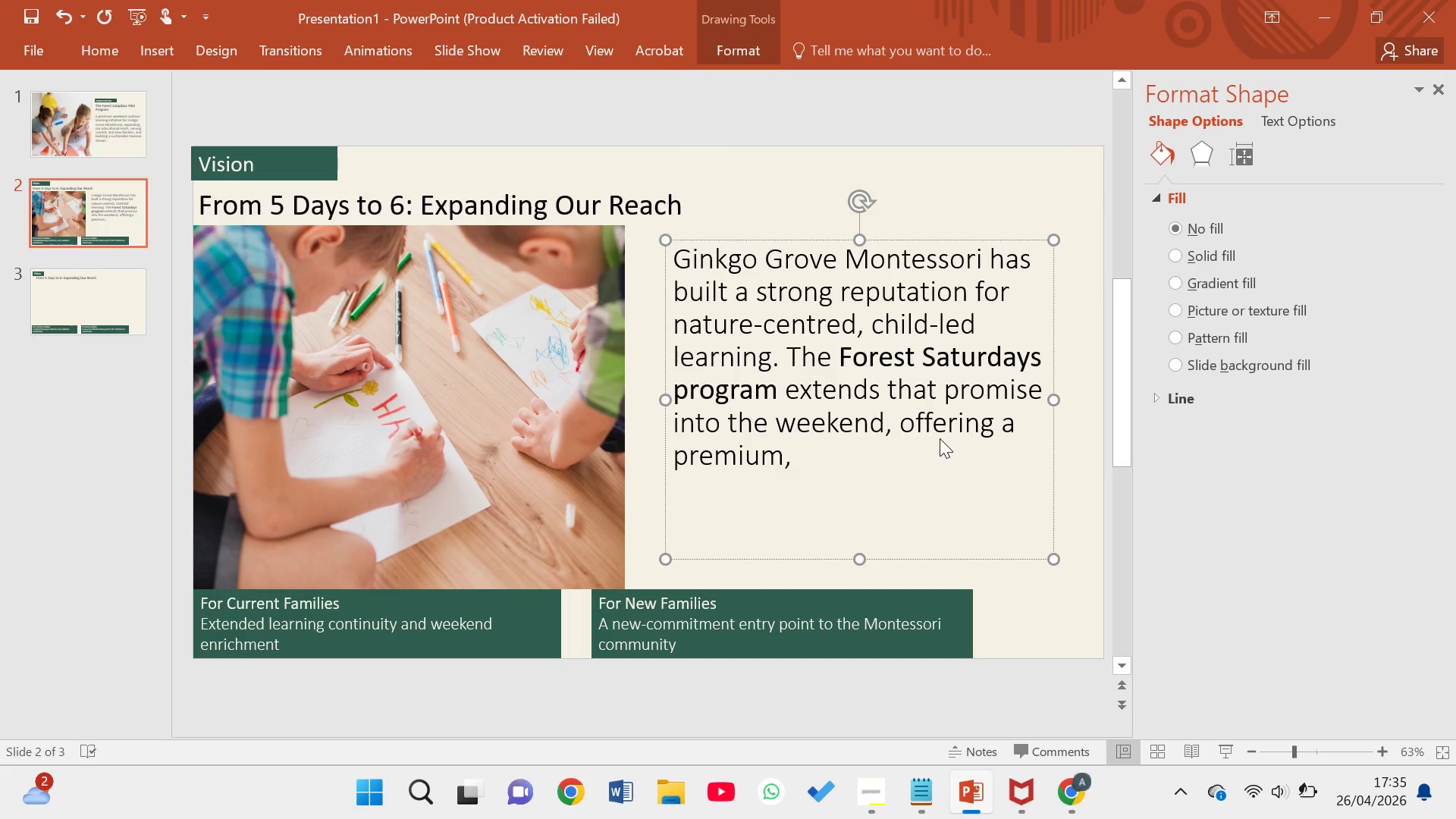 
type(low-ratio outdoor experience that current fmilies are asking fo and b)
key(Backspace)
type(new families are seeking)
 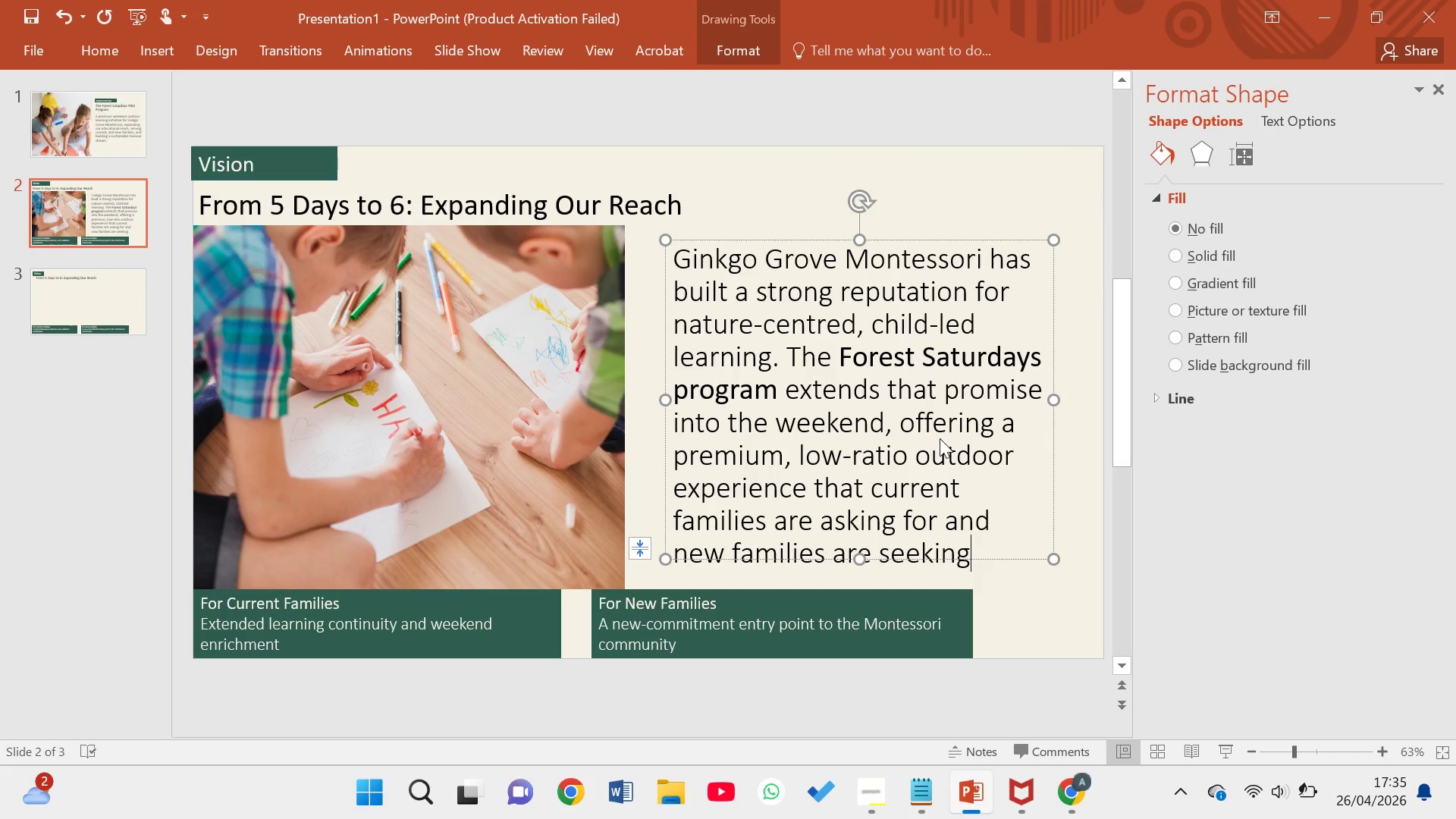 
left_click([1022, 529])
 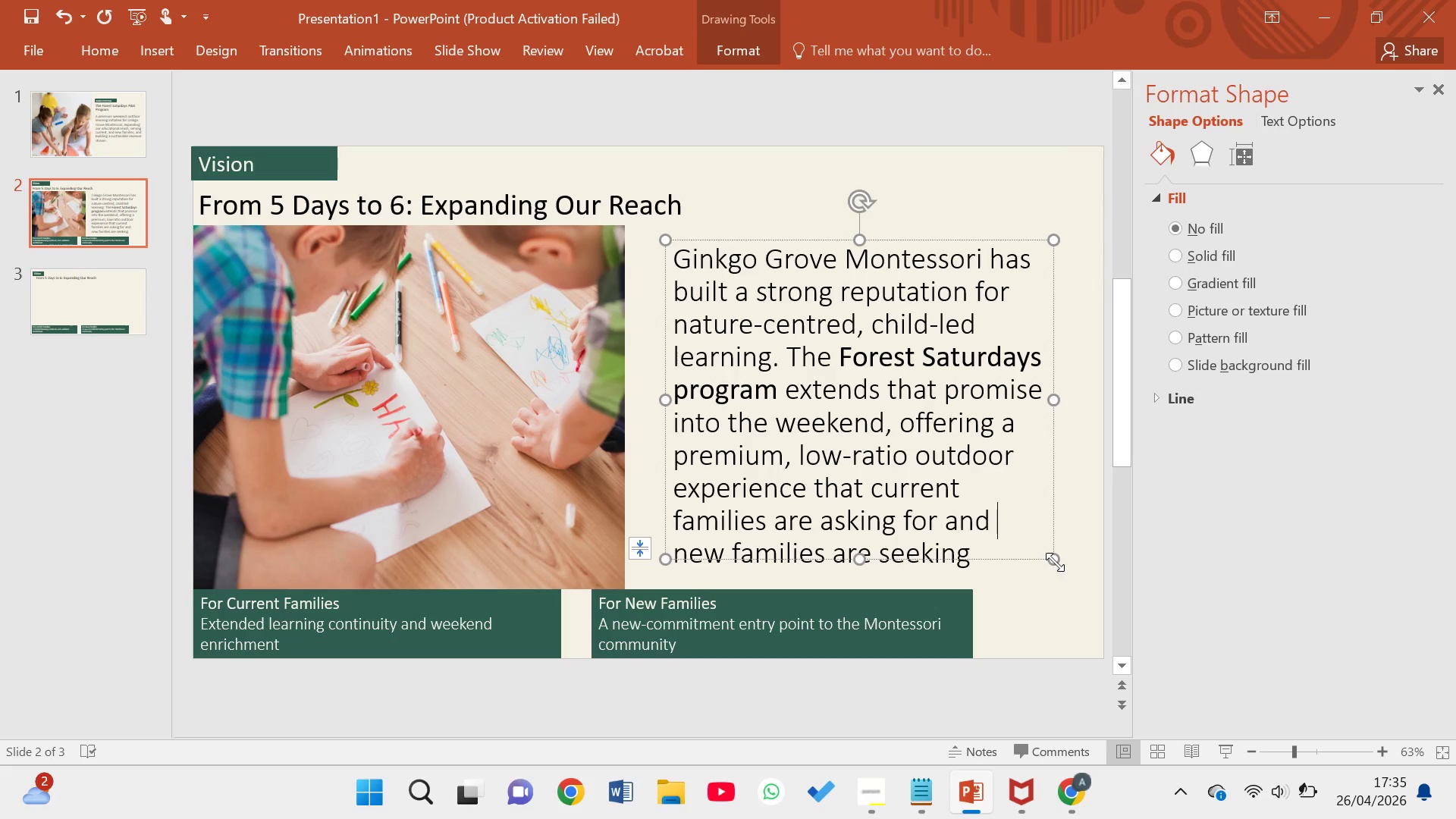 
left_click_drag(start_coordinate=[1055, 562], to_coordinate=[1107, 588])
 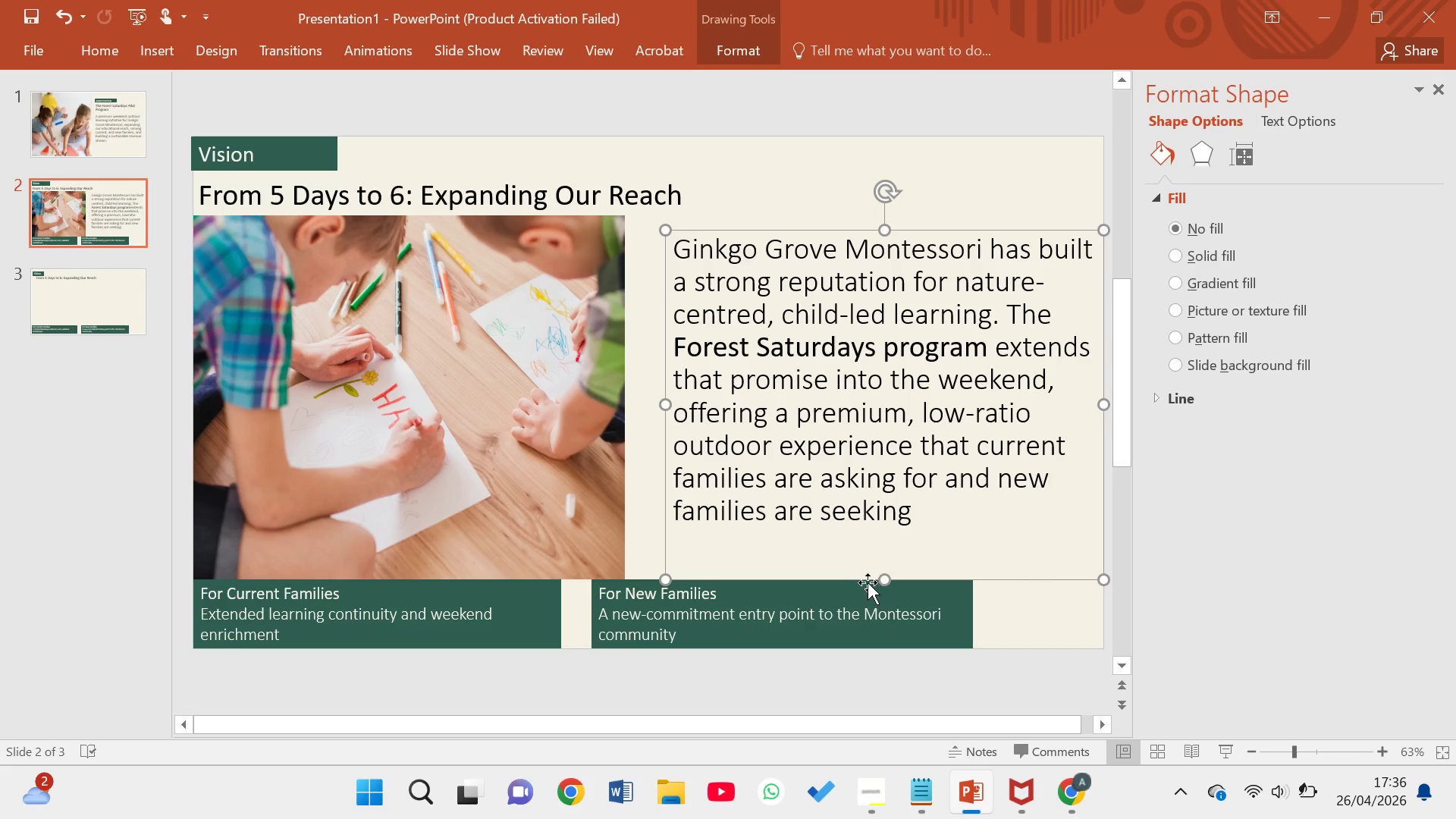 
left_click_drag(start_coordinate=[886, 581], to_coordinate=[885, 570])
 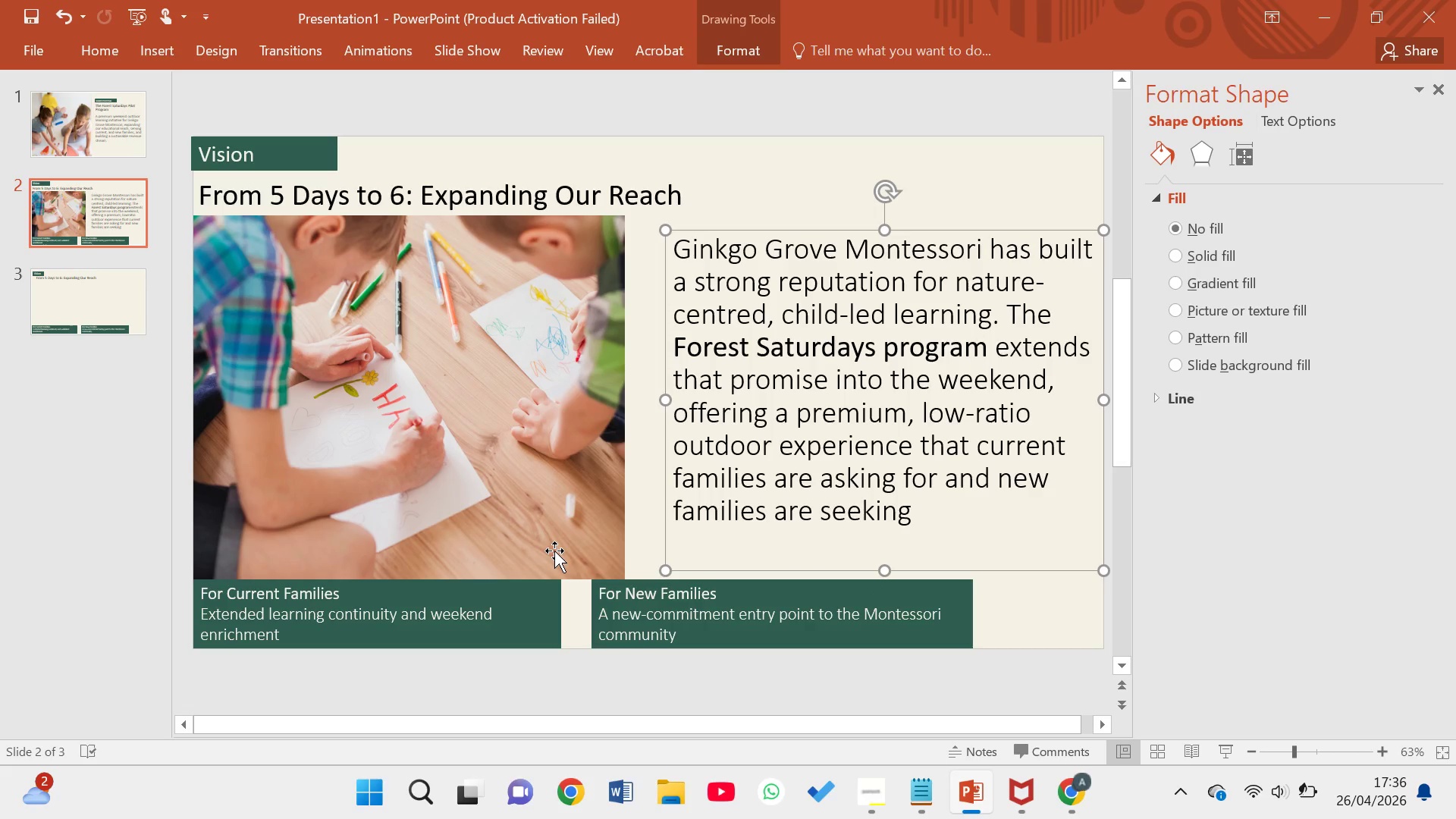 
left_click([518, 505])
 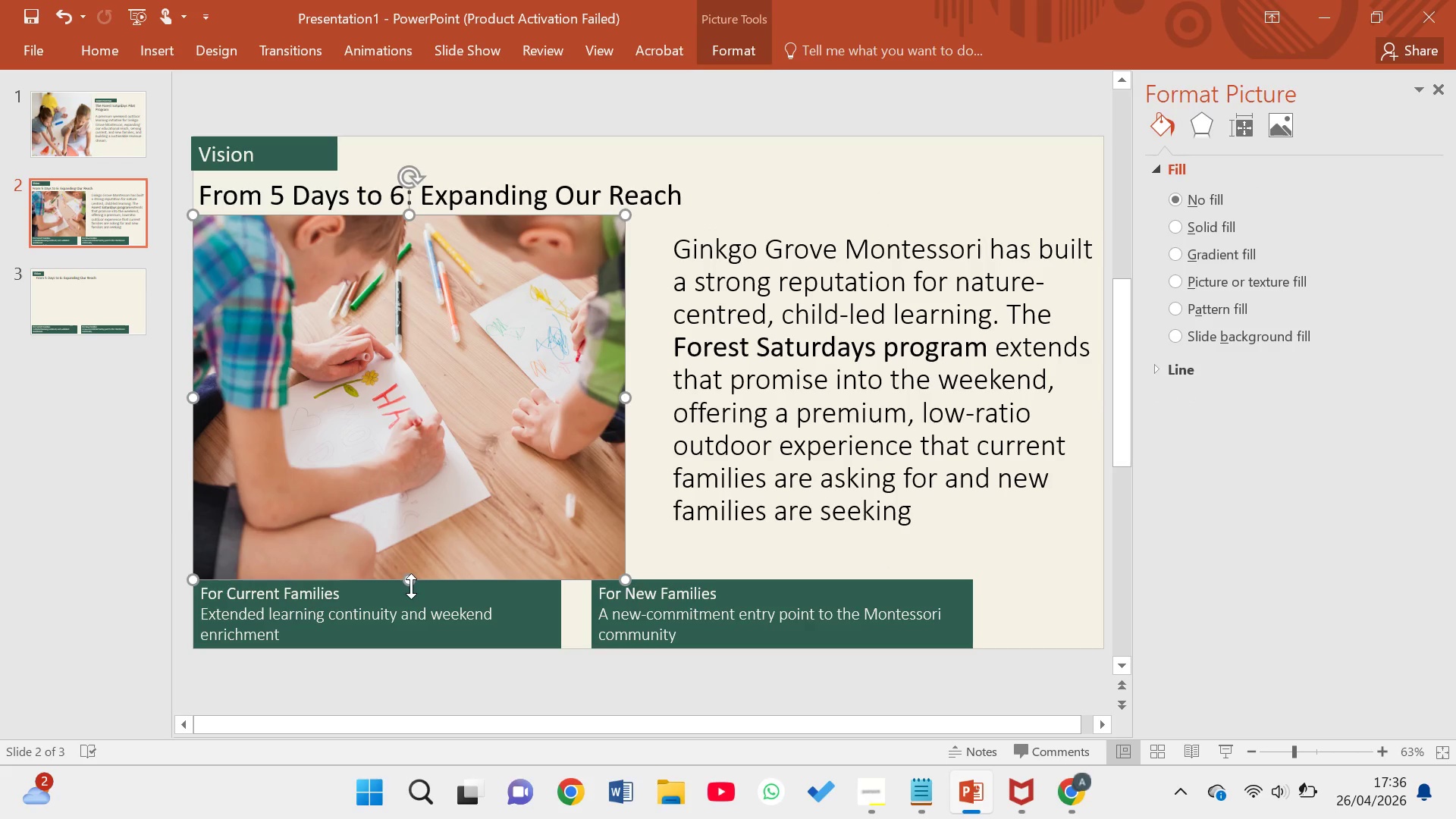 
left_click_drag(start_coordinate=[410, 583], to_coordinate=[426, 557])
 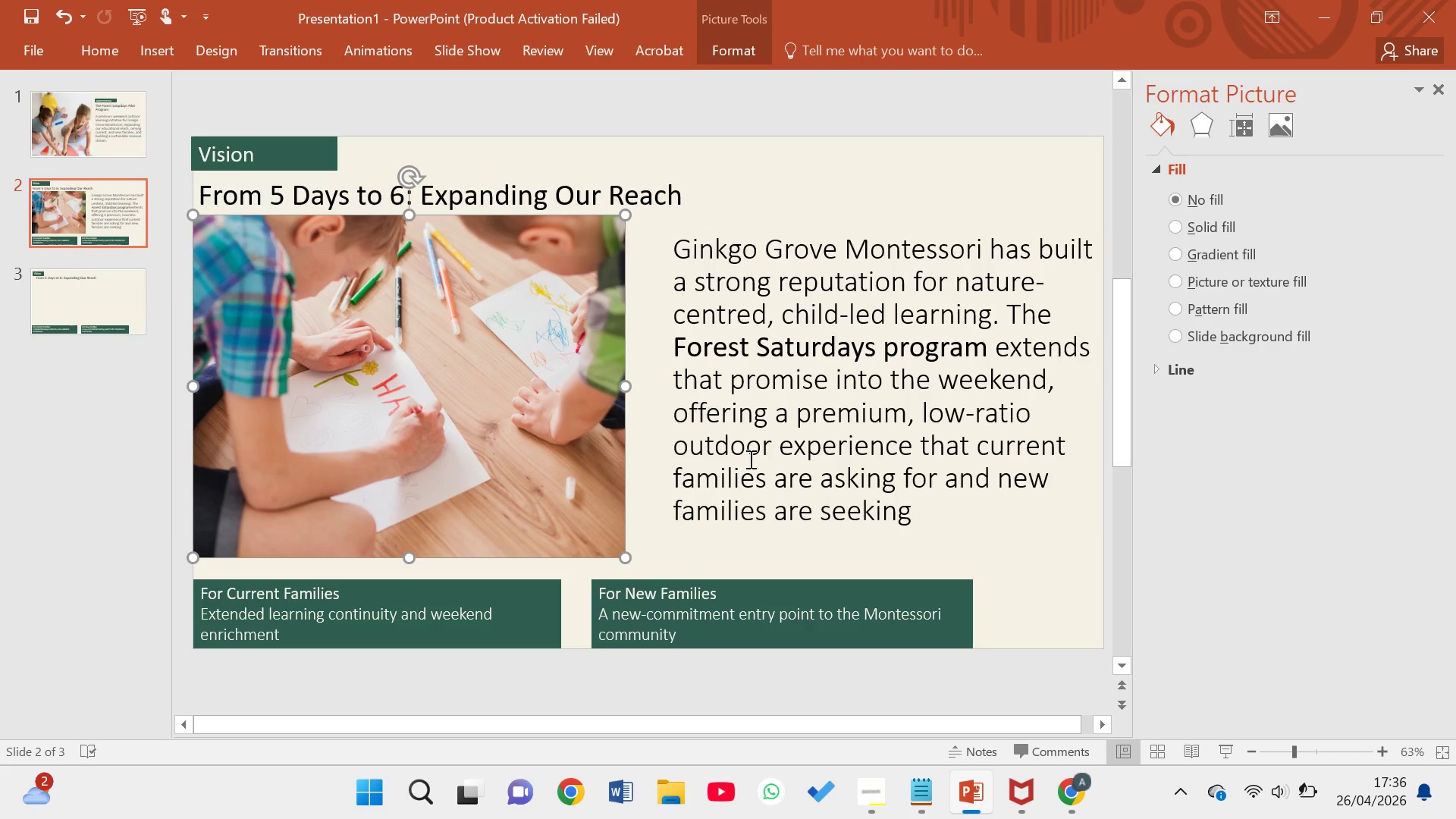 
left_click([751, 459])
 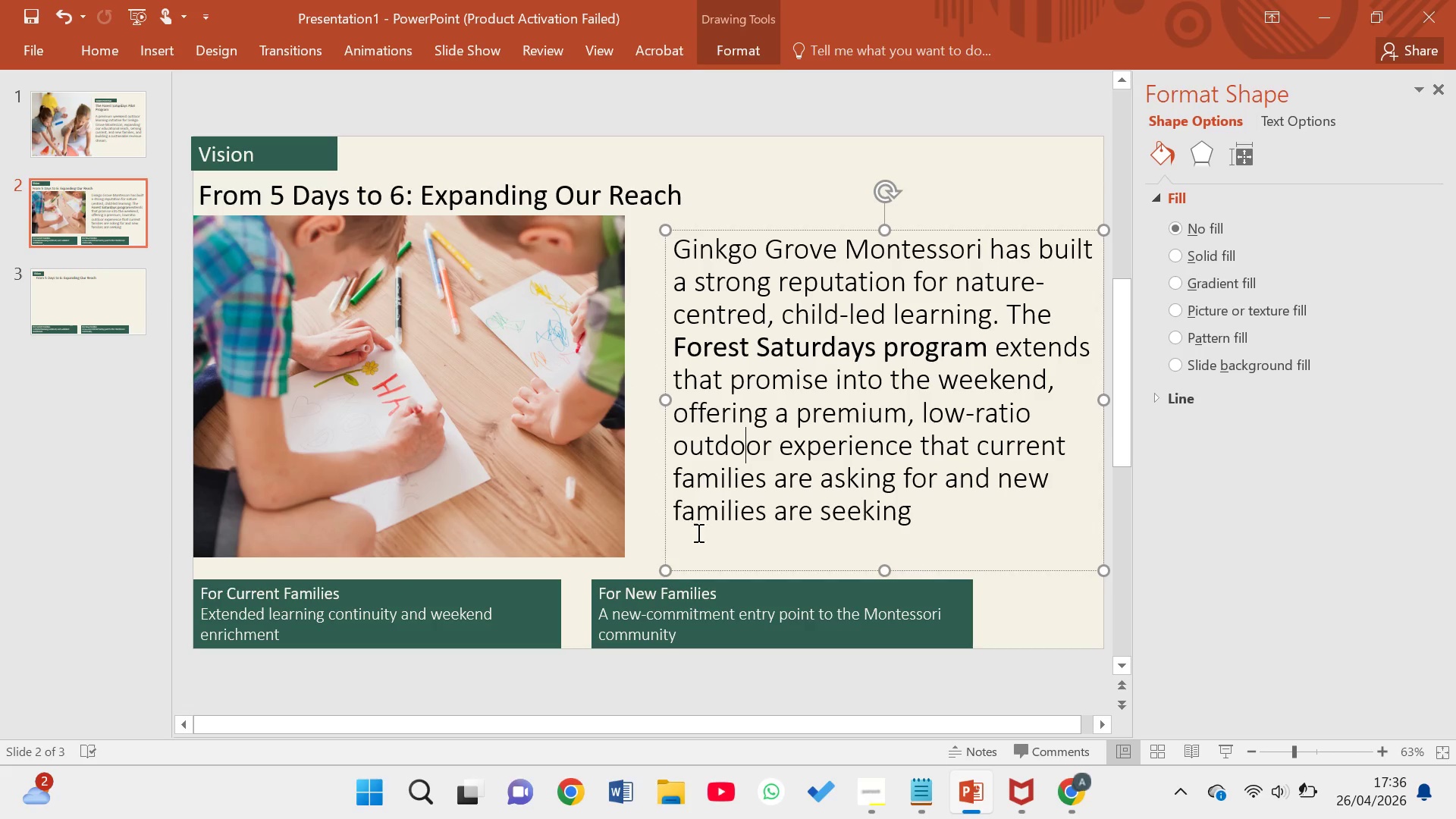 
left_click_drag(start_coordinate=[667, 569], to_coordinate=[634, 597])
 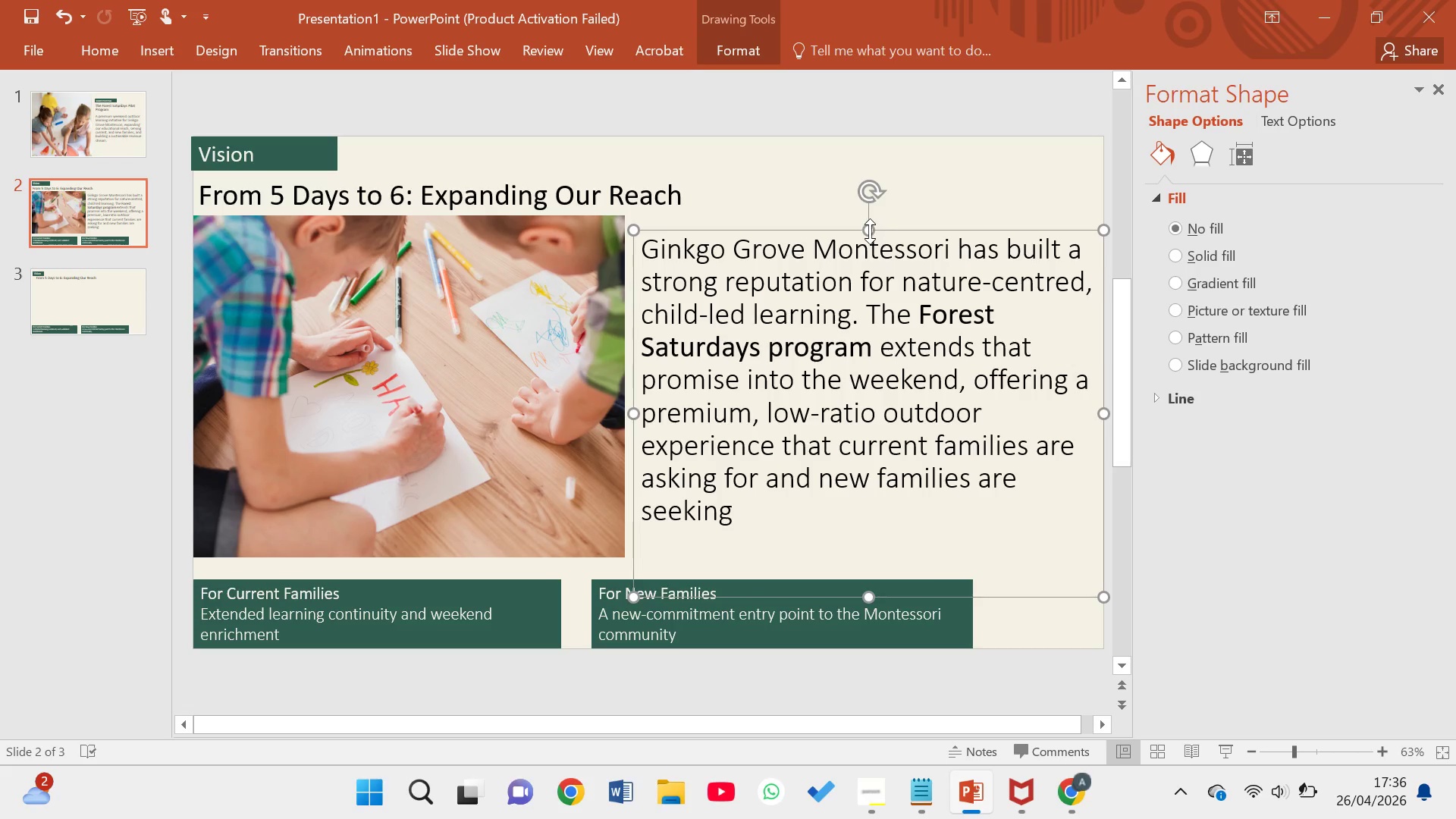 
left_click_drag(start_coordinate=[869, 231], to_coordinate=[861, 217])
 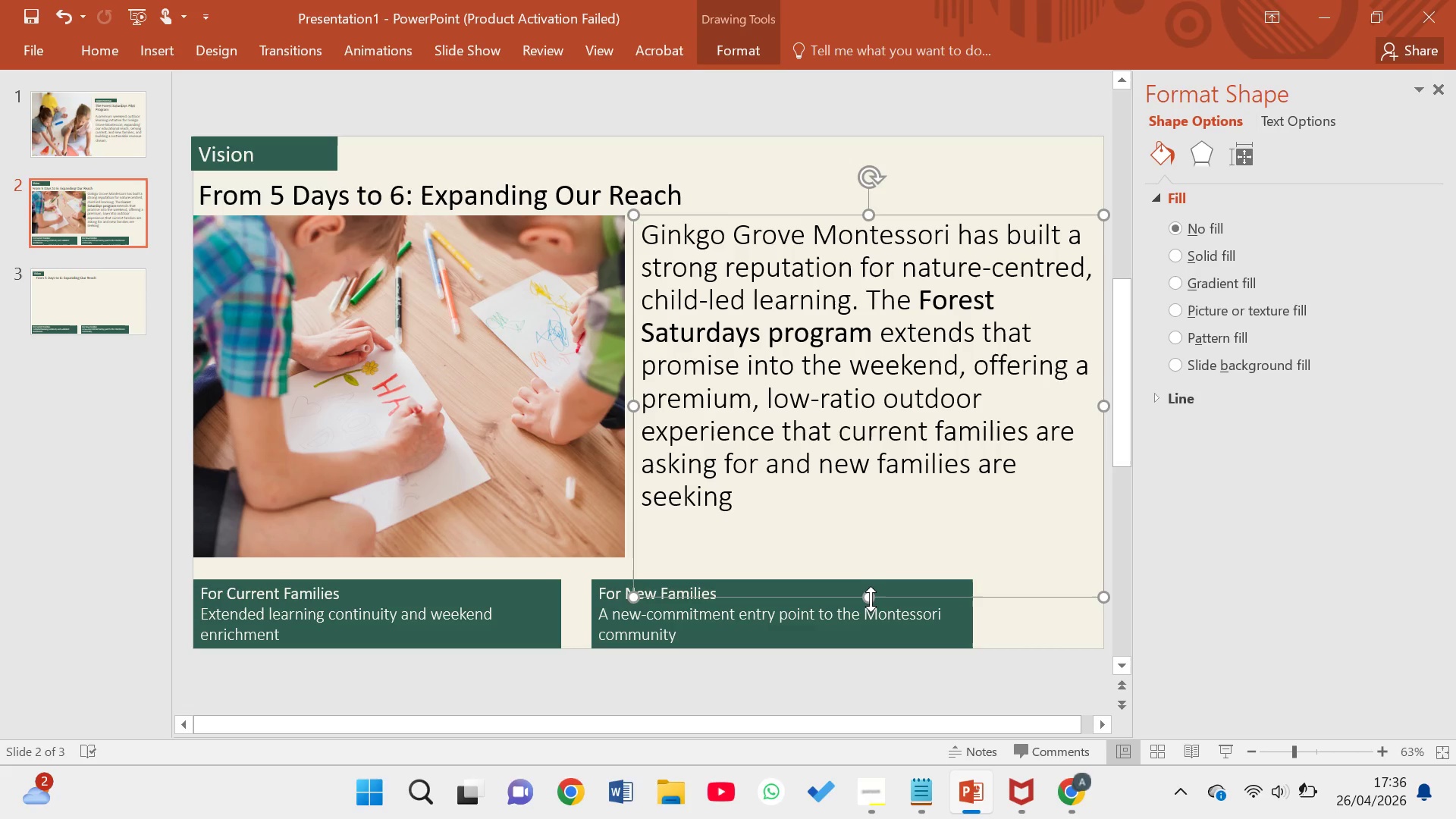 
left_click_drag(start_coordinate=[871, 600], to_coordinate=[818, 556])
 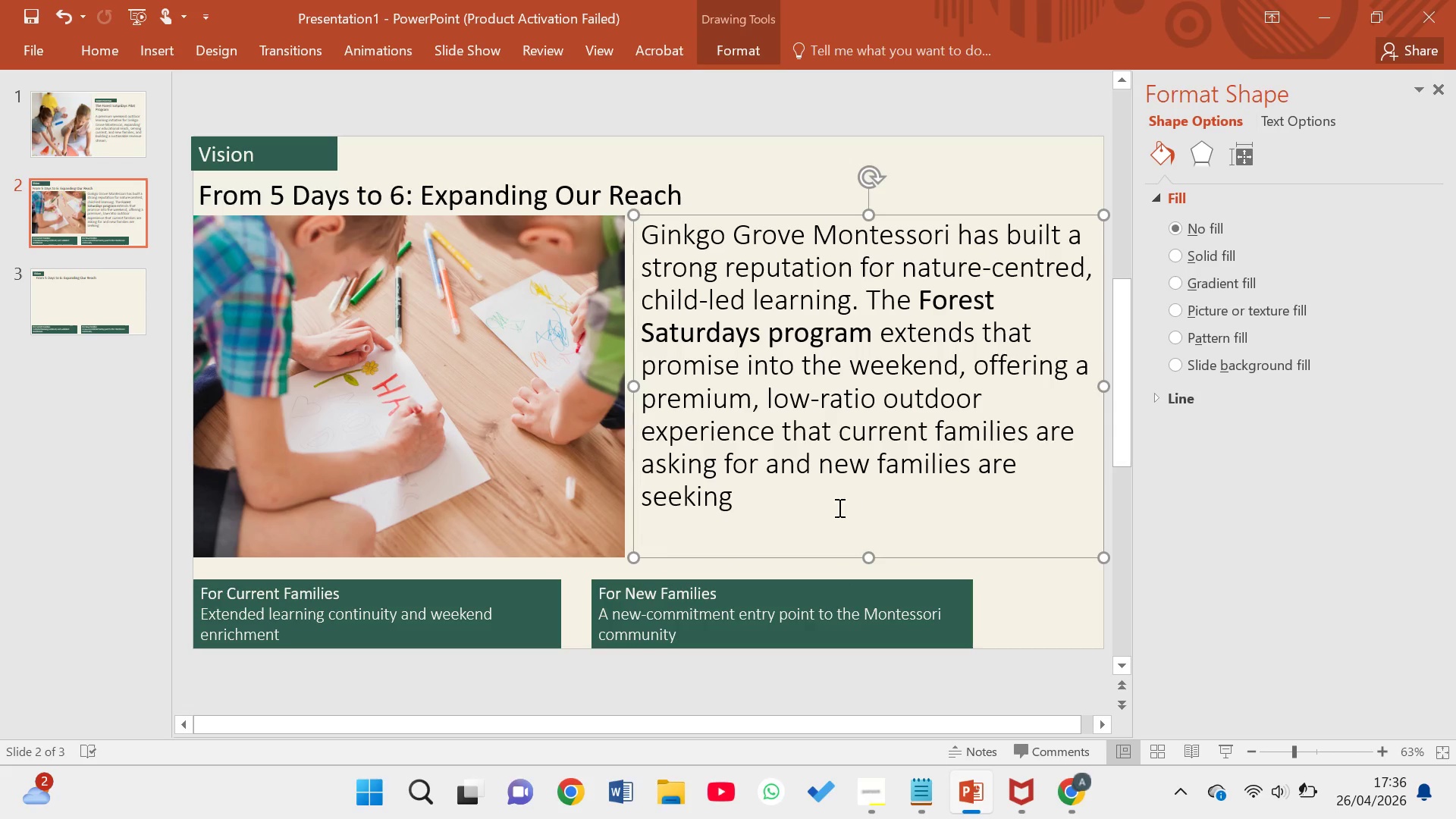 
left_click_drag(start_coordinate=[782, 493], to_coordinate=[648, 249])
 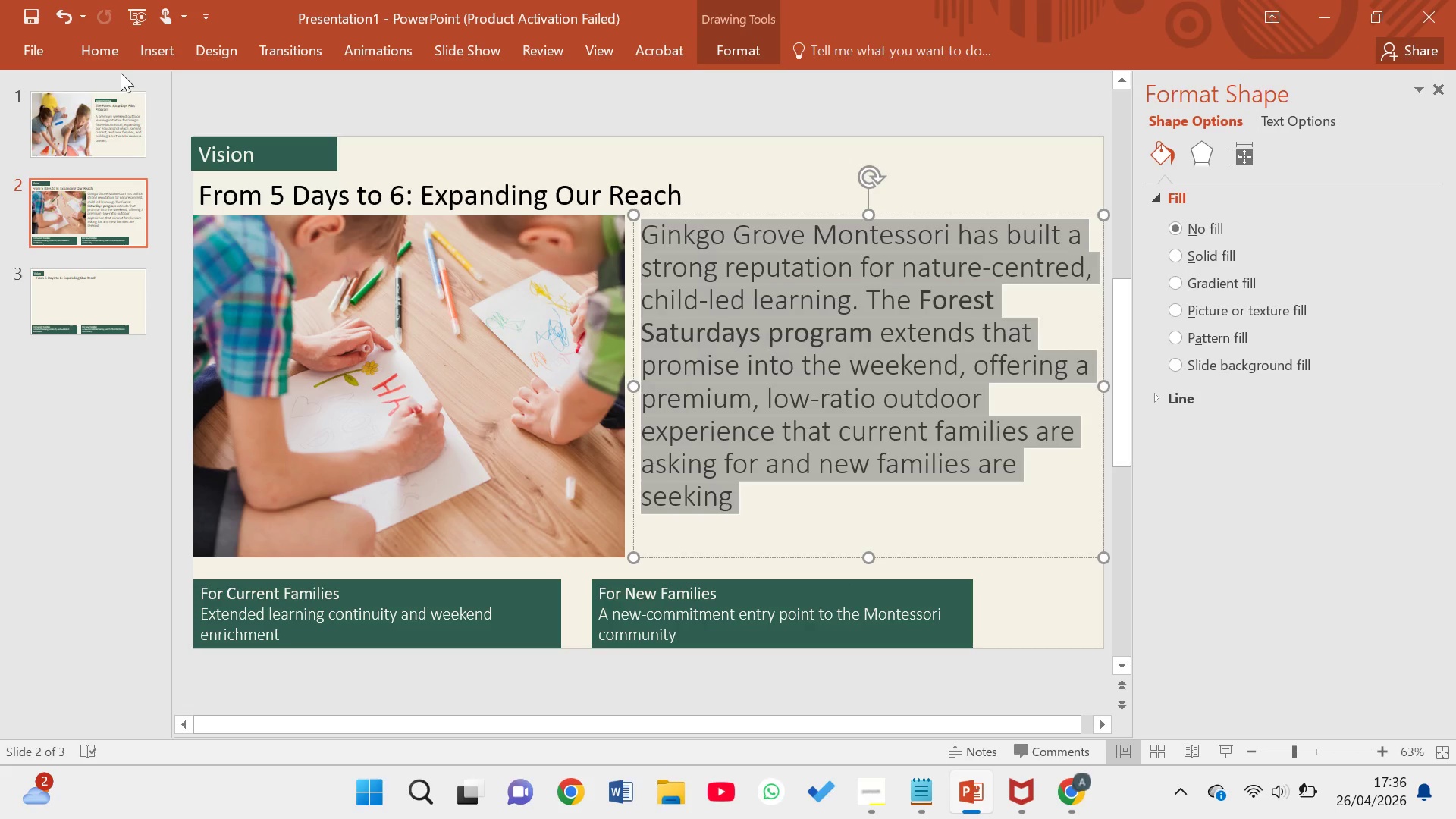 
left_click([105, 57])
 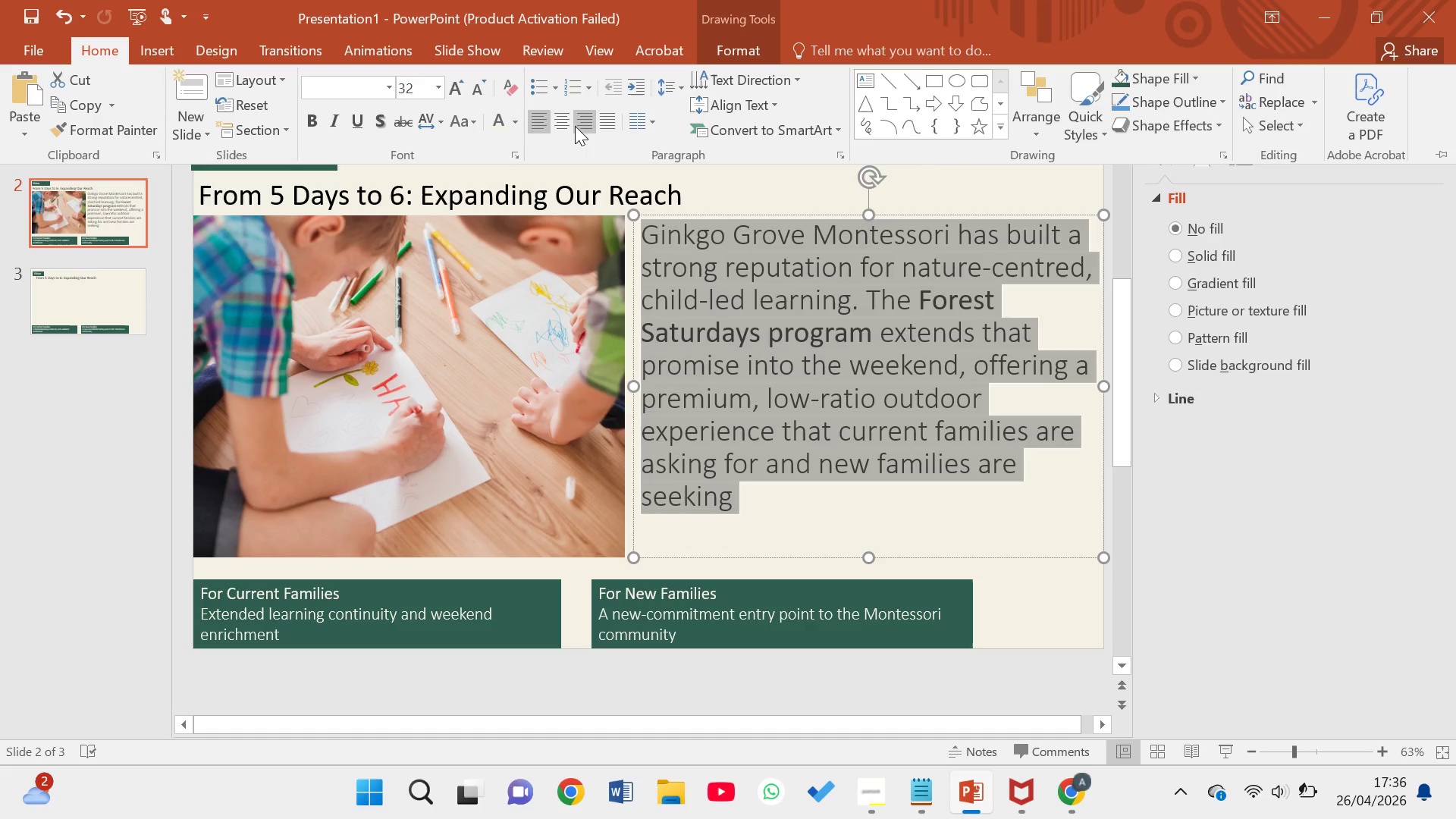 
left_click([613, 119])
 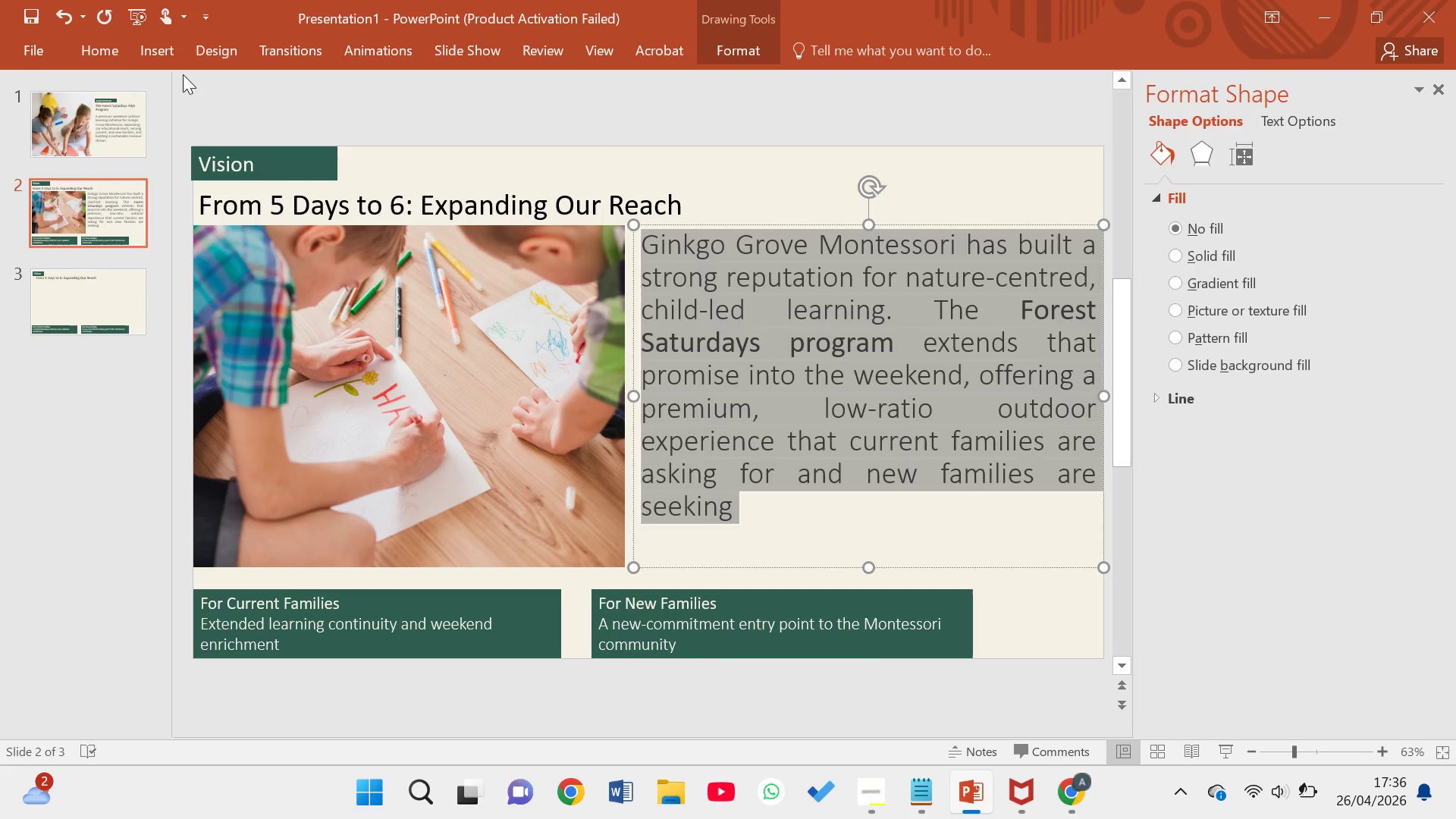 
left_click([83, 63])
 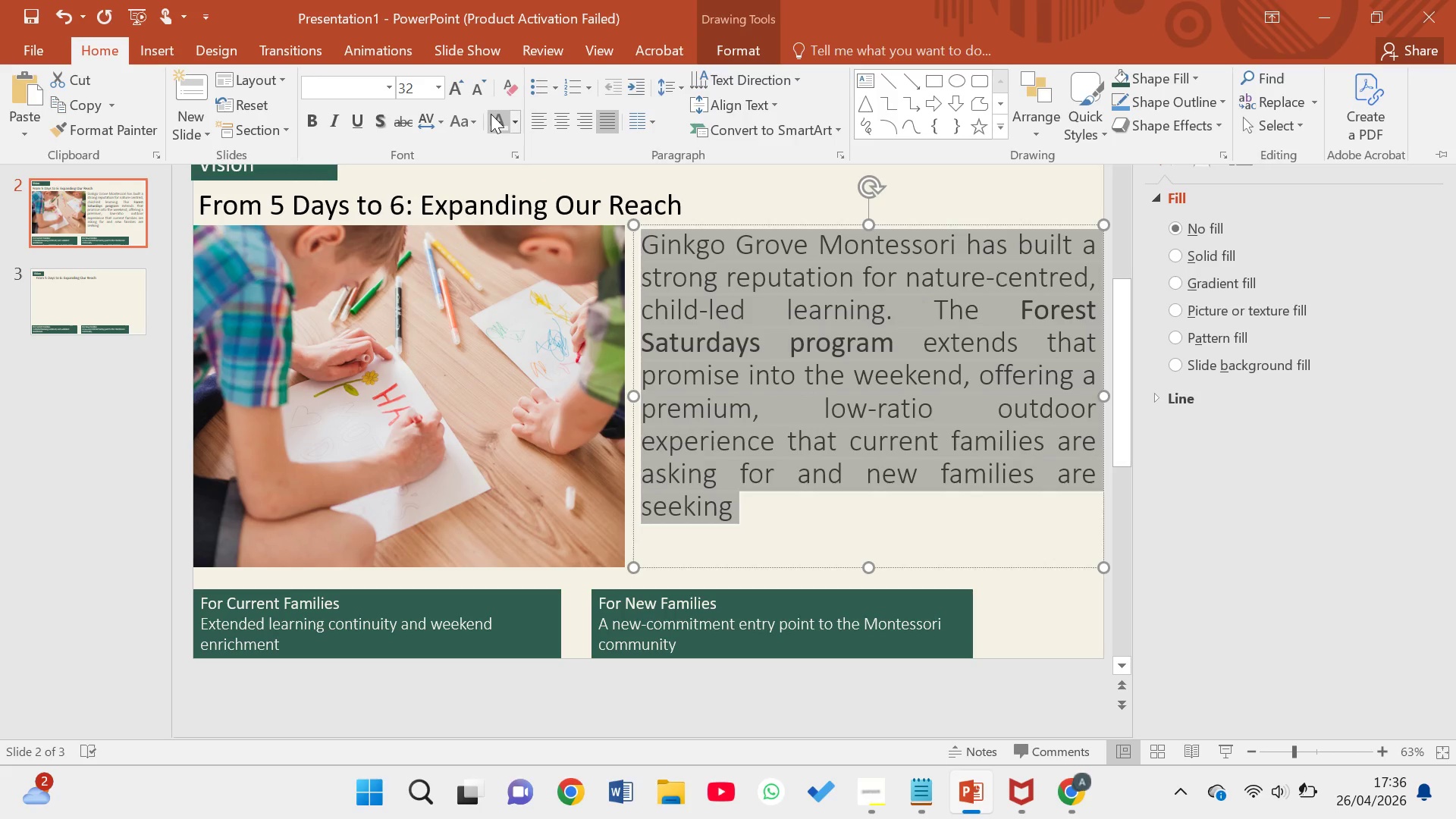 
left_click([546, 130])
 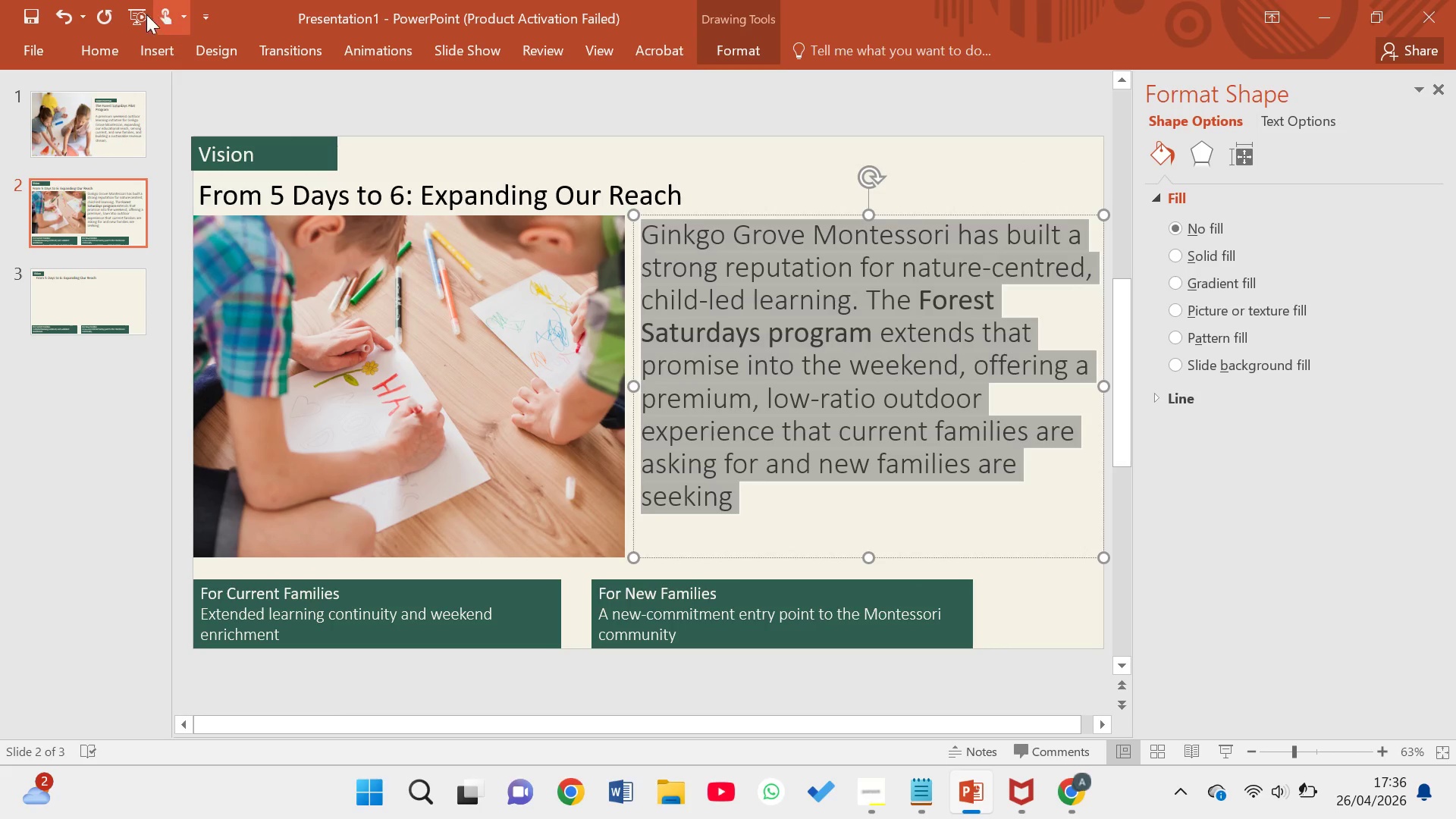 
left_click([117, 49])
 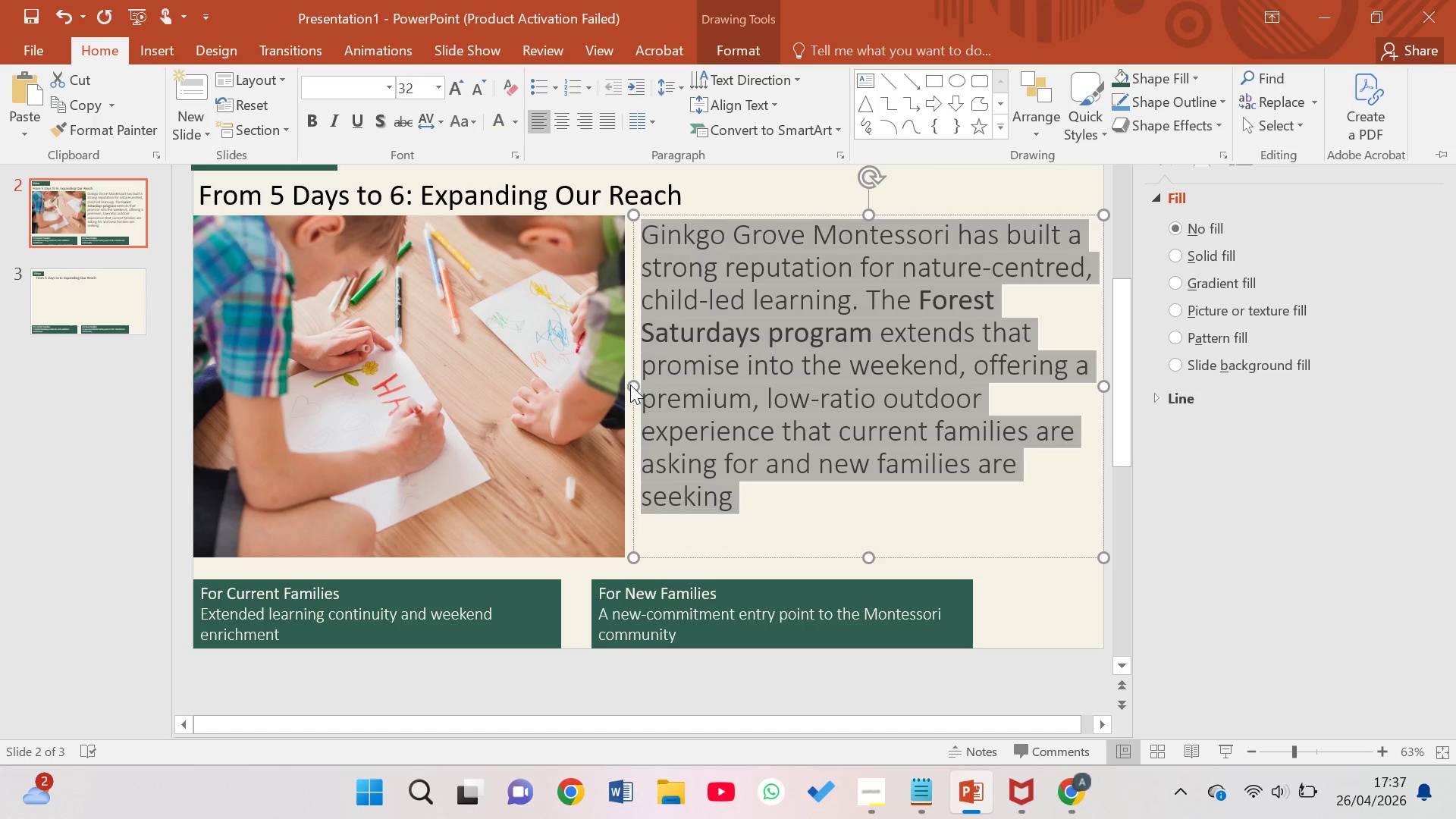 
wait(50.78)
 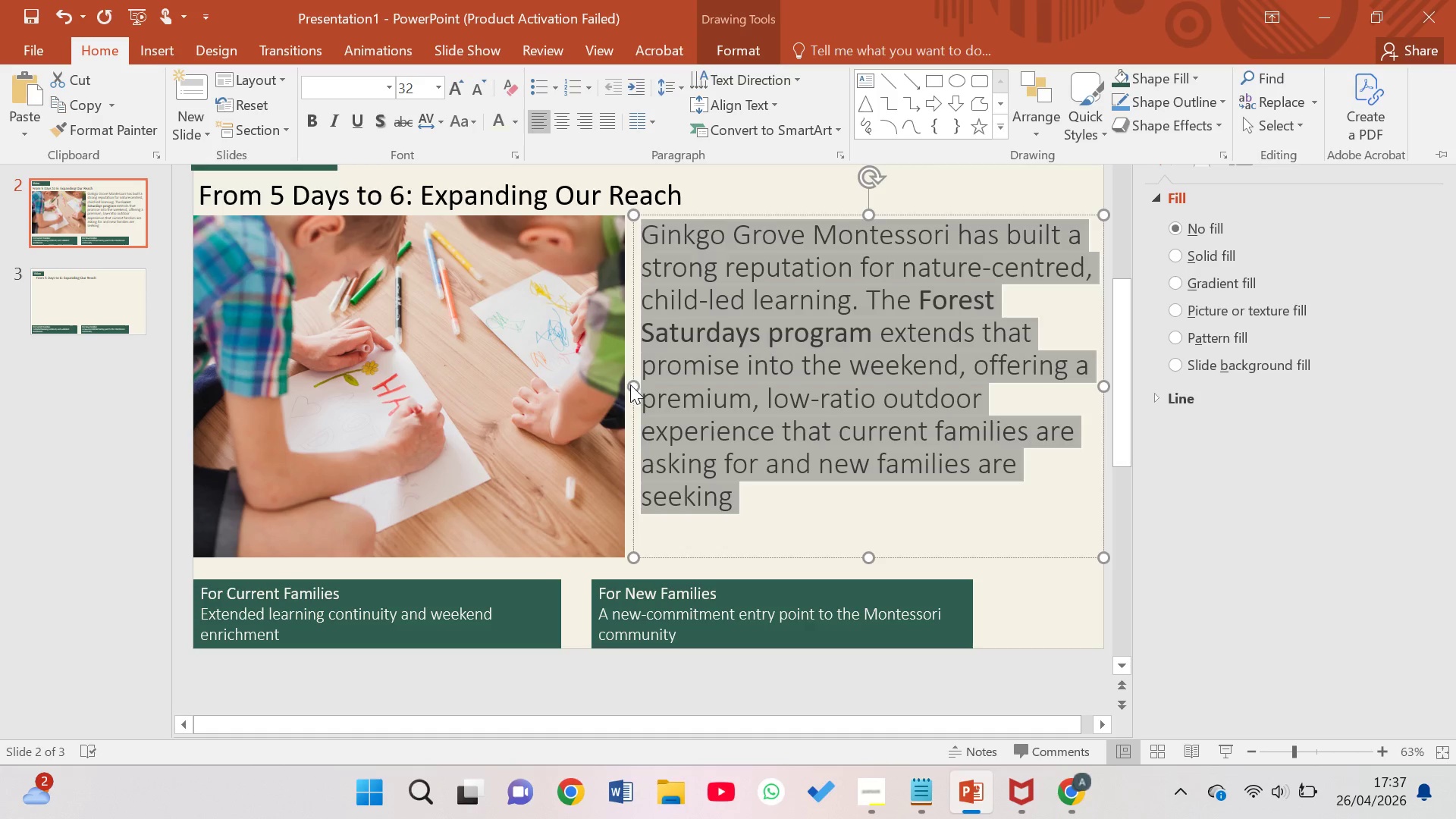 
left_click([228, 153])
 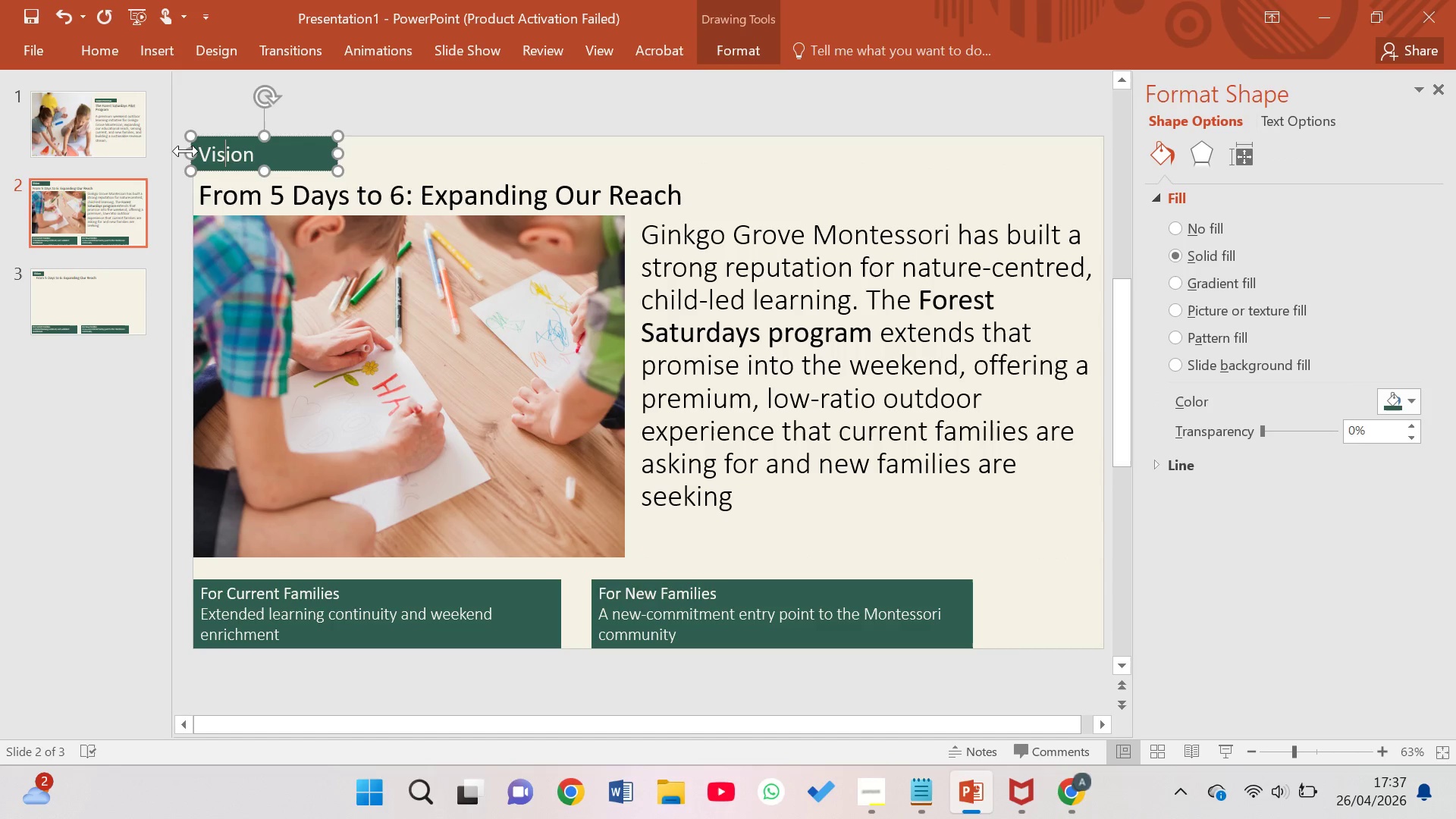 
left_click_drag(start_coordinate=[188, 152], to_coordinate=[194, 177])
 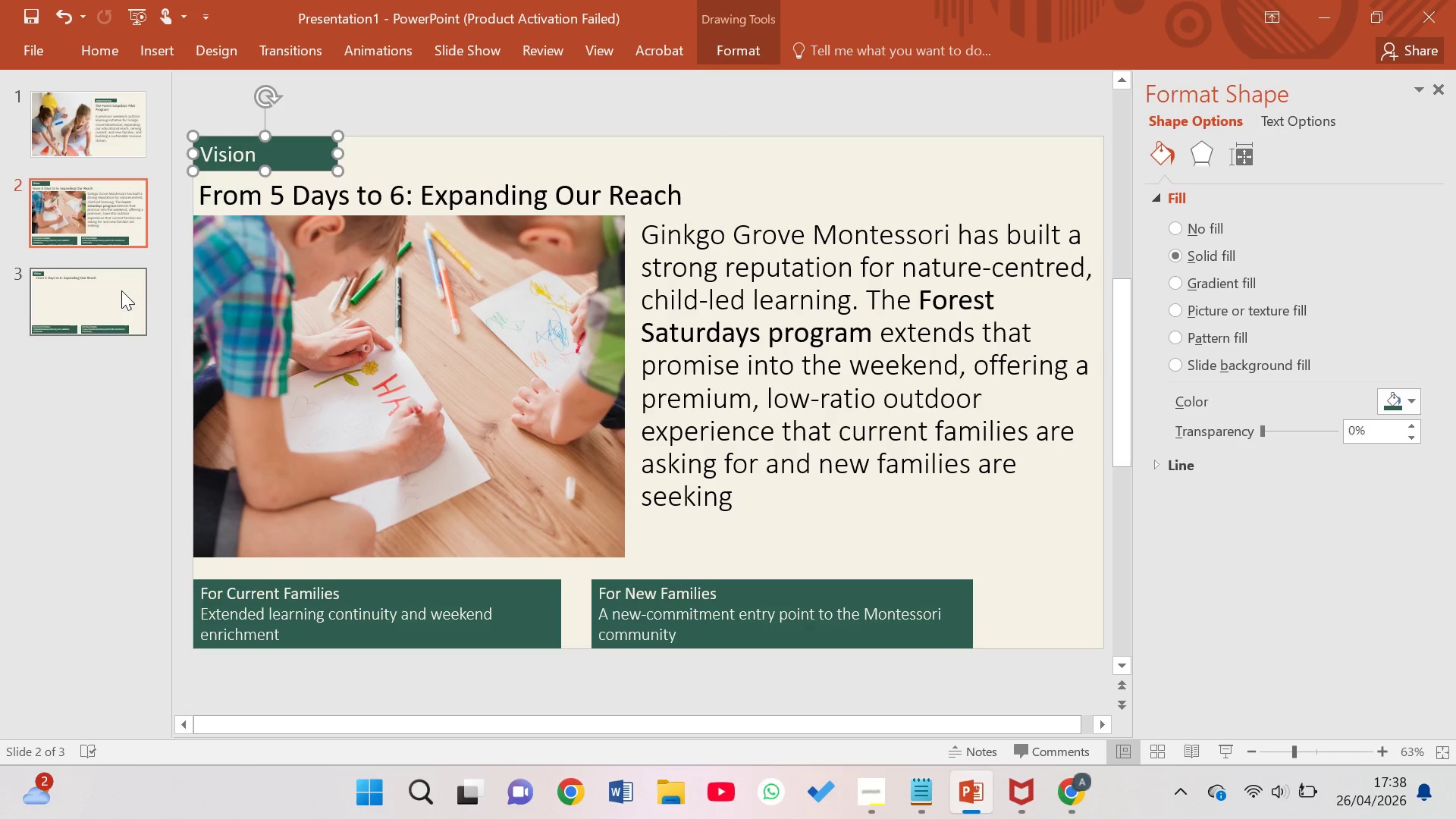 
wait(49.45)
 